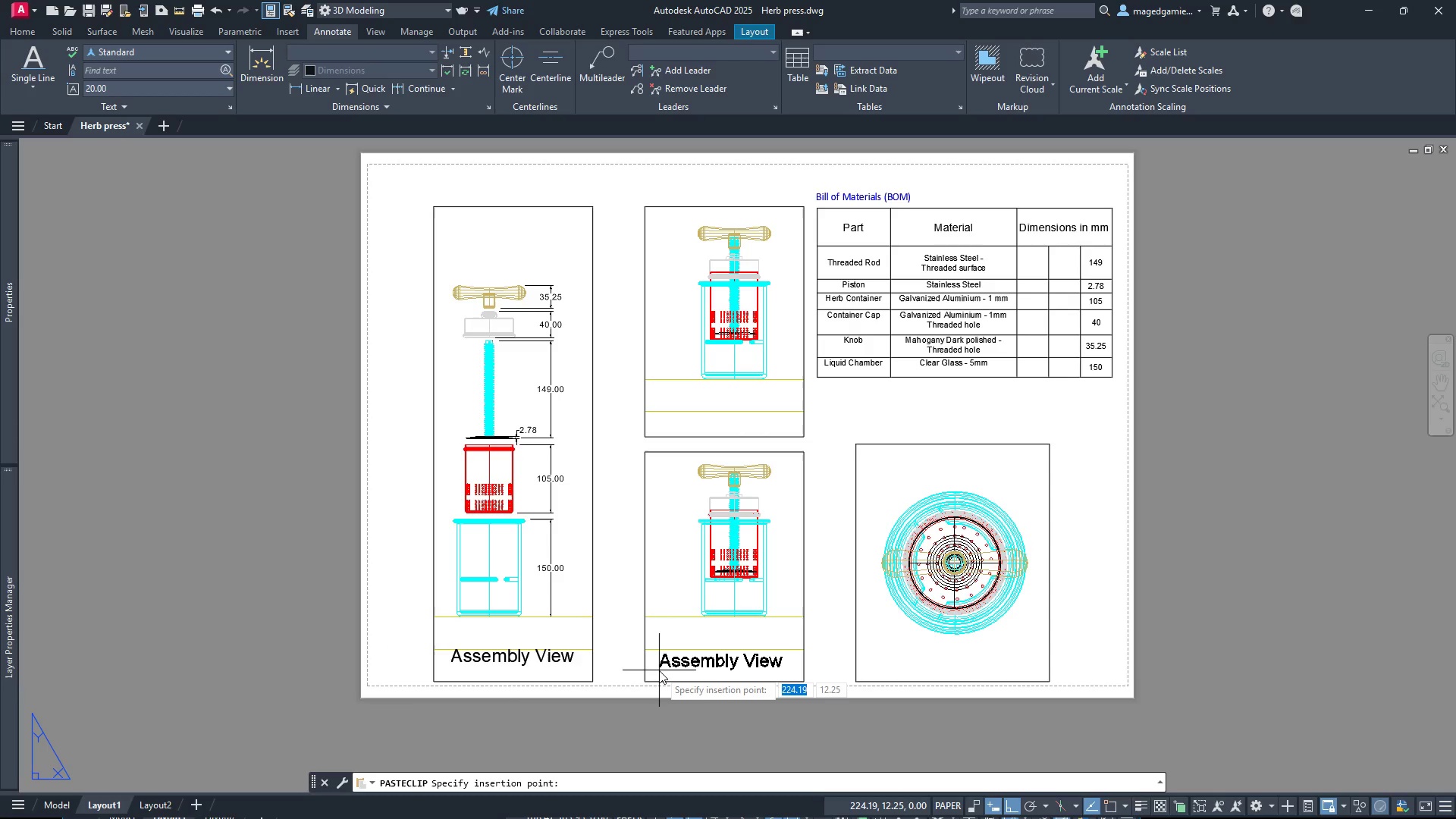 
left_click([659, 670])
 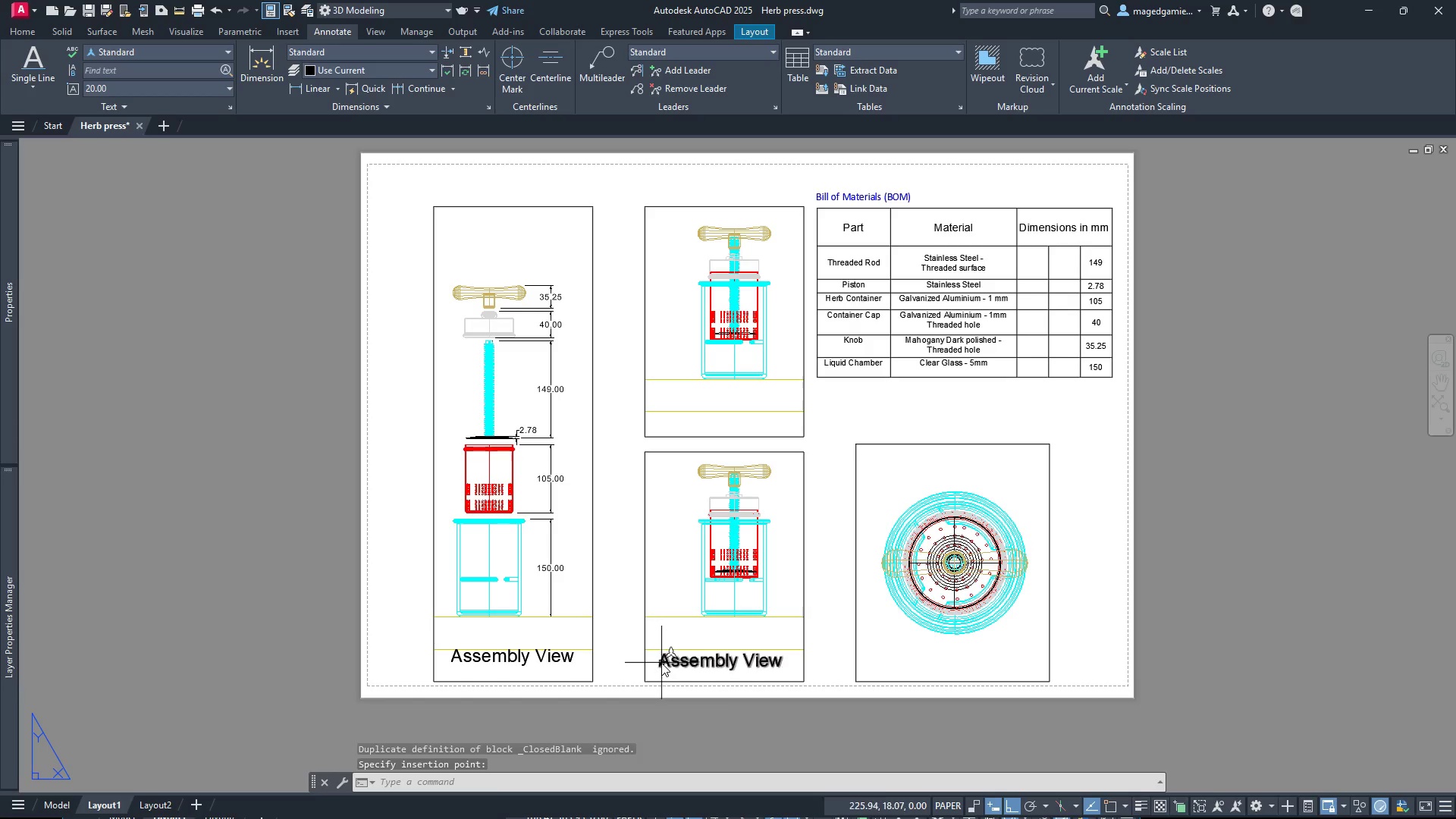 
key(Control+V)
 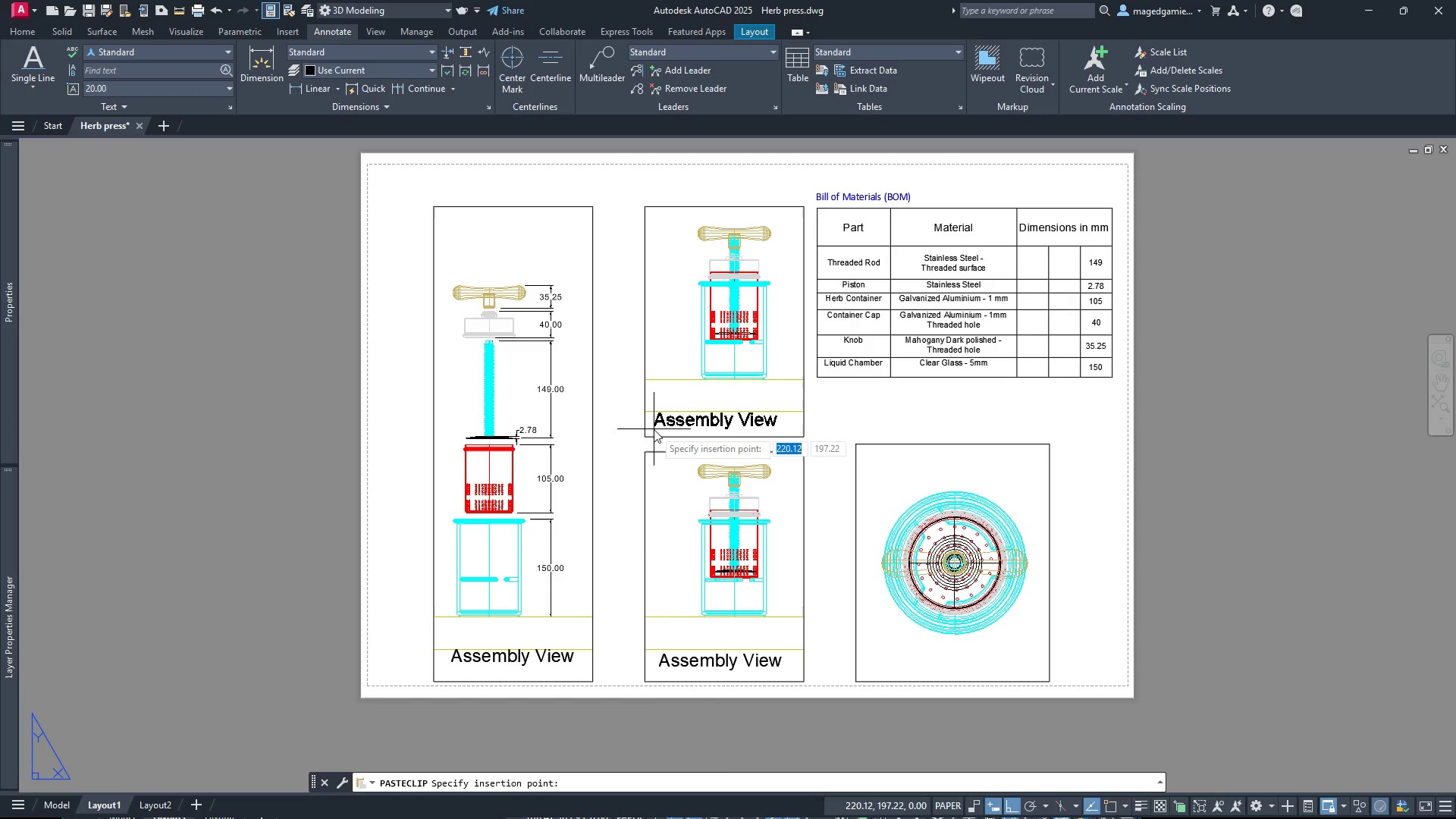 
left_click([661, 430])
 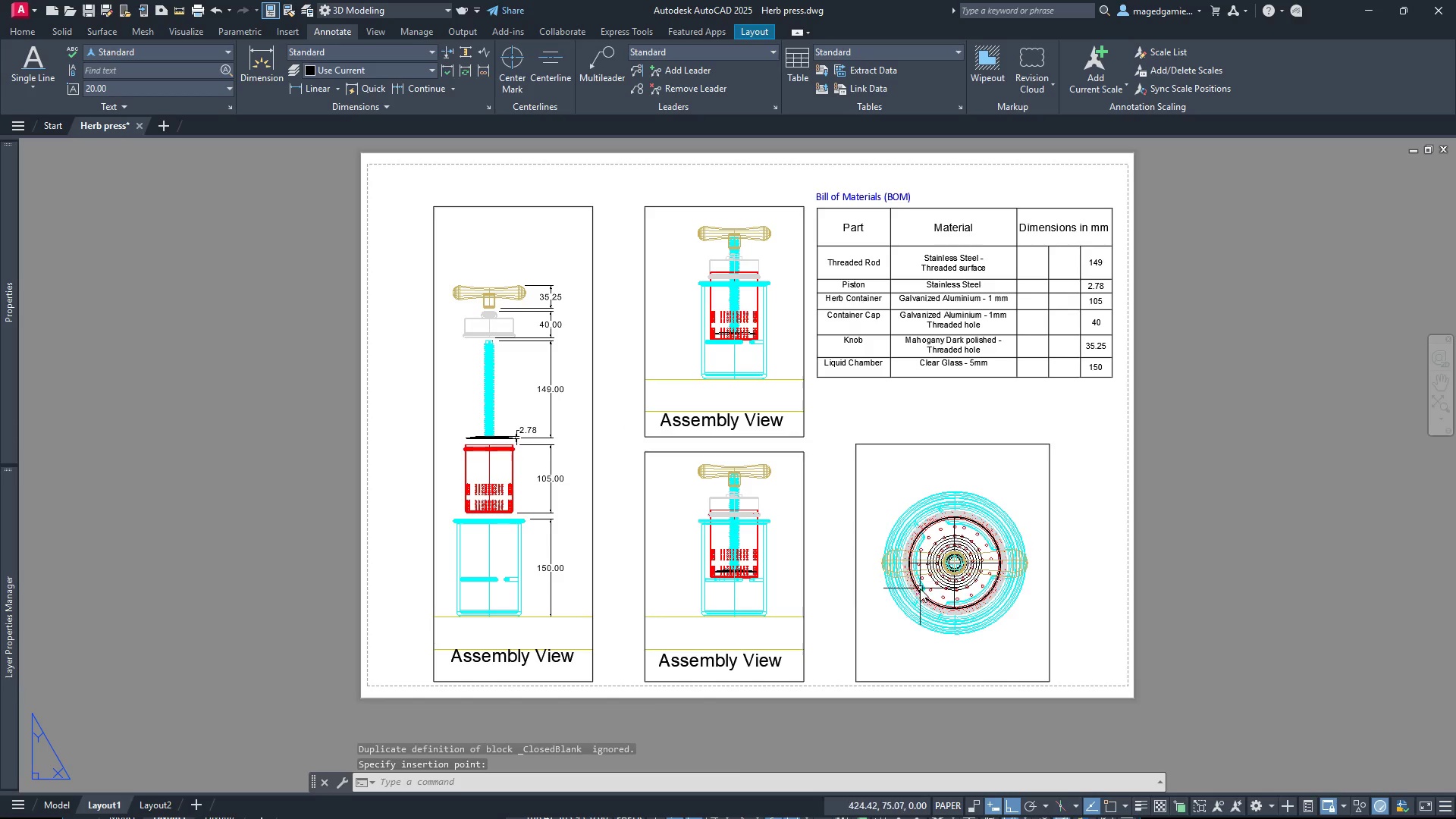 
key(Control+ControlLeft)
 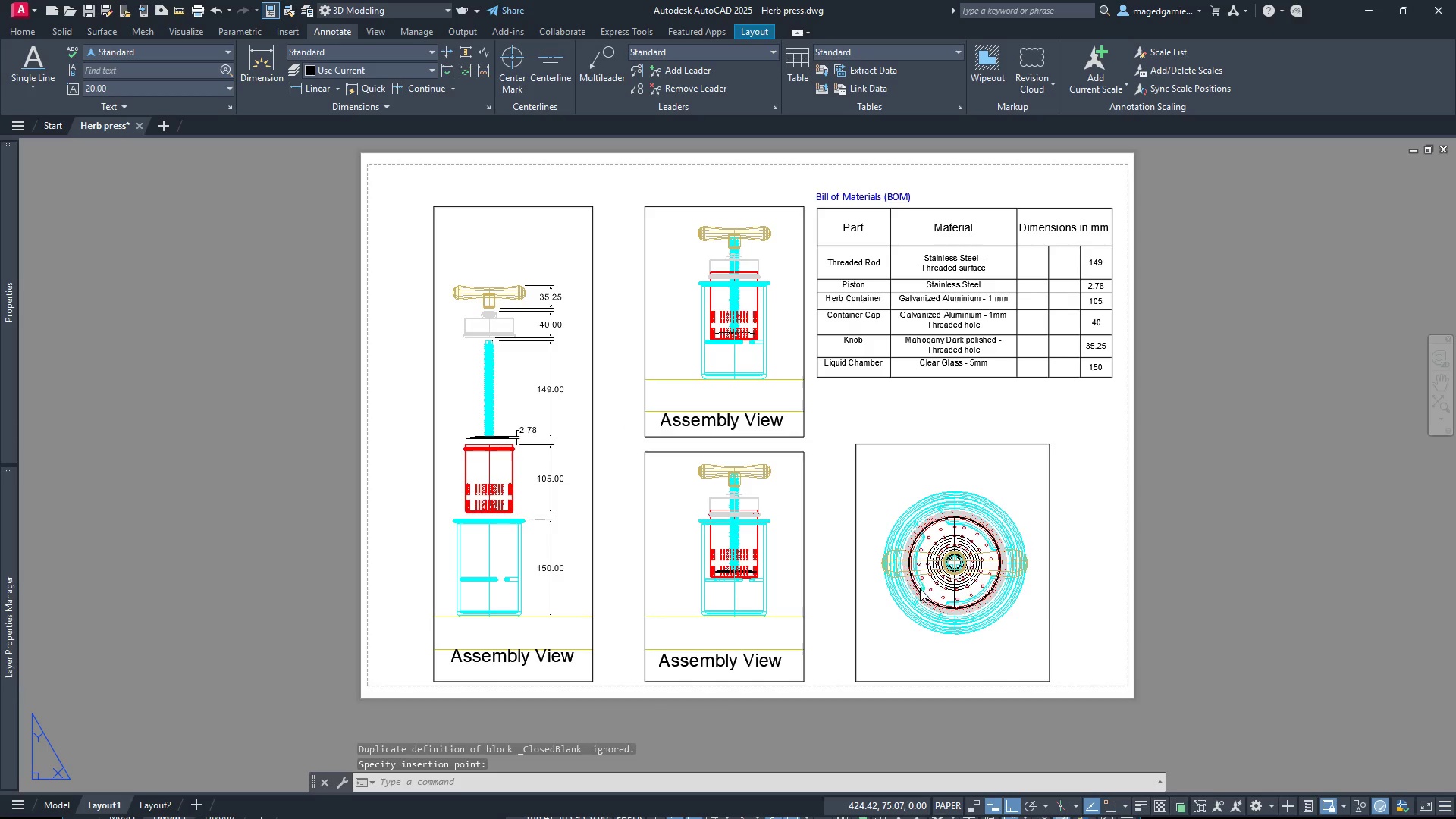 
key(Control+V)
 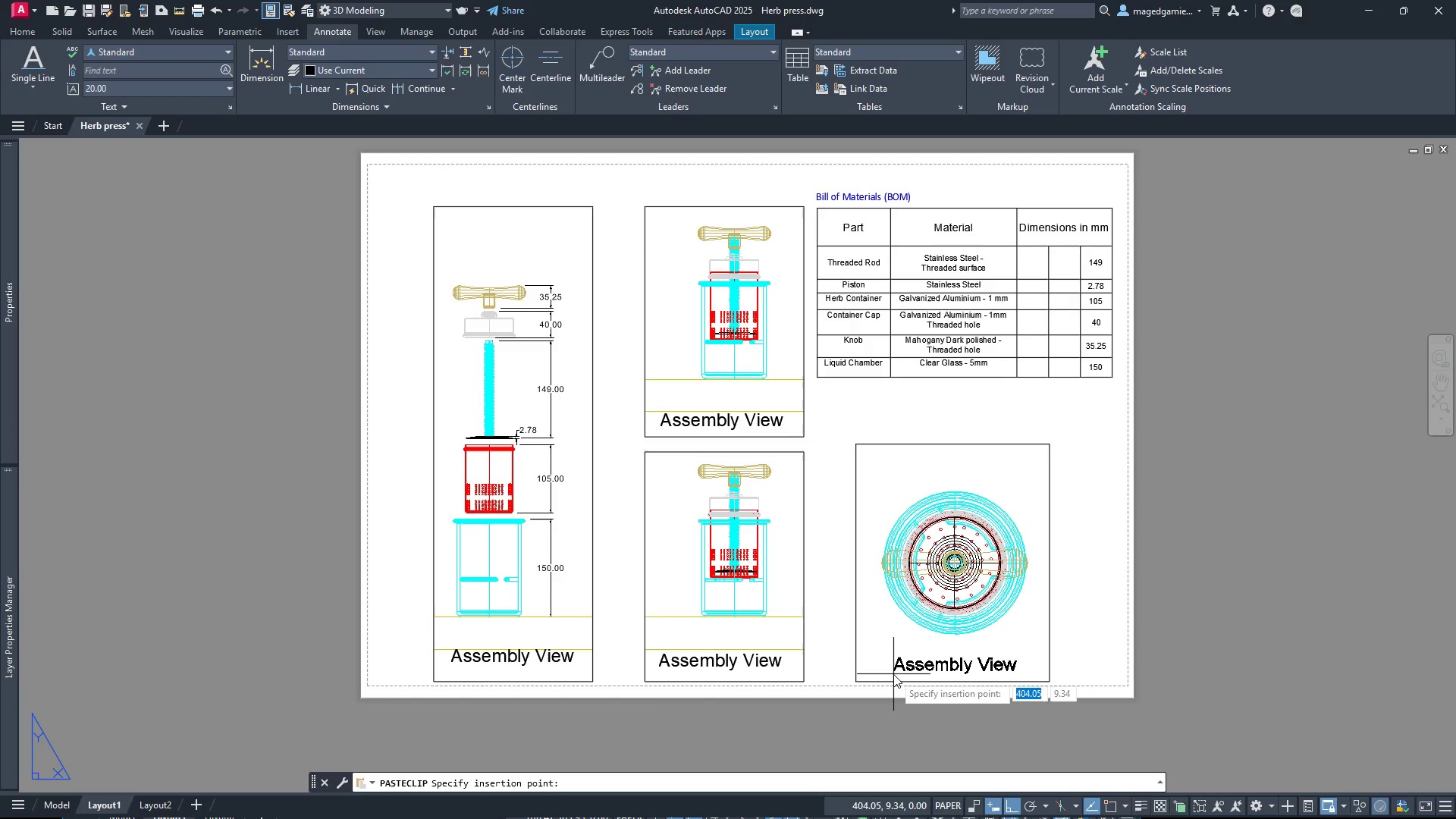 
left_click([893, 674])
 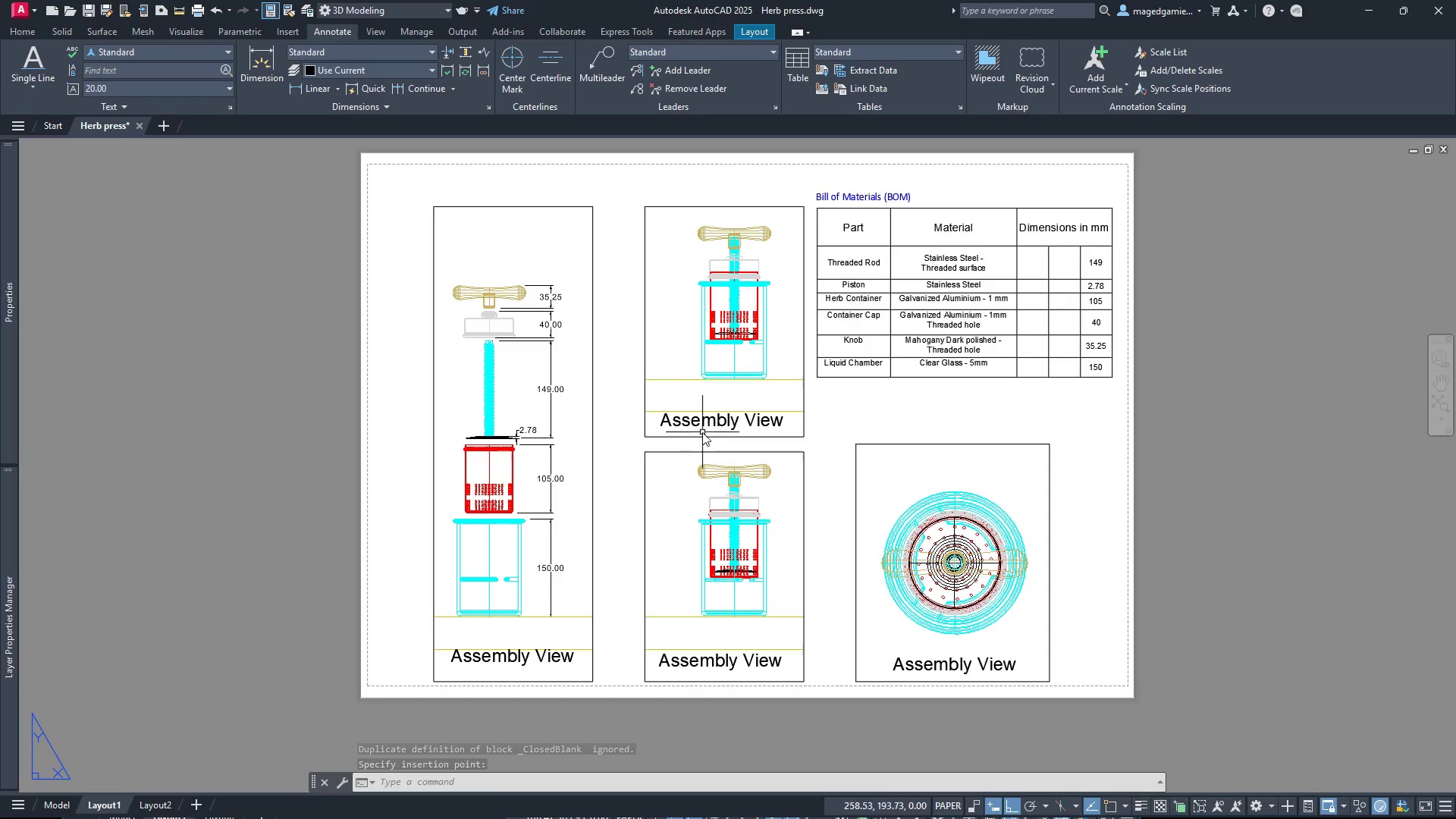 
wait(5.44)
 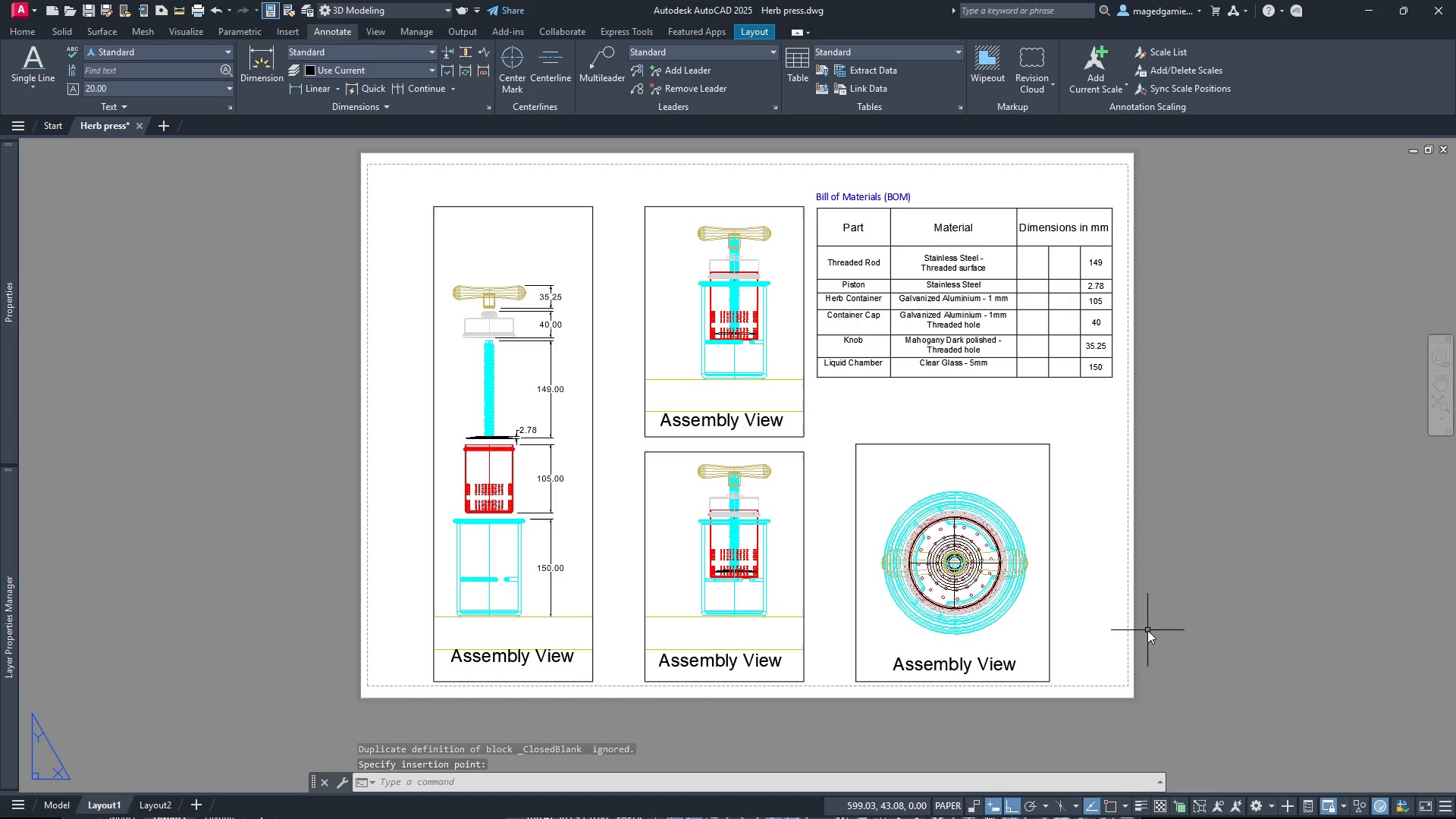 
double_click([699, 424])
 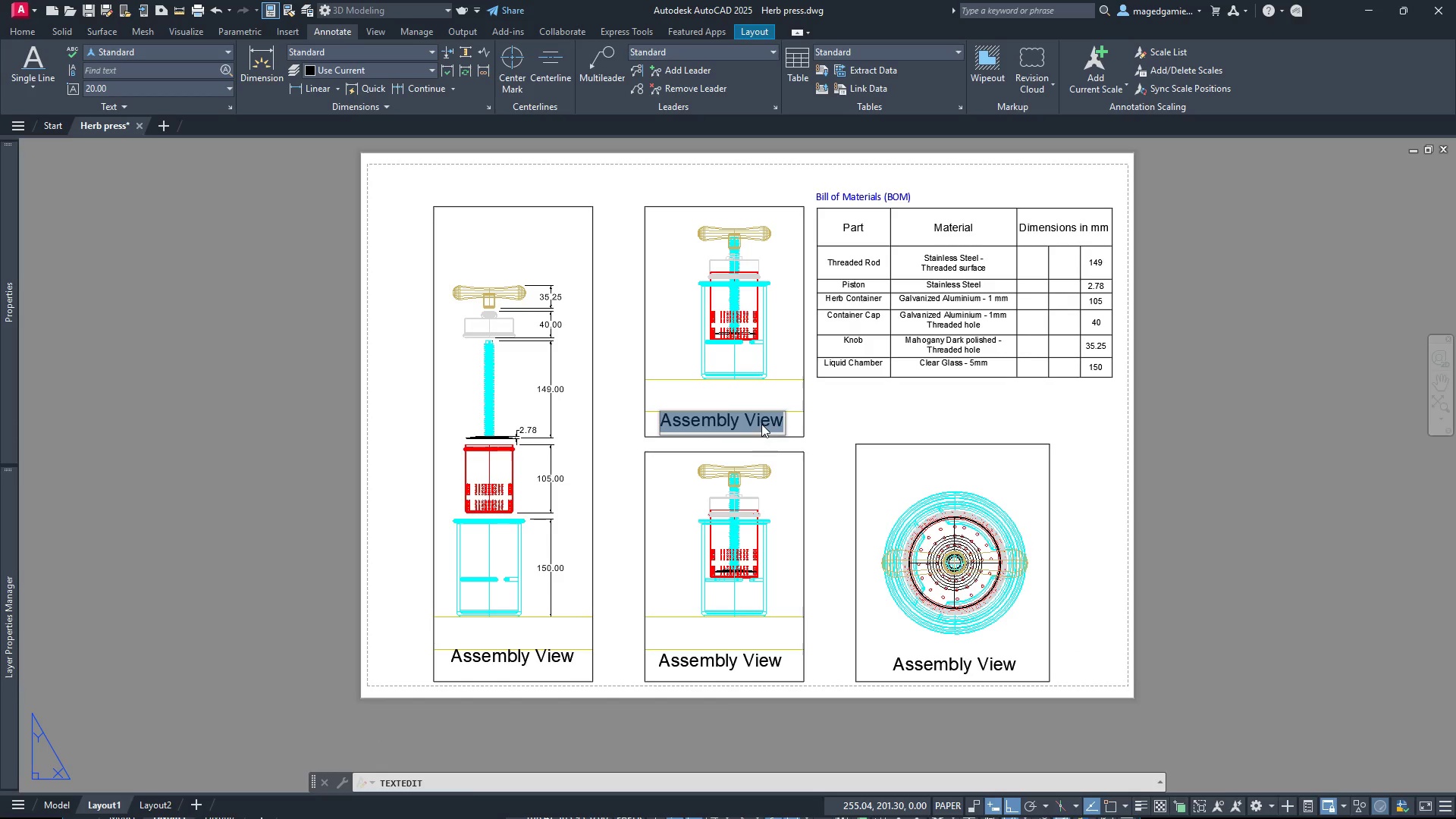 
left_click([763, 424])
 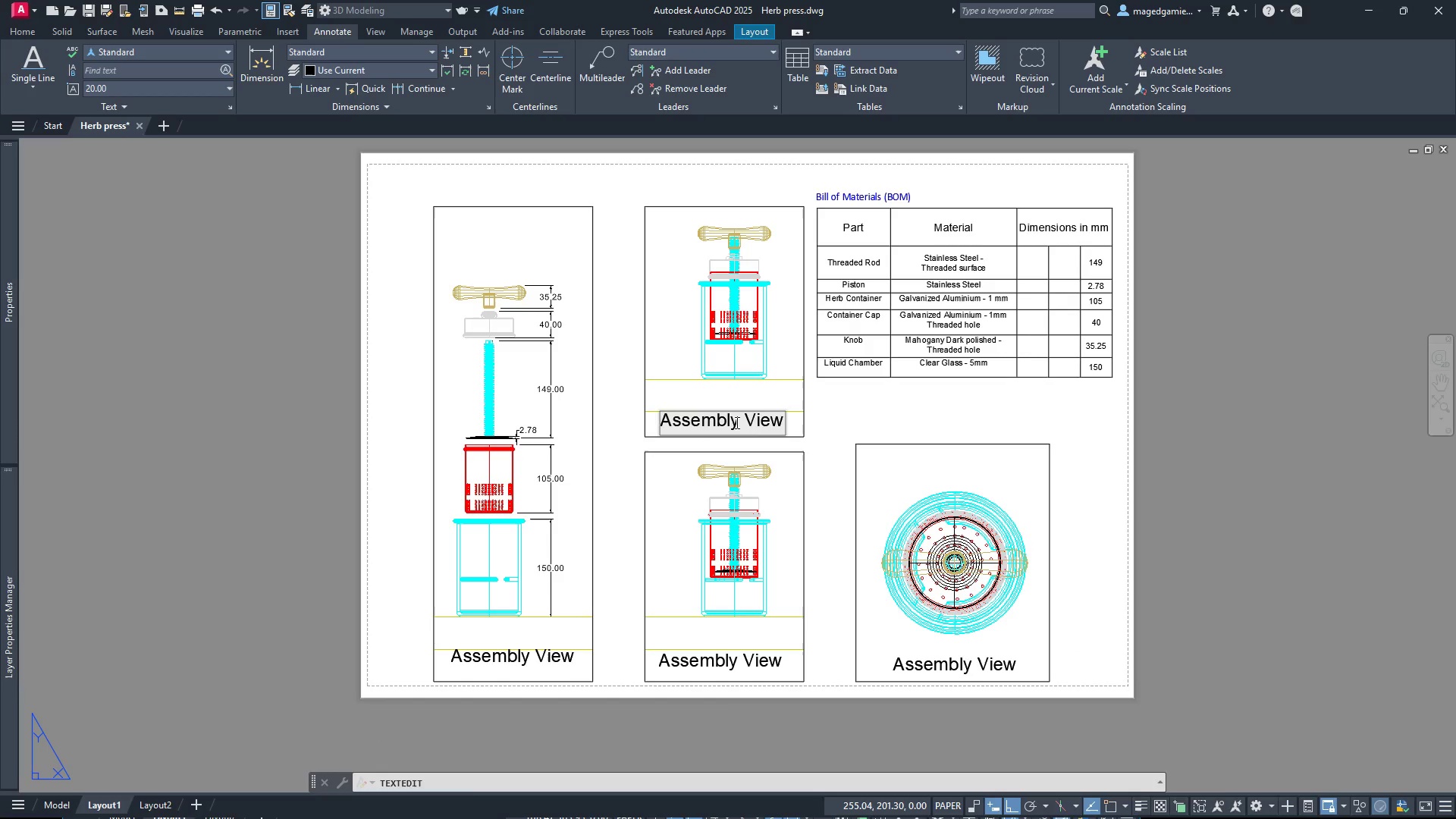 
left_click_drag(start_coordinate=[739, 422], to_coordinate=[665, 423])
 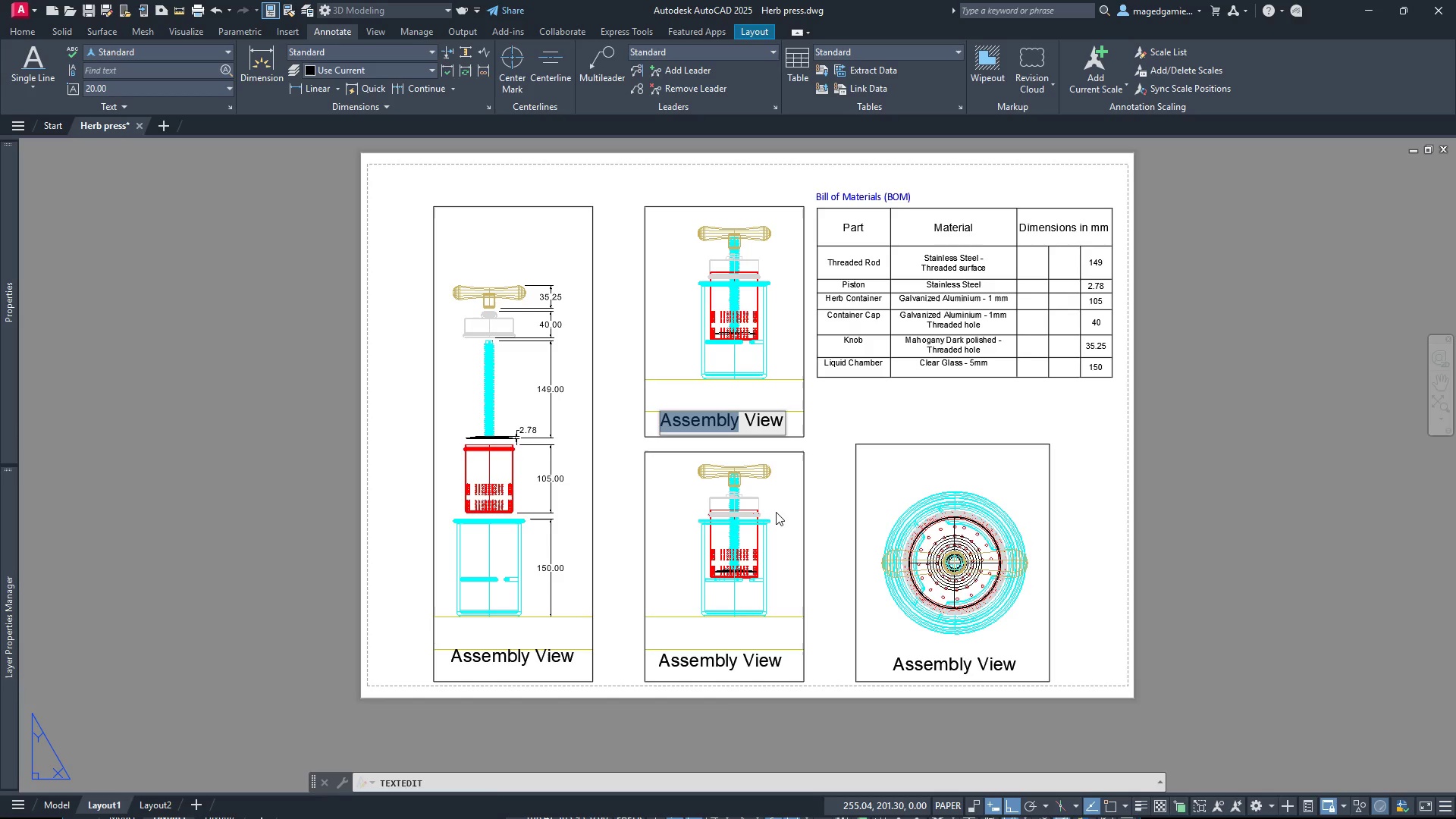 
type(Right )
 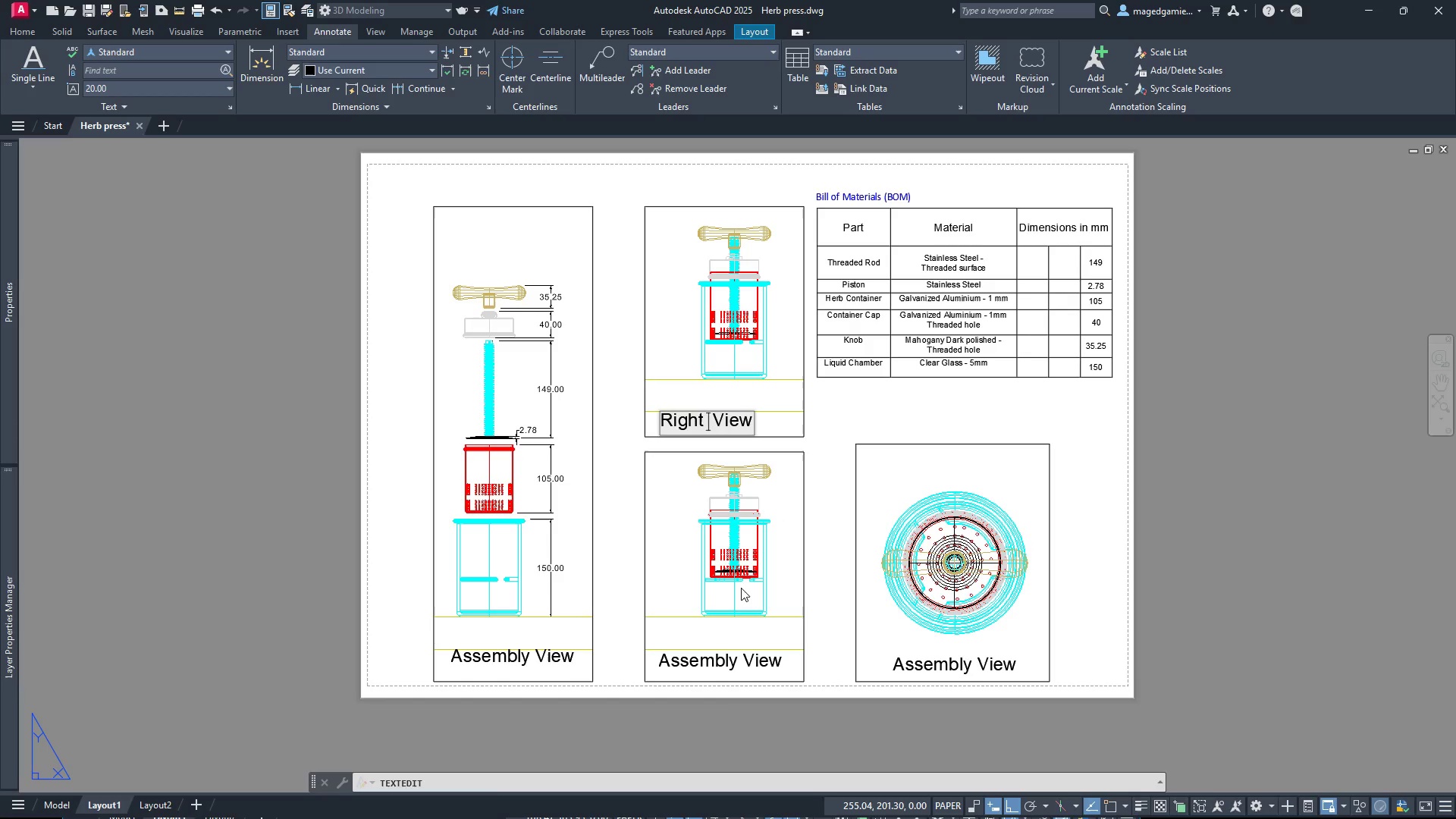 
key(Backspace)
 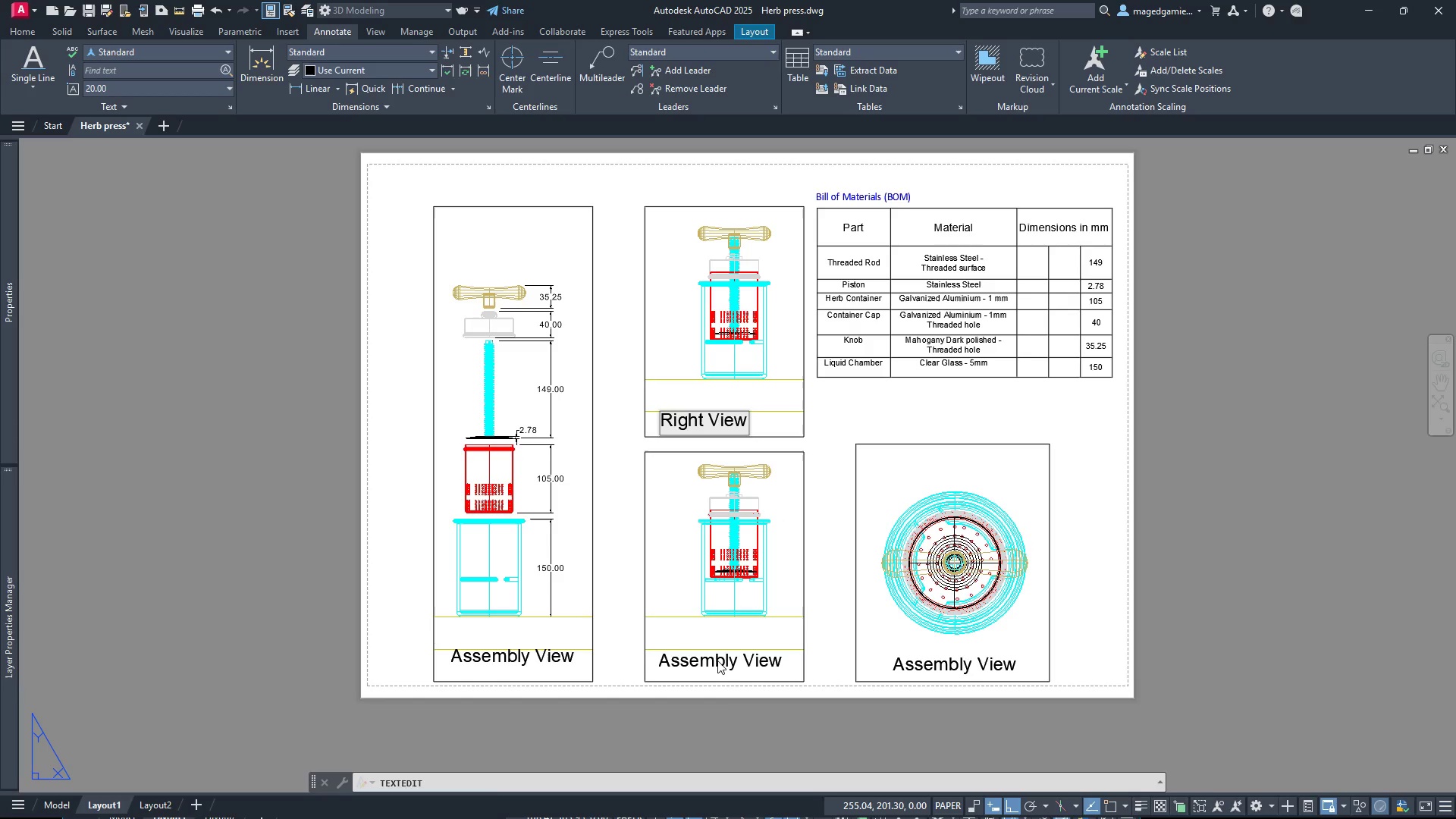 
left_click([727, 662])
 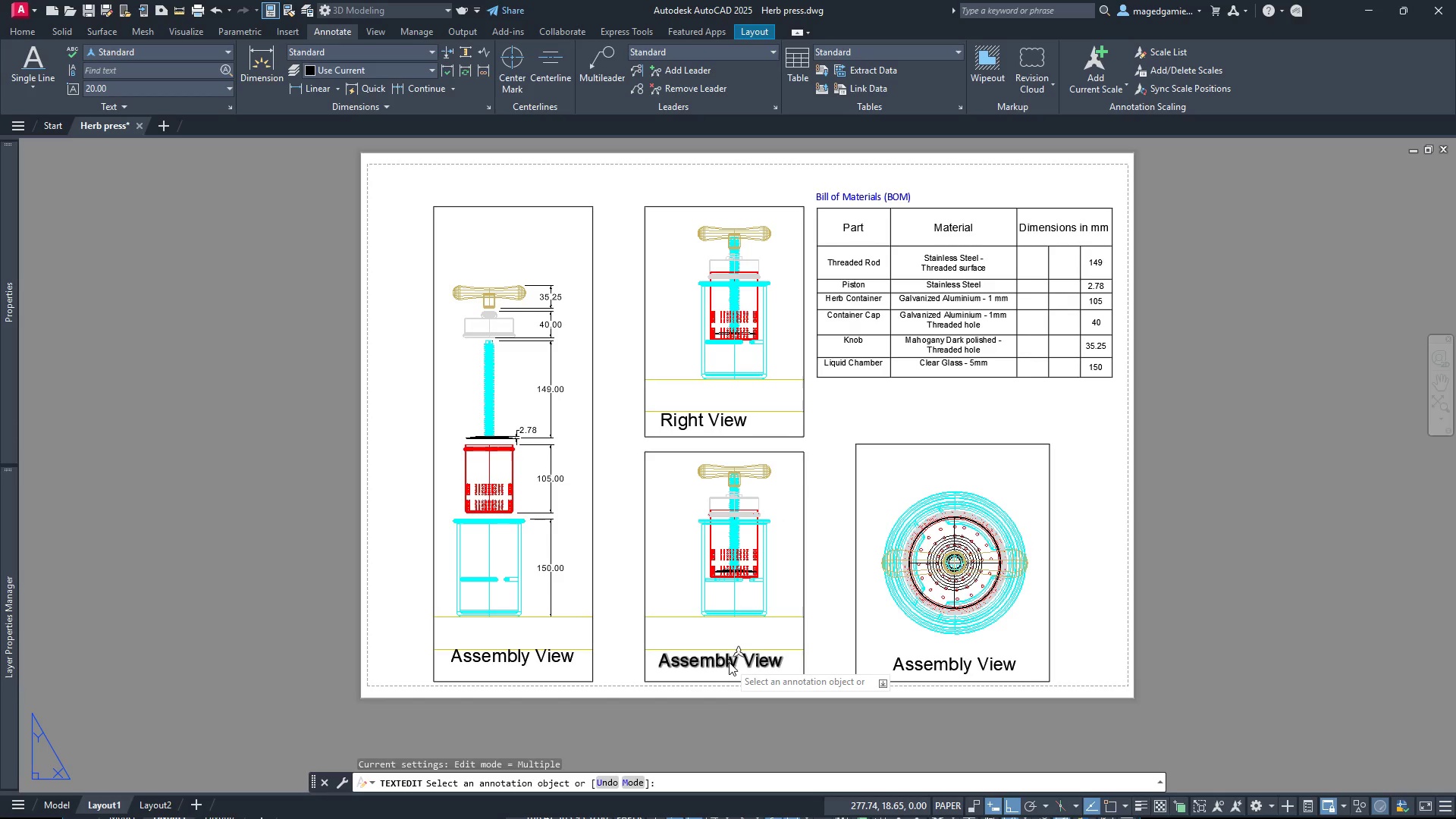 
left_click([731, 662])
 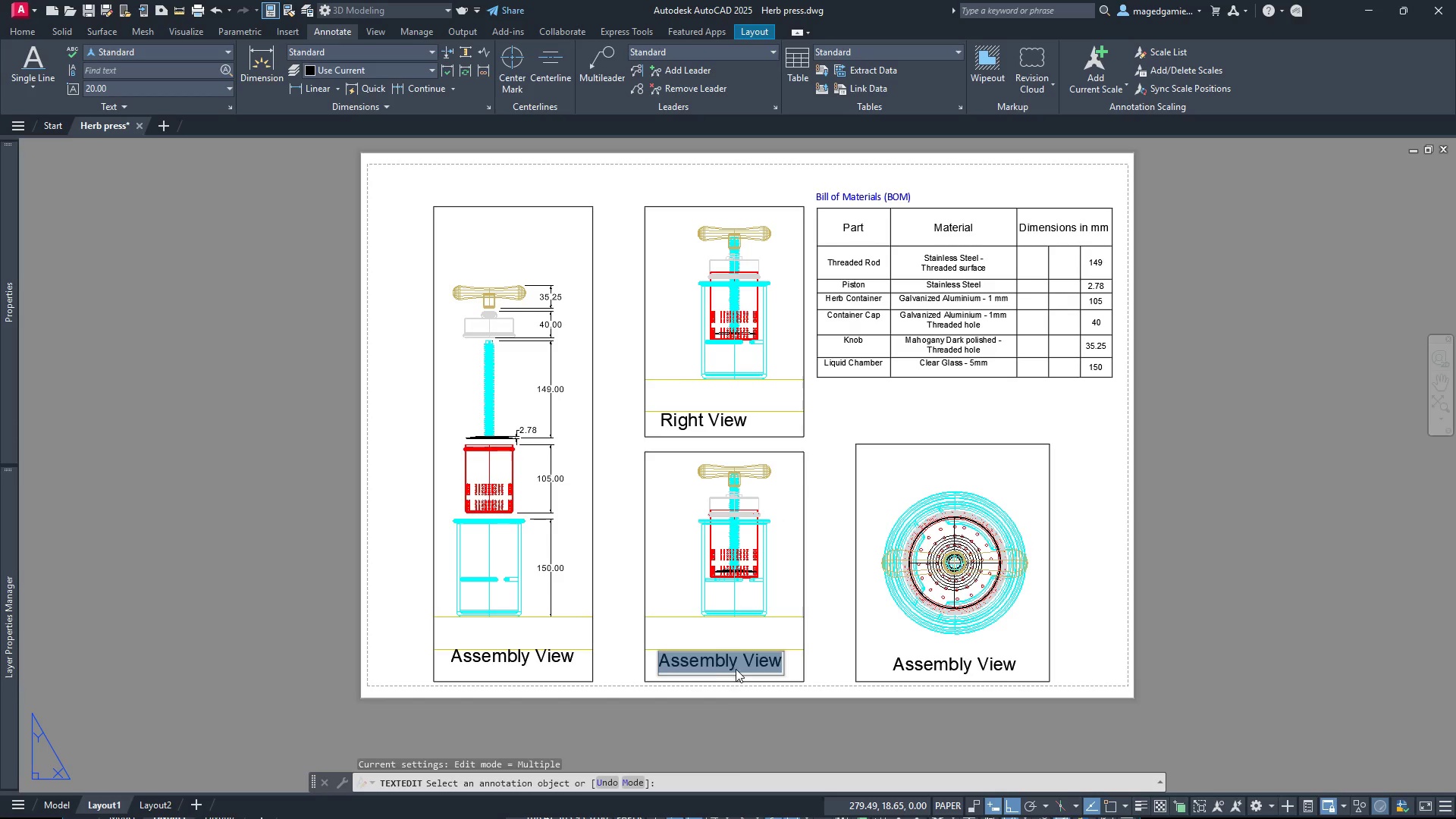 
left_click([738, 669])
 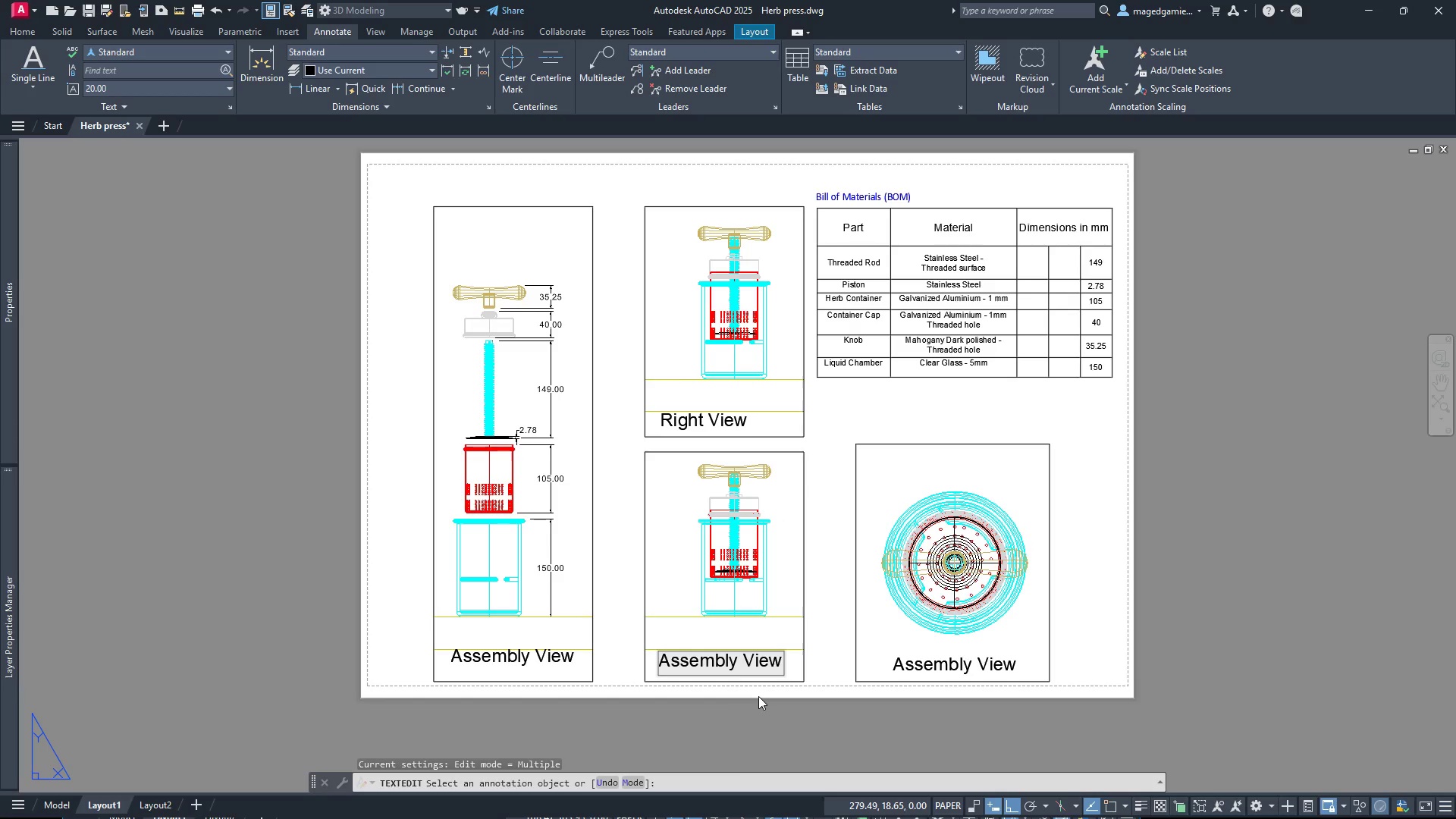 
hold_key(key=Backspace, duration=0.61)
 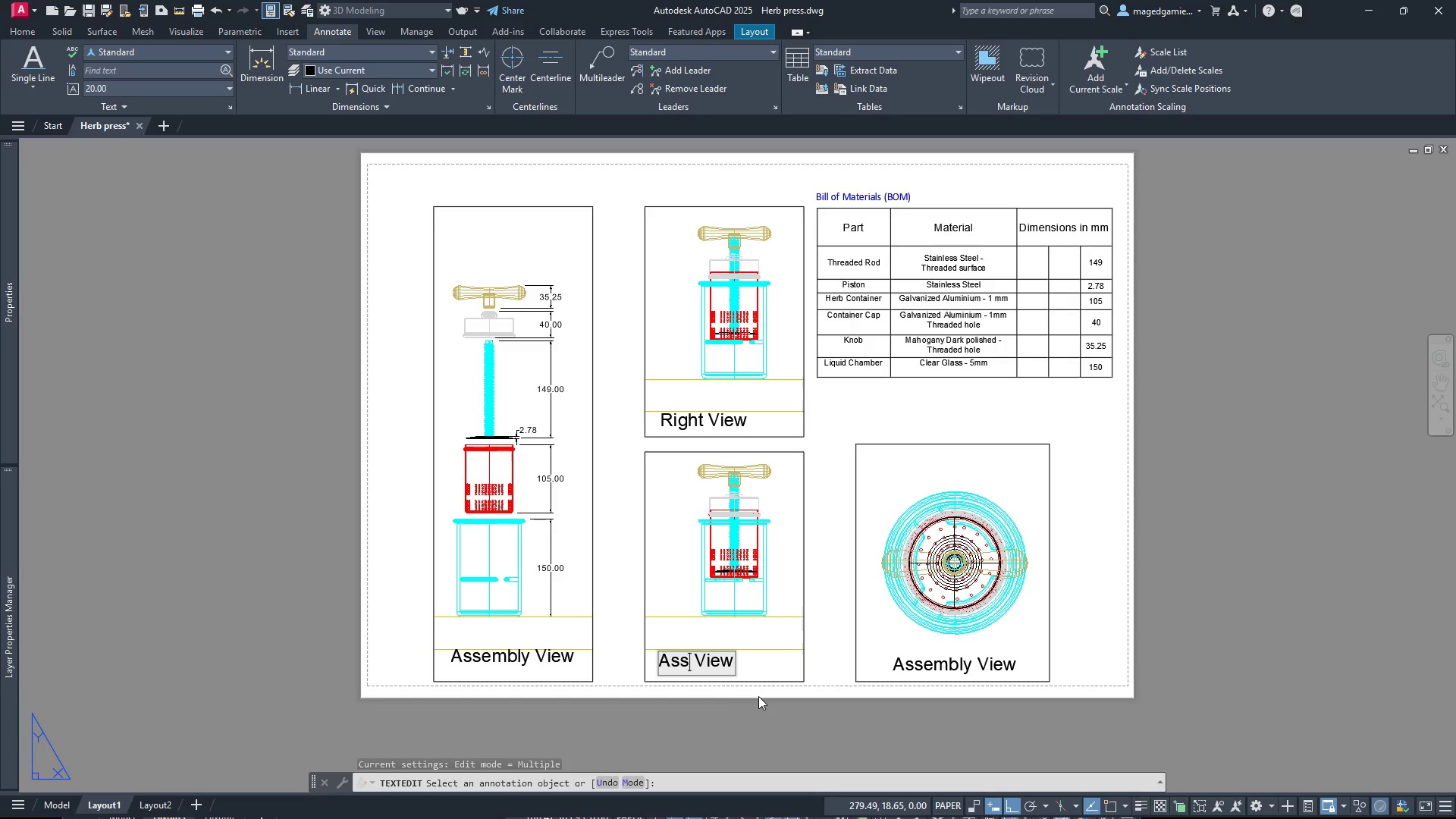 
key(Backspace)
key(Backspace)
key(Backspace)
type(Front )
key(Backspace)
 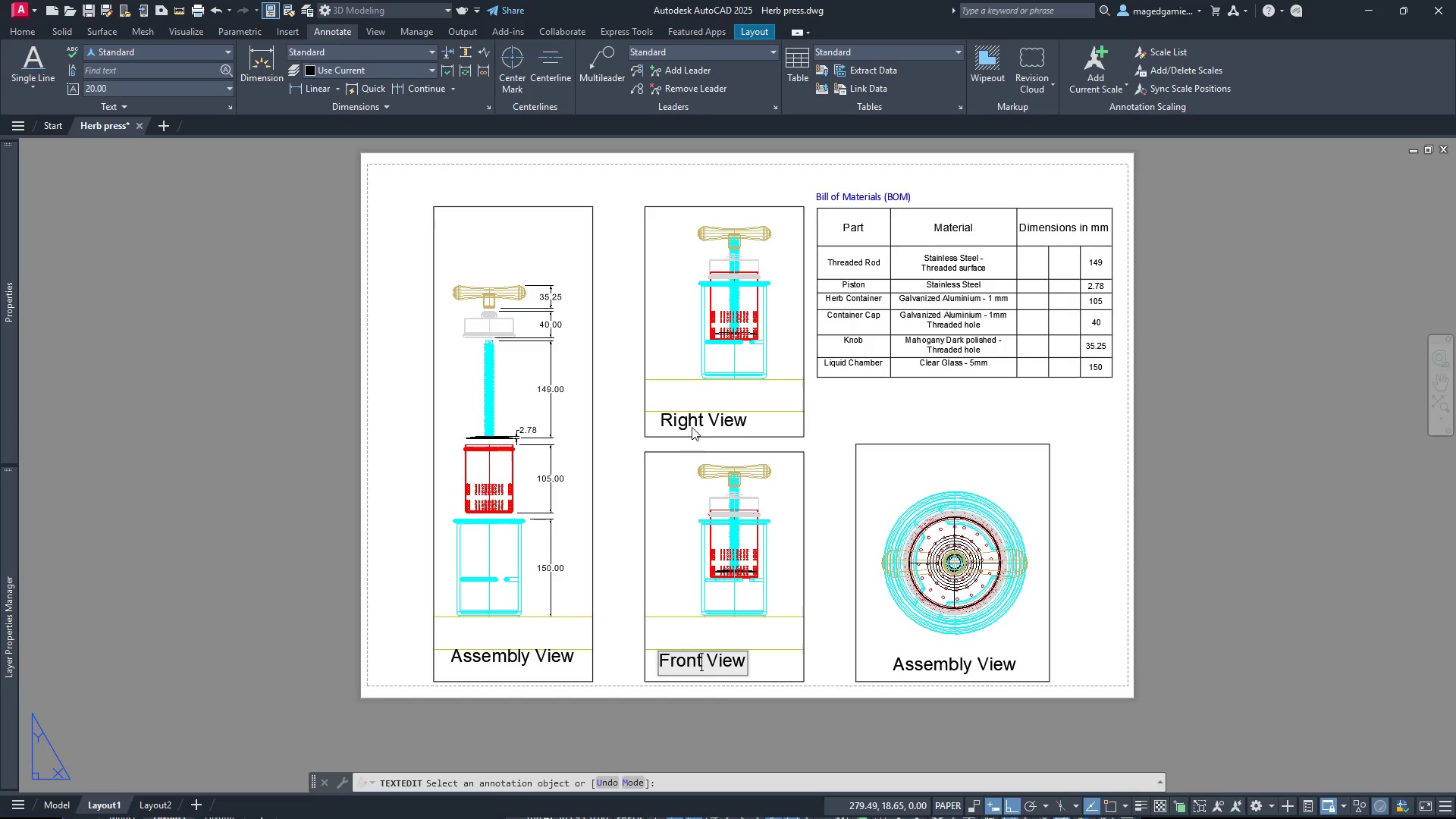 
left_click([707, 417])
 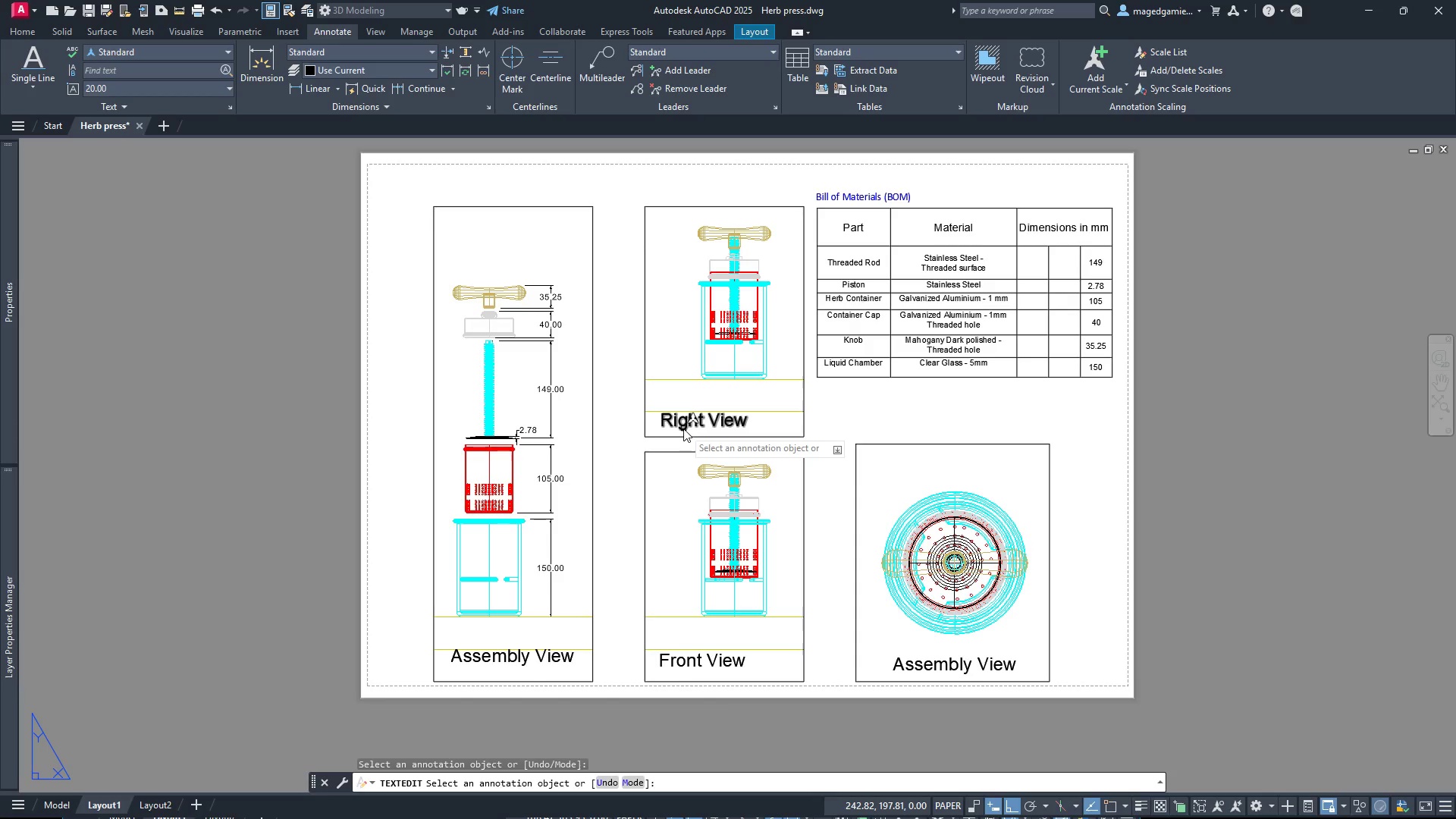 
double_click([683, 428])
 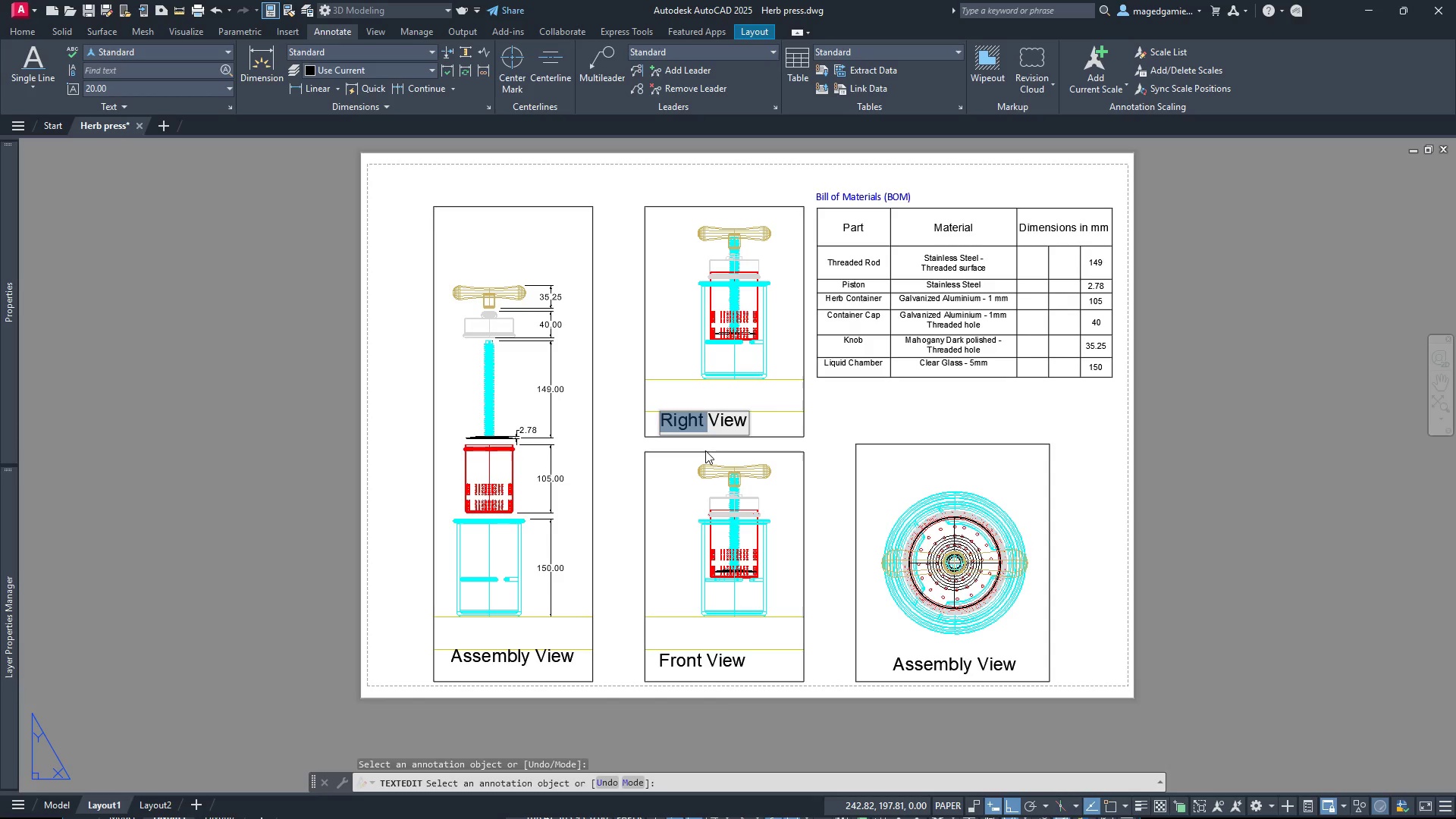 
type(Side)
 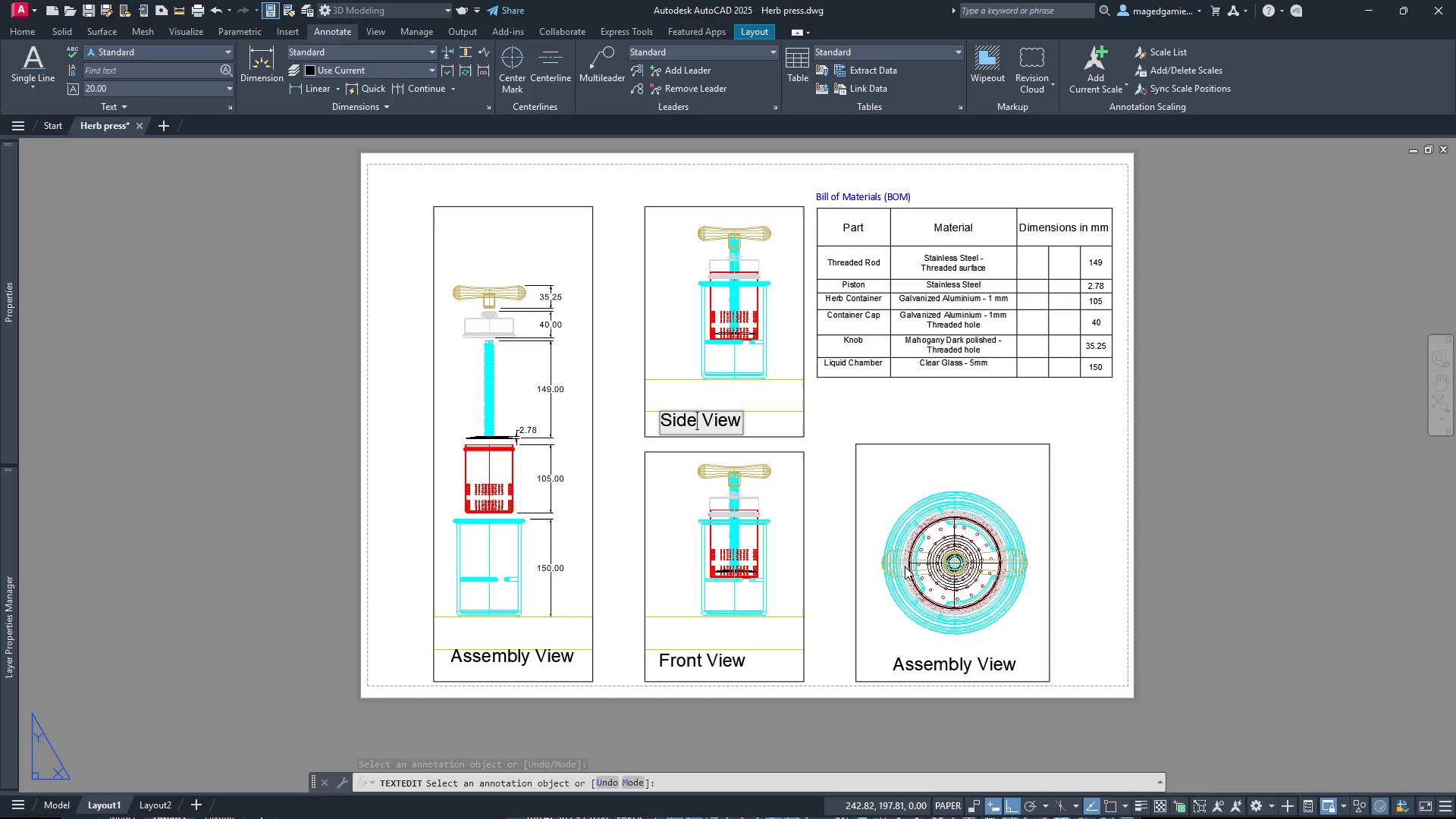 
left_click([918, 482])
 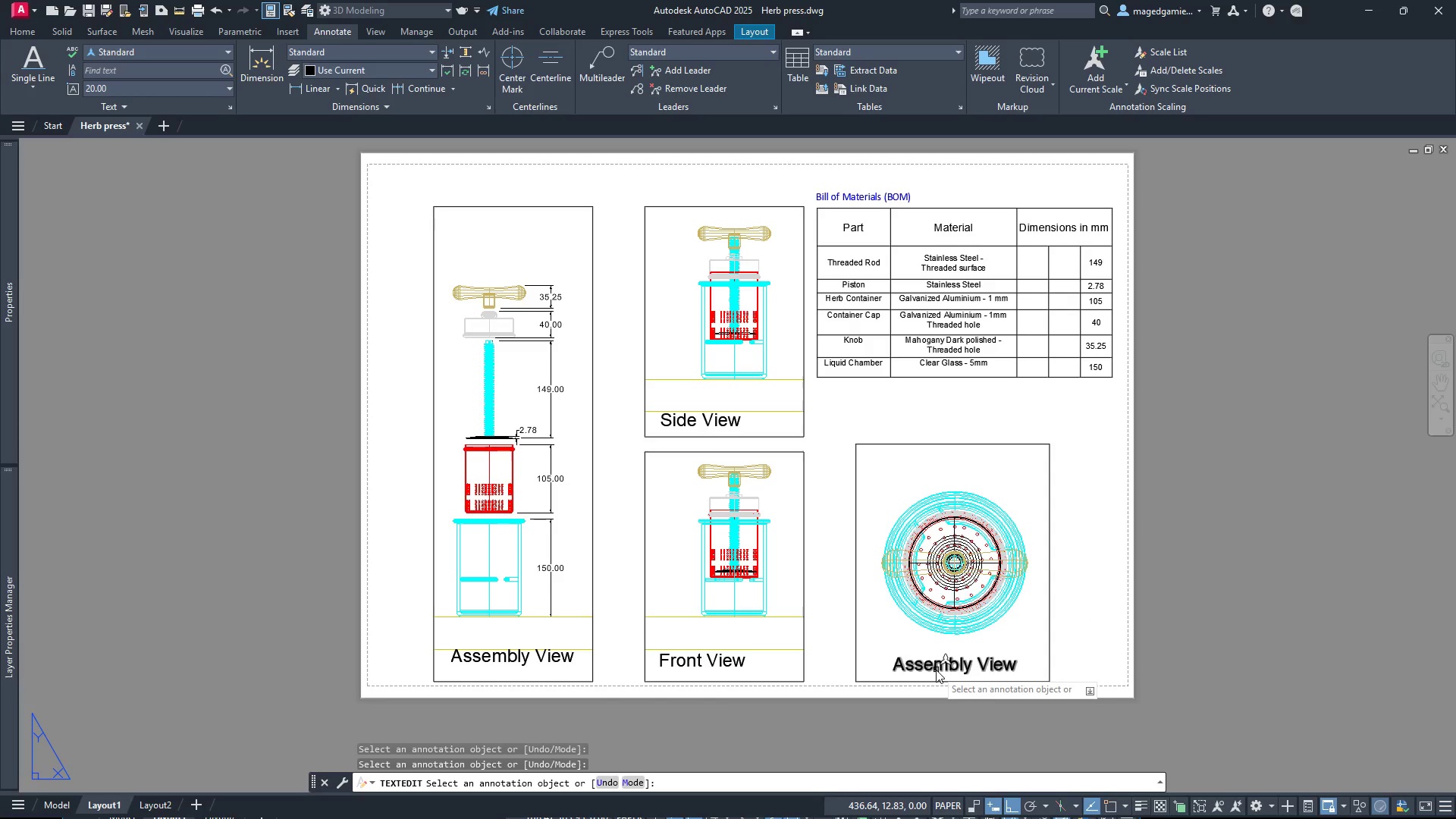 
double_click([936, 670])
 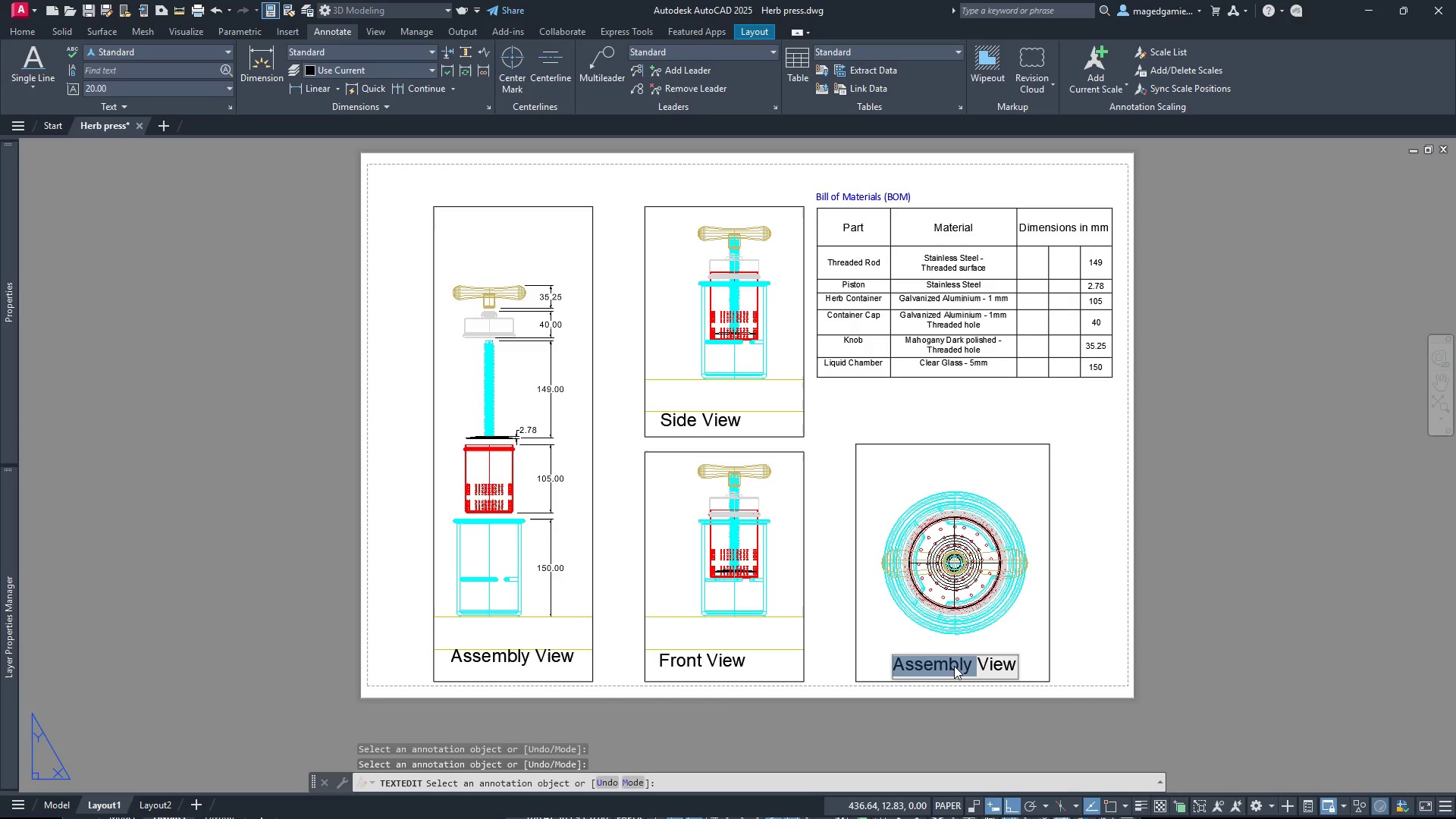 
type(Top)
 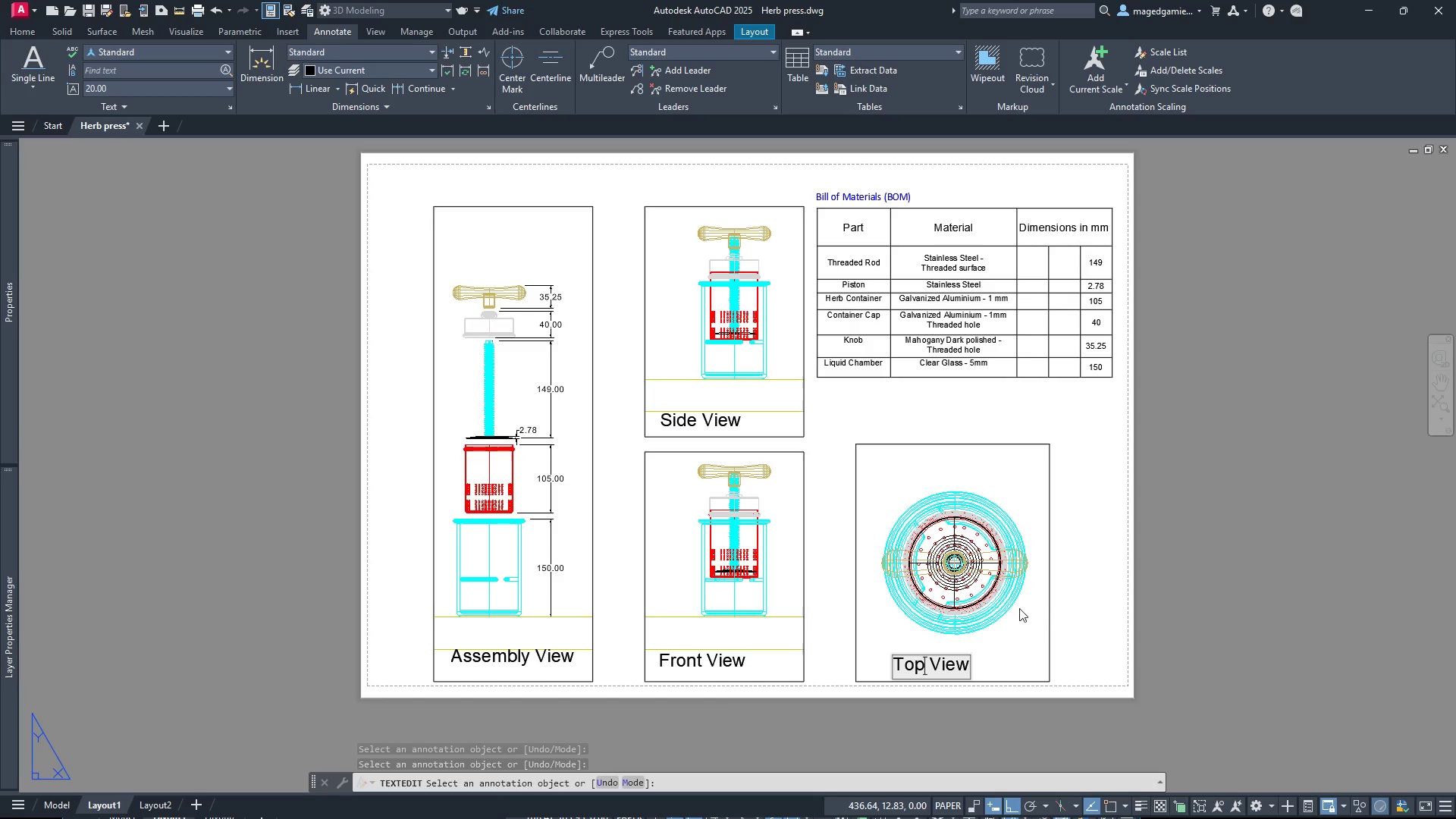 
left_click([1090, 567])
 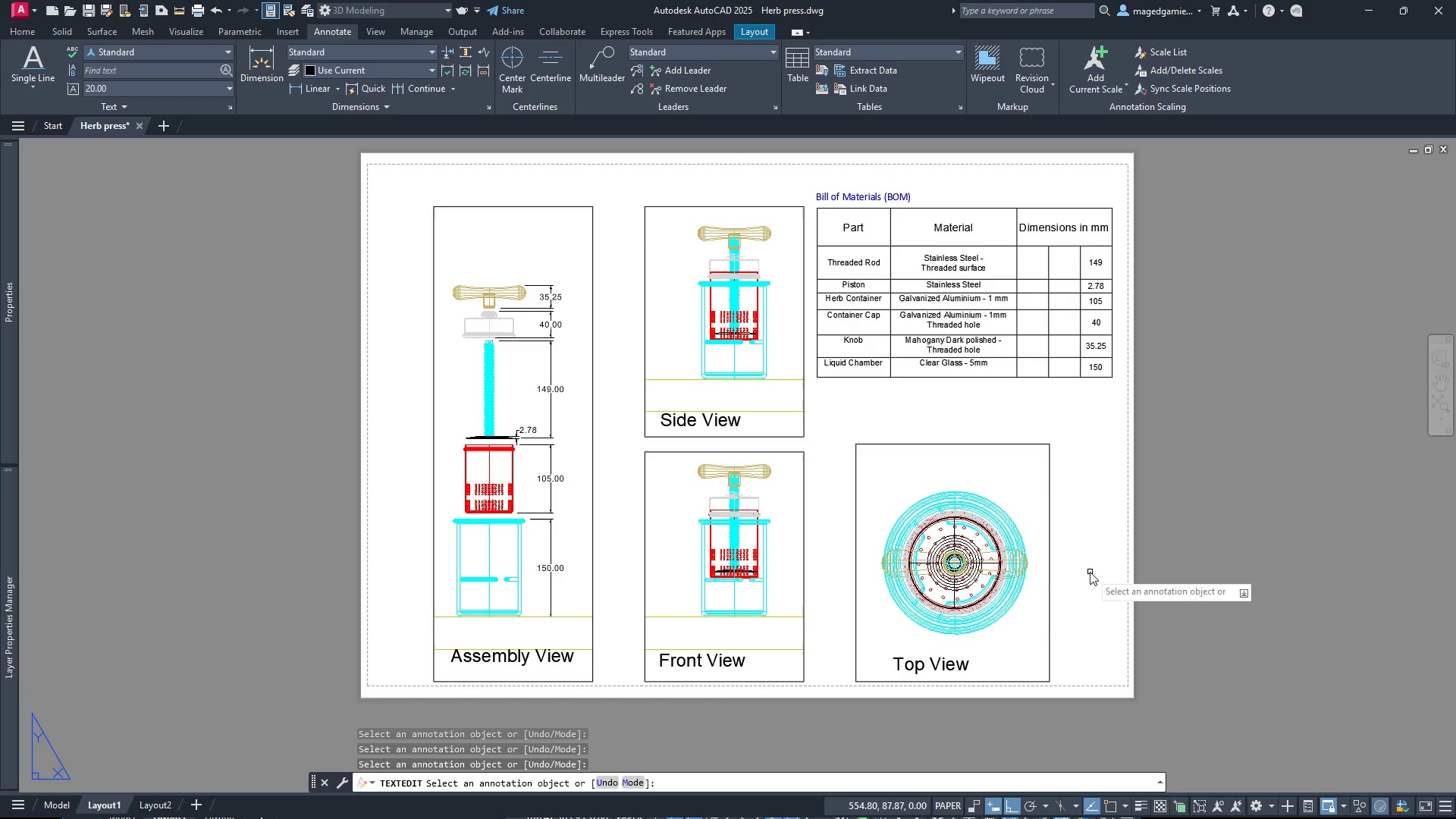 
wait(5.75)
 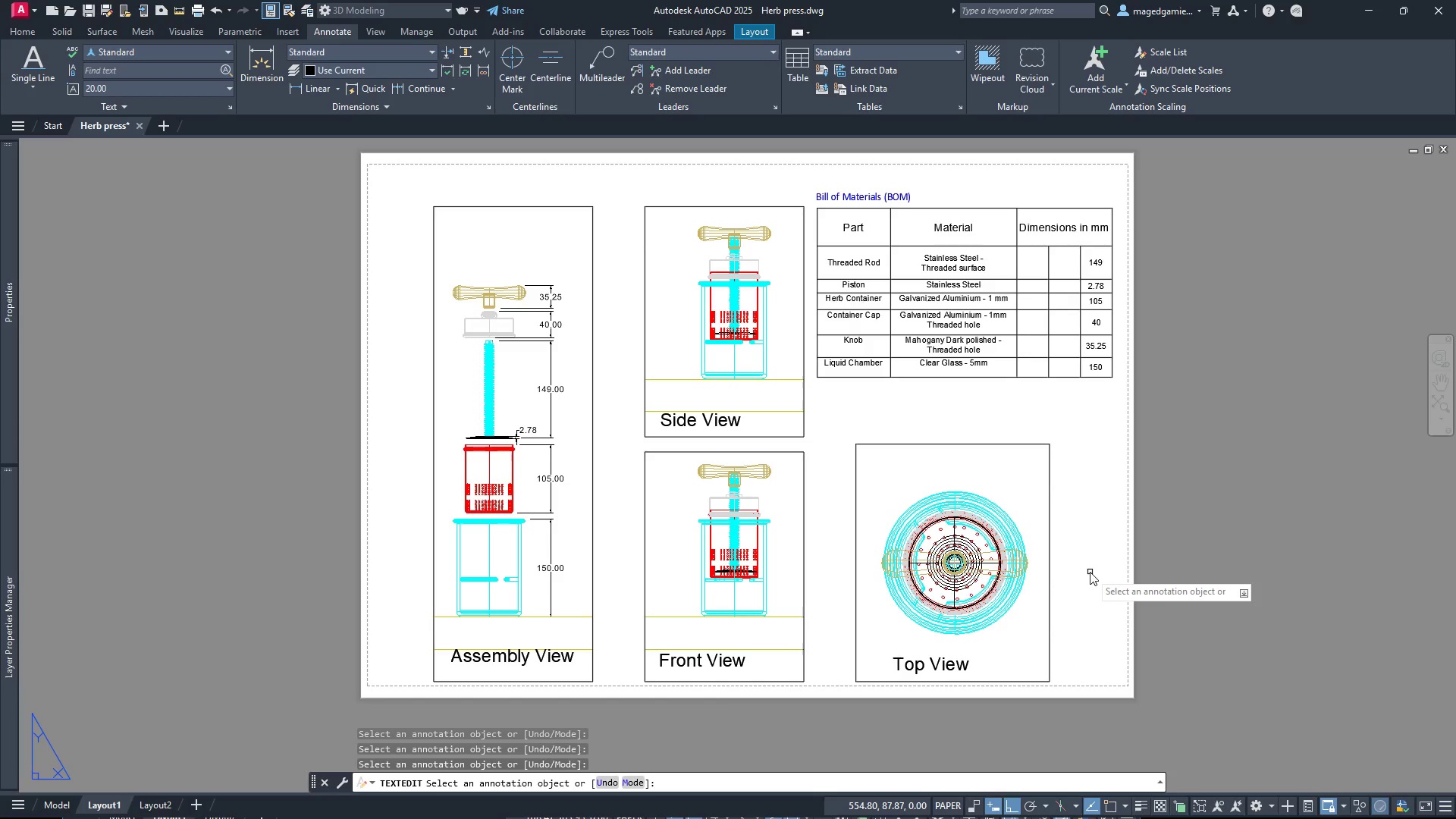 
key(Escape)
 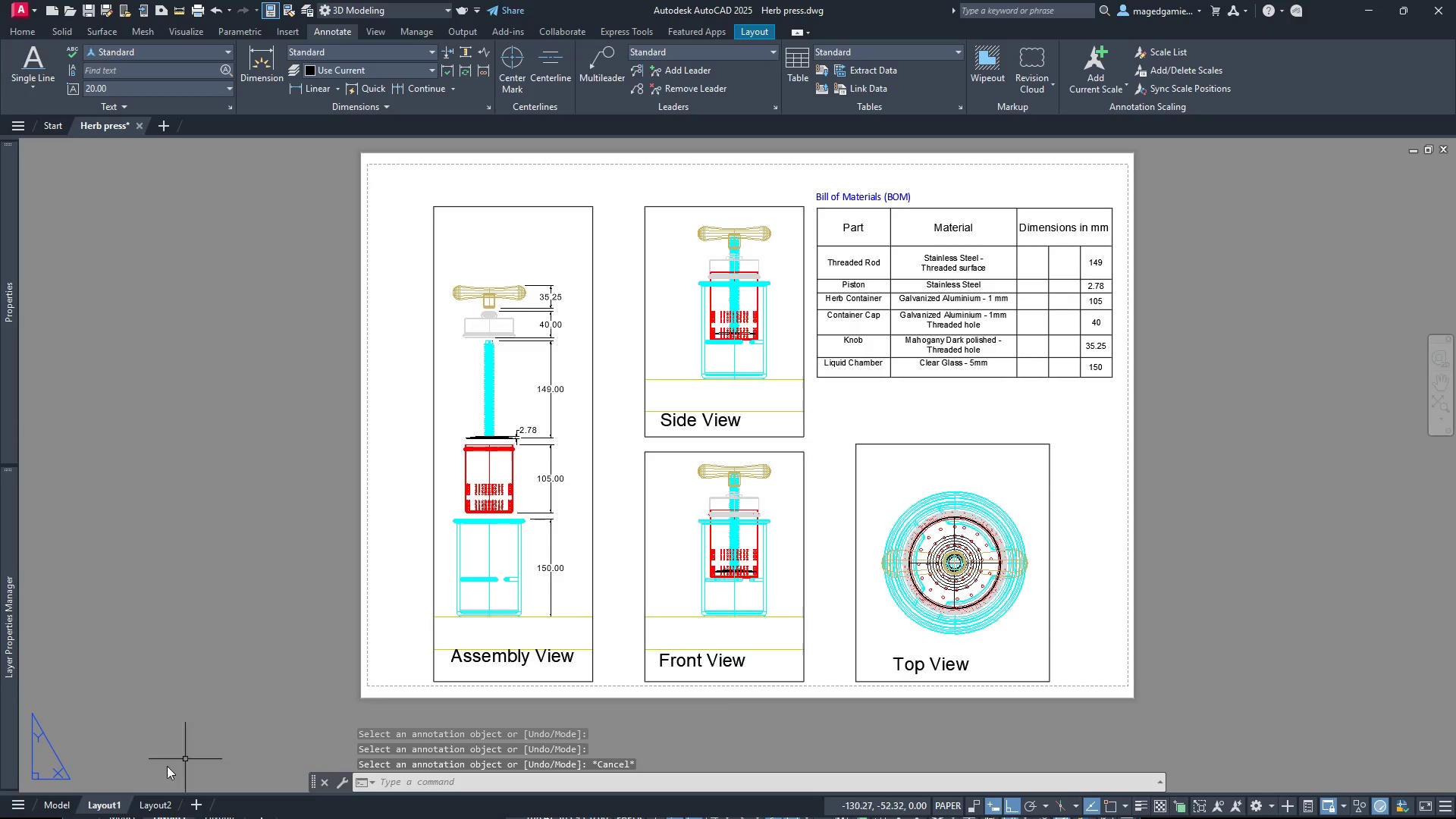 
left_click([64, 802])
 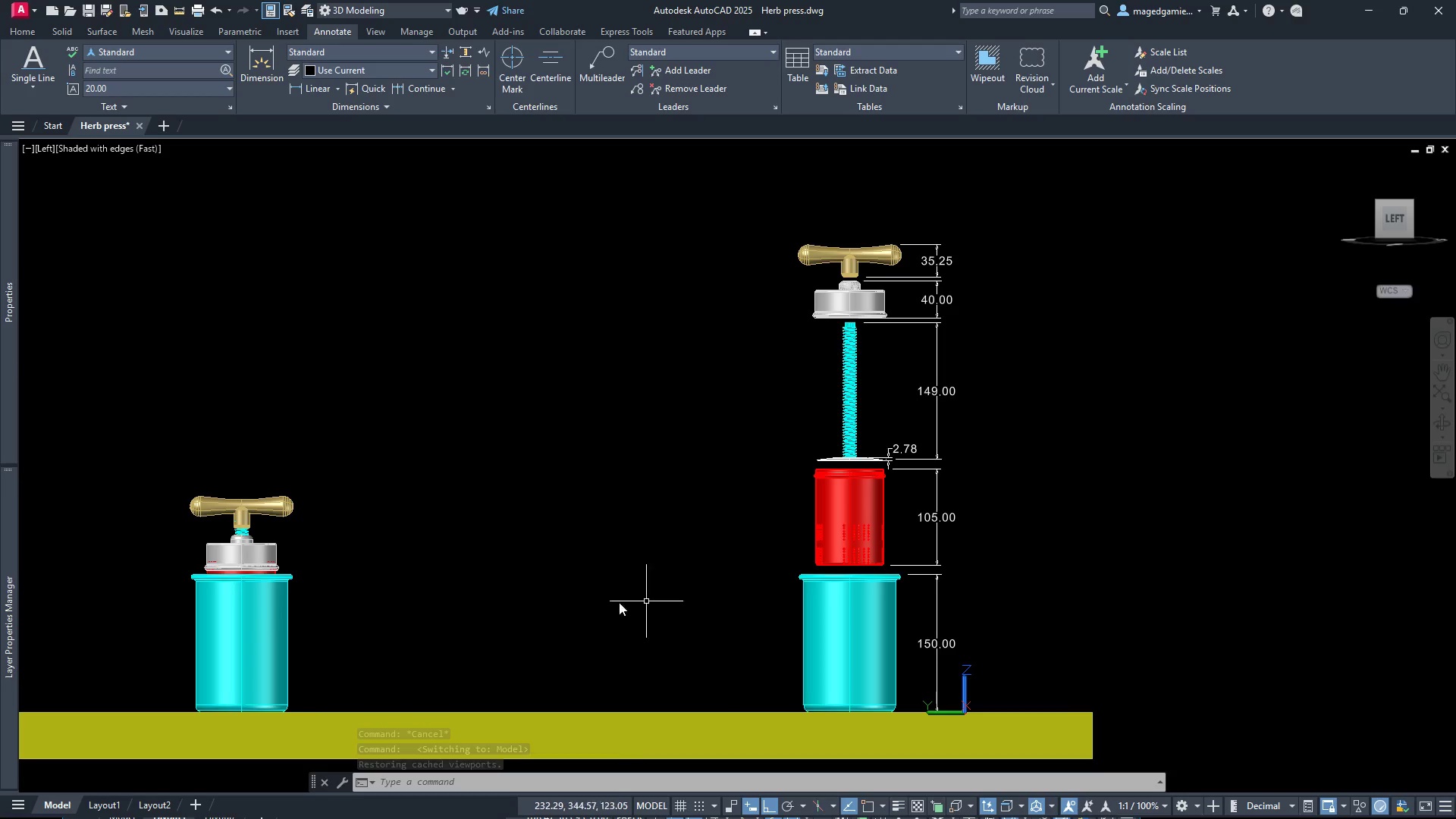 
wait(7.62)
 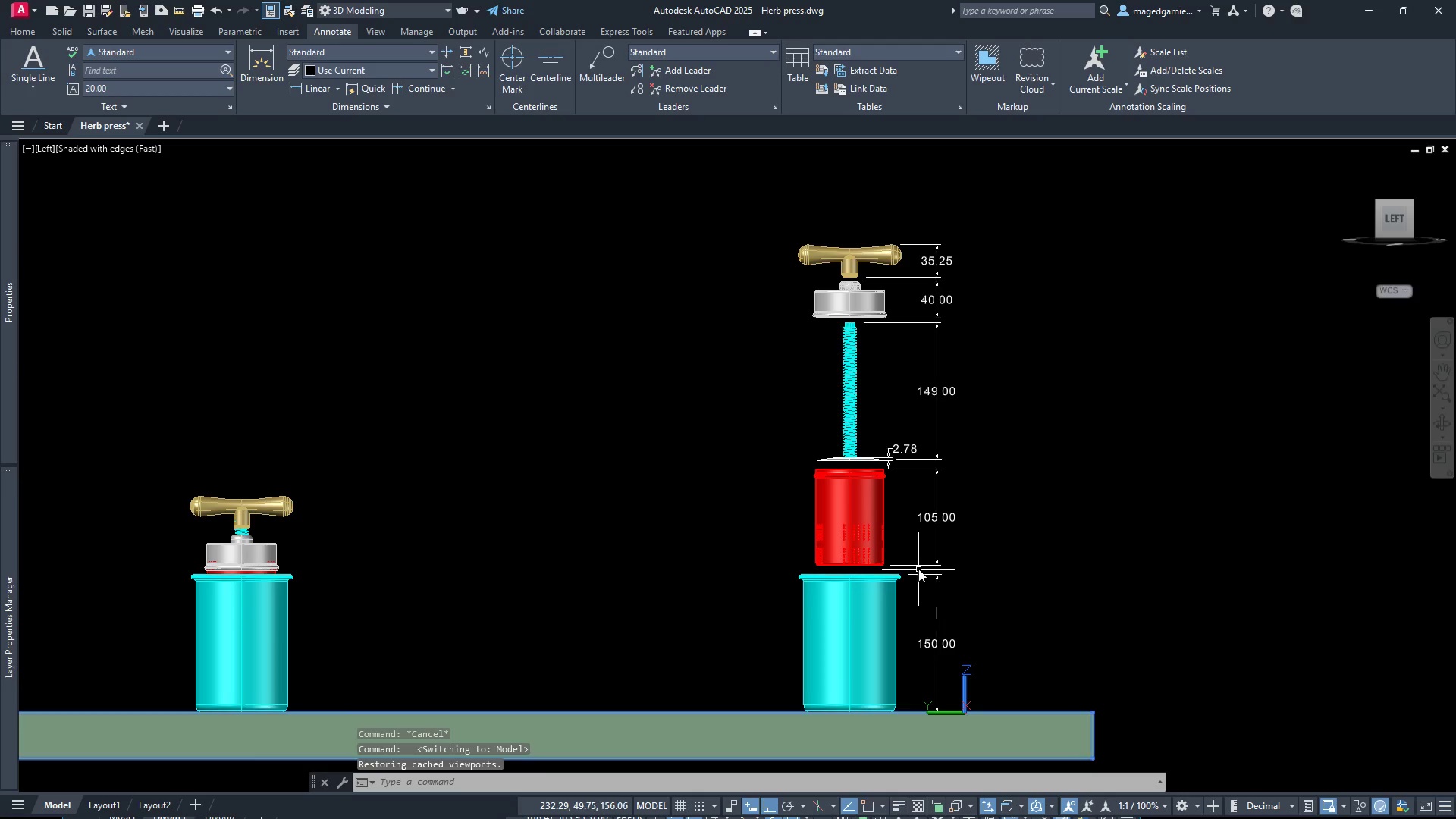 
left_click([103, 804])
 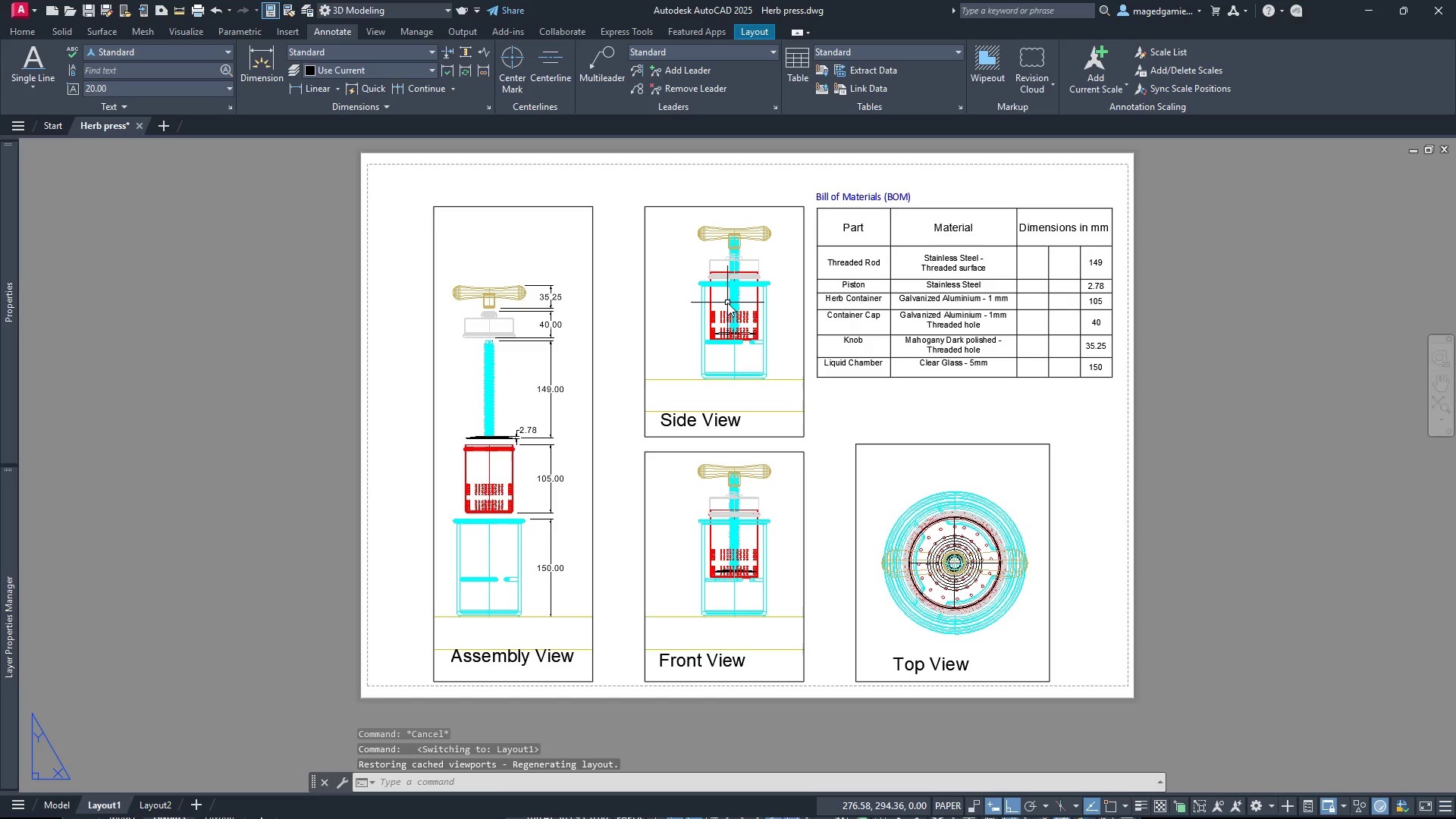 
left_click([727, 303])
 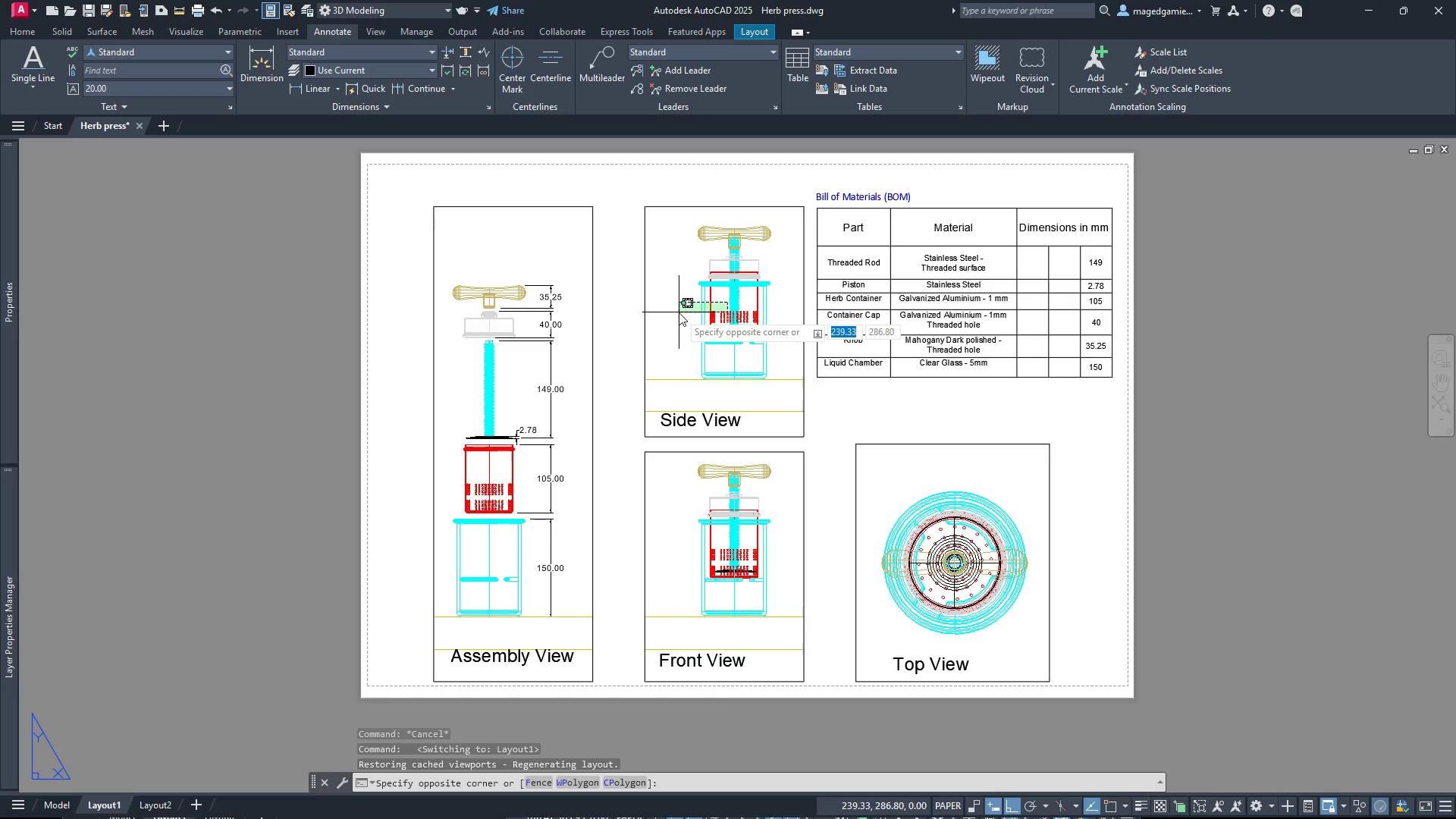 
key(Escape)
 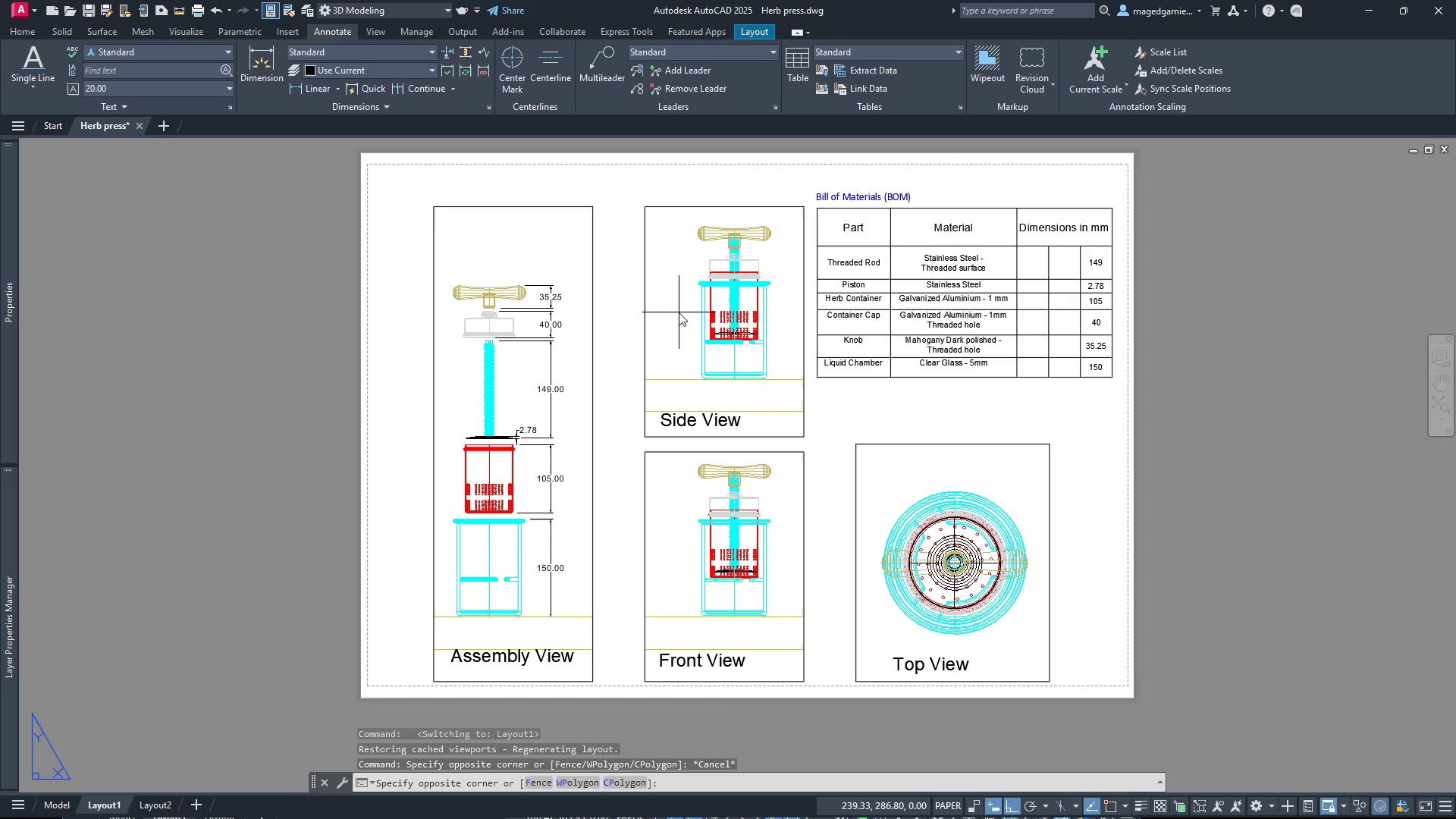 
double_click([679, 312])
 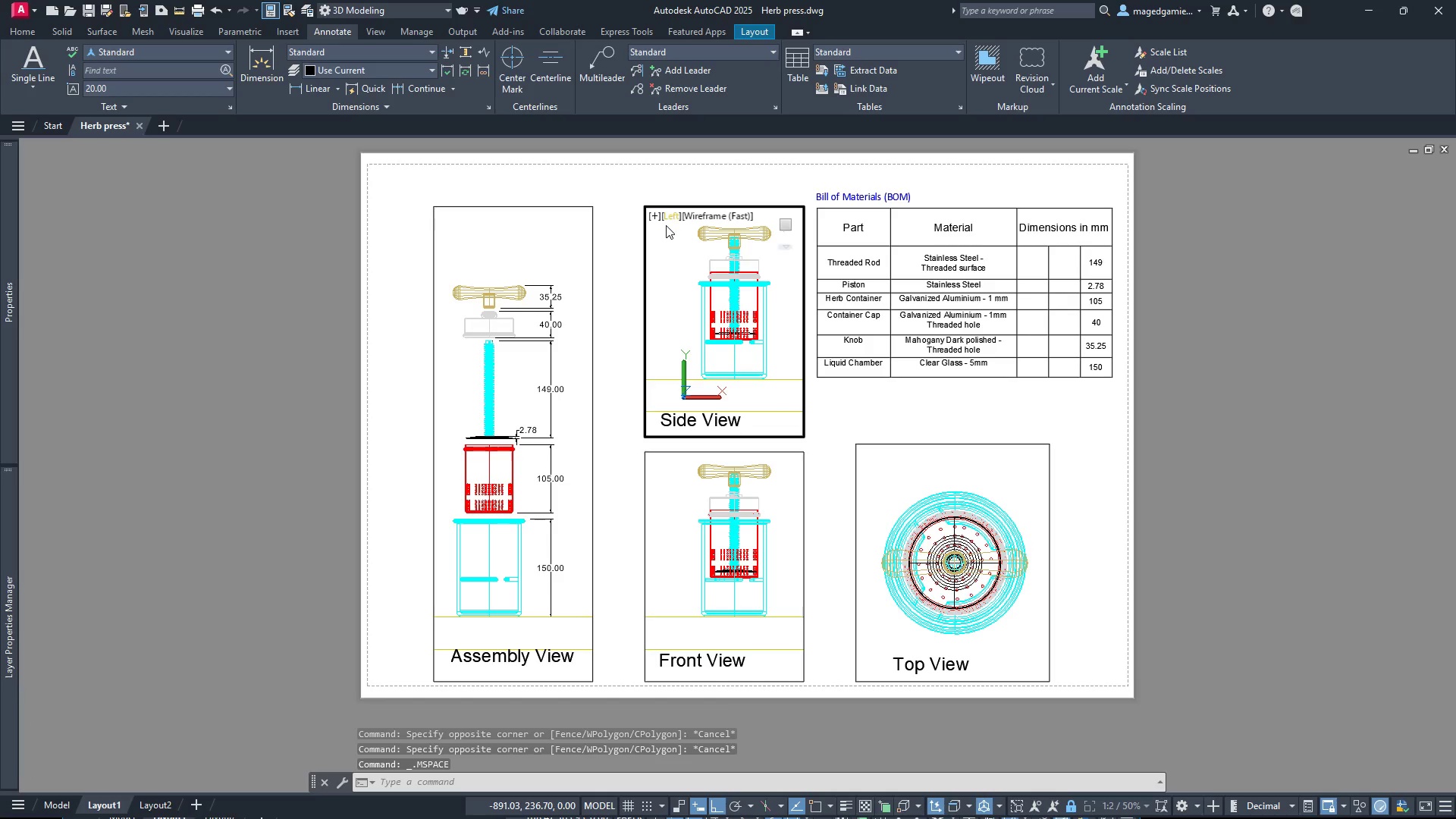 
left_click([667, 215])
 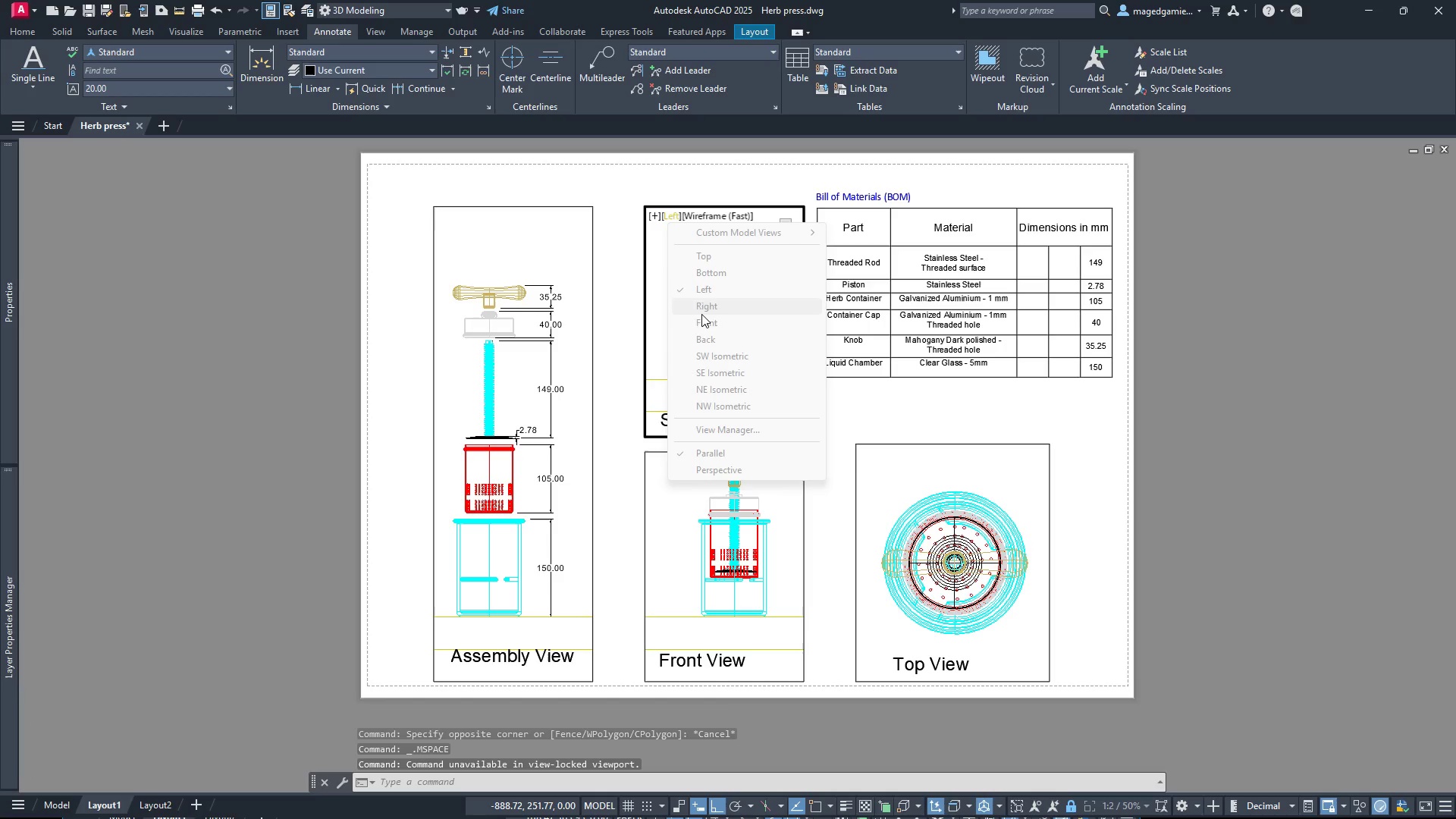 
left_click([701, 321])
 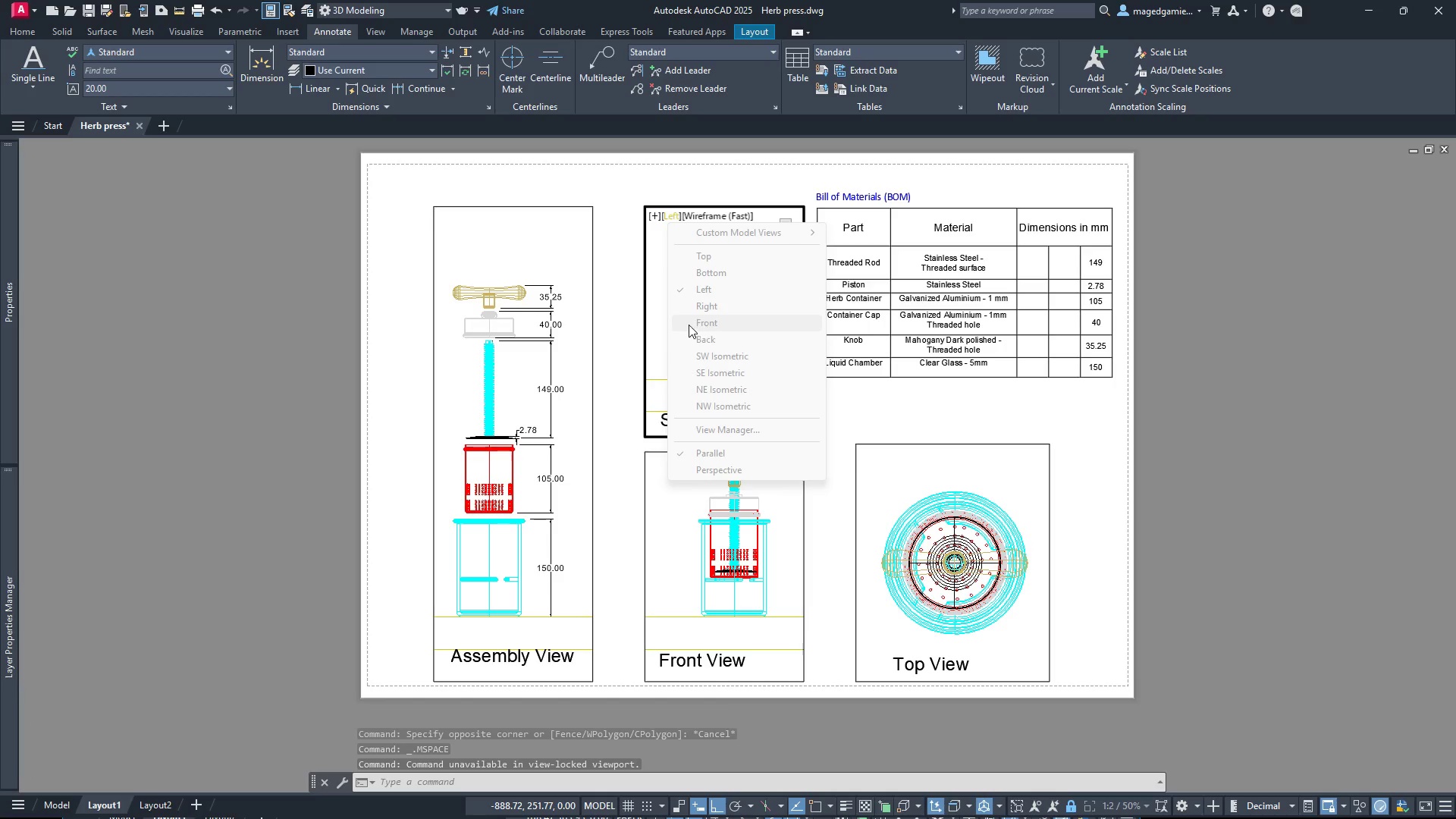 
left_click([679, 326])
 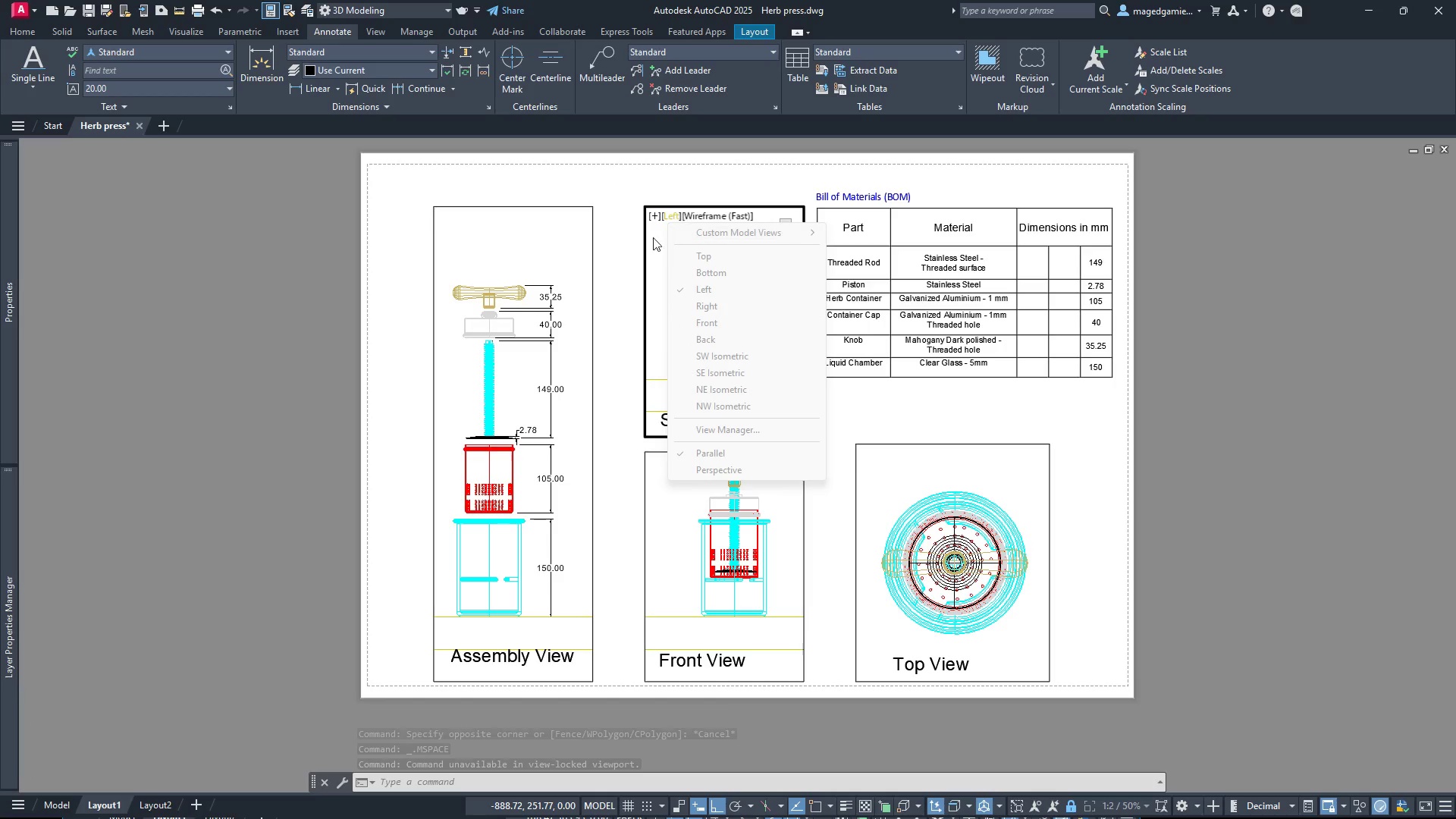 
left_click([653, 244])
 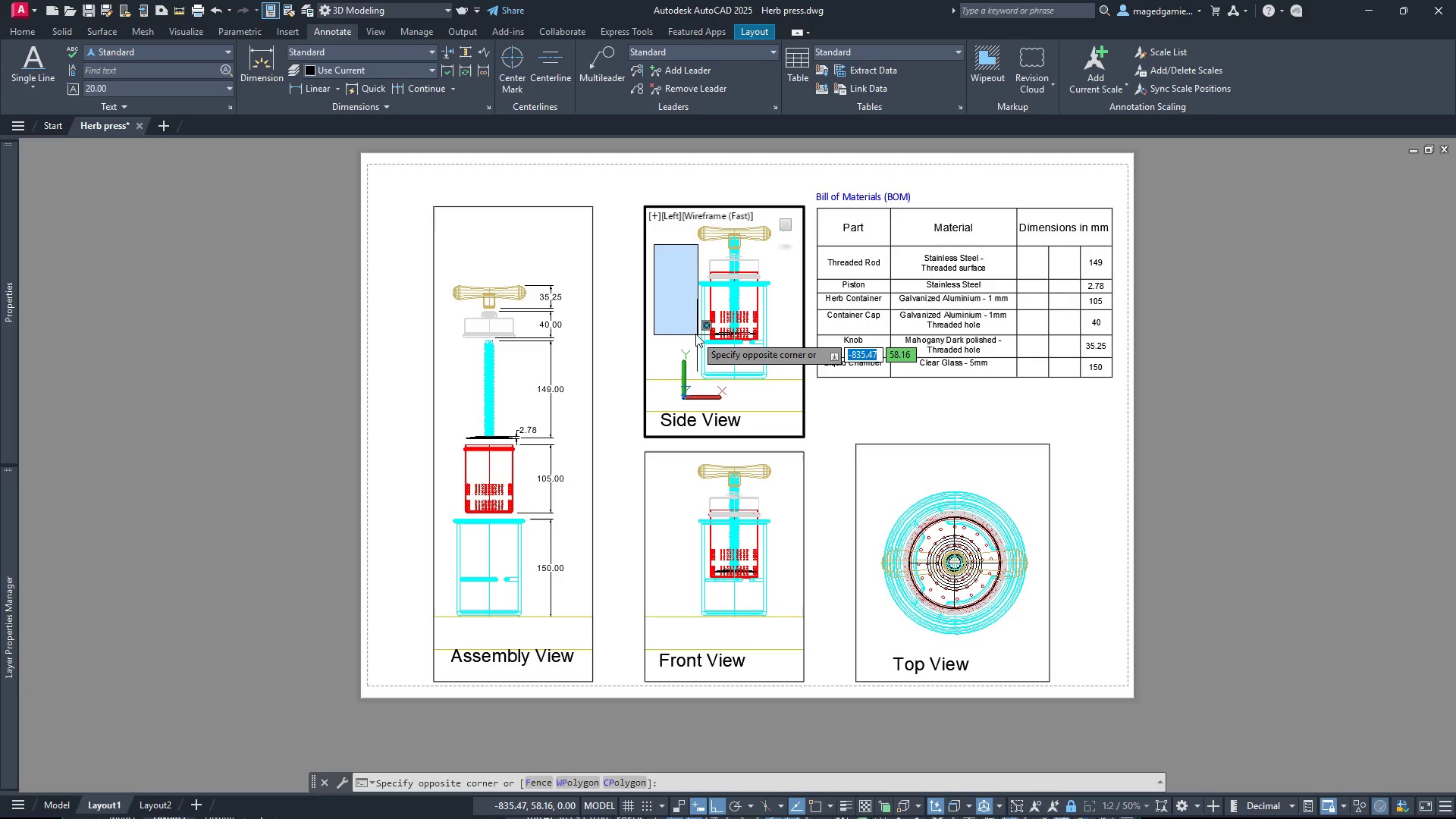 
key(Escape)
 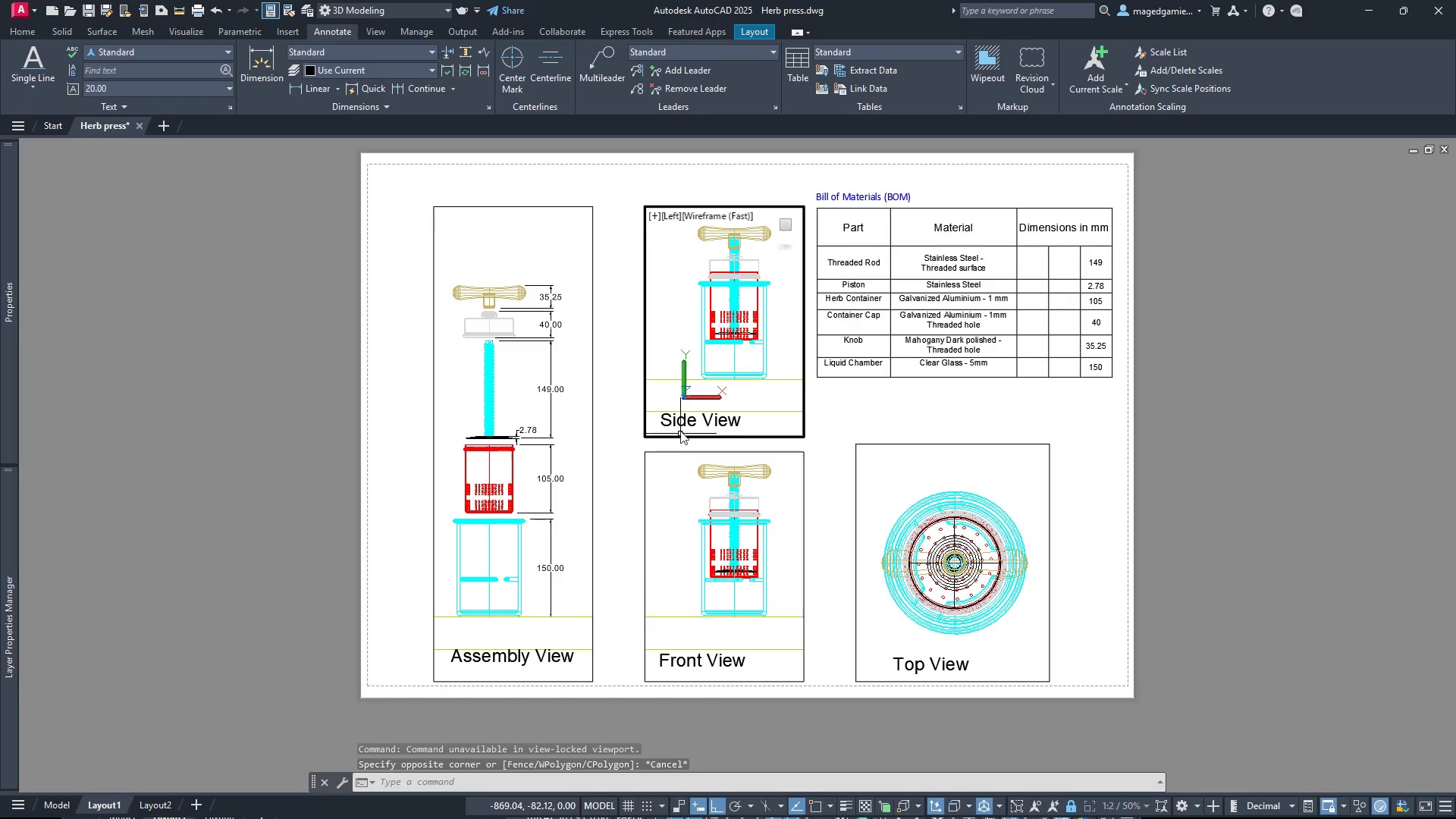 
key(Escape)
 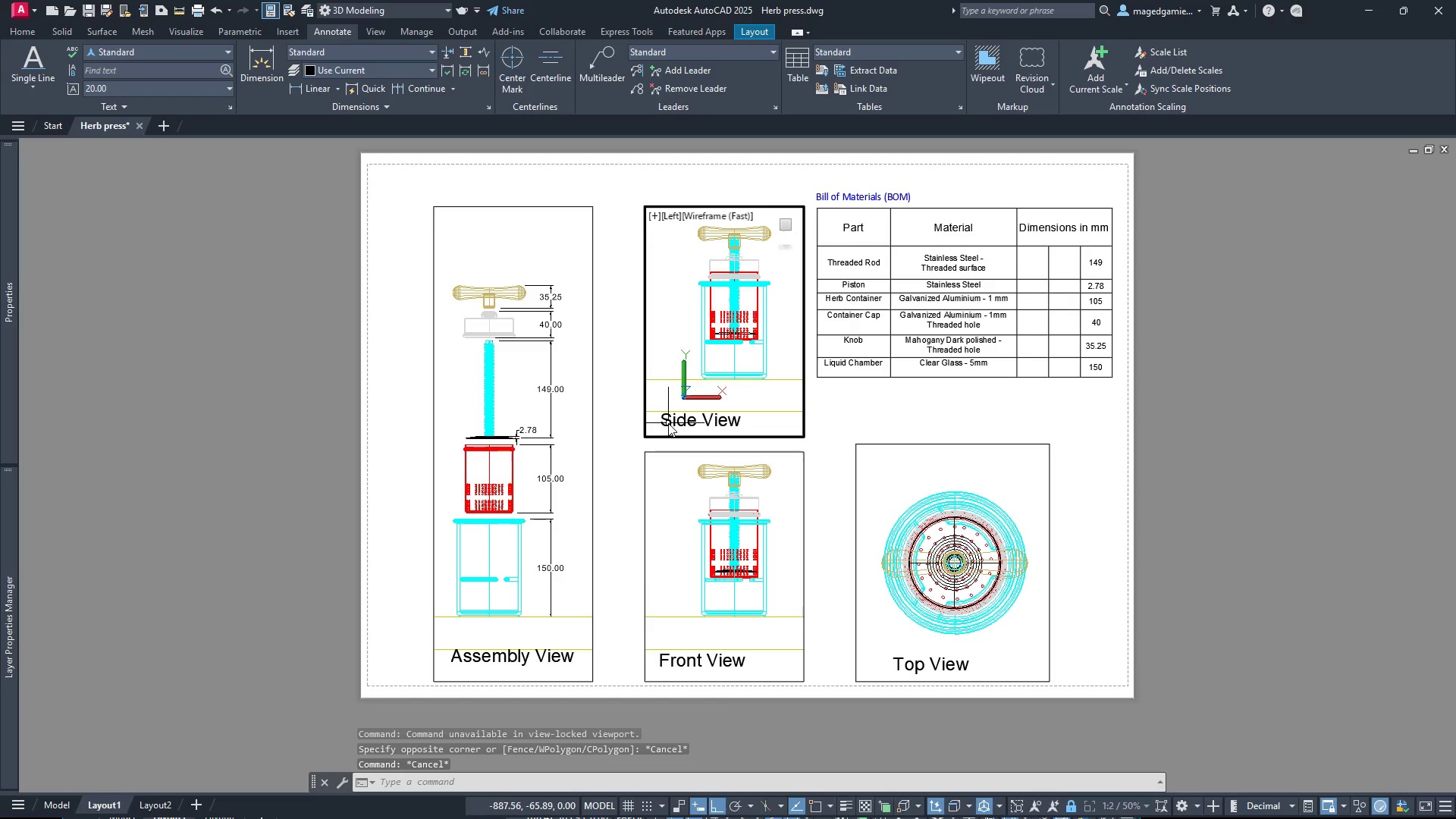 
left_click([668, 423])
 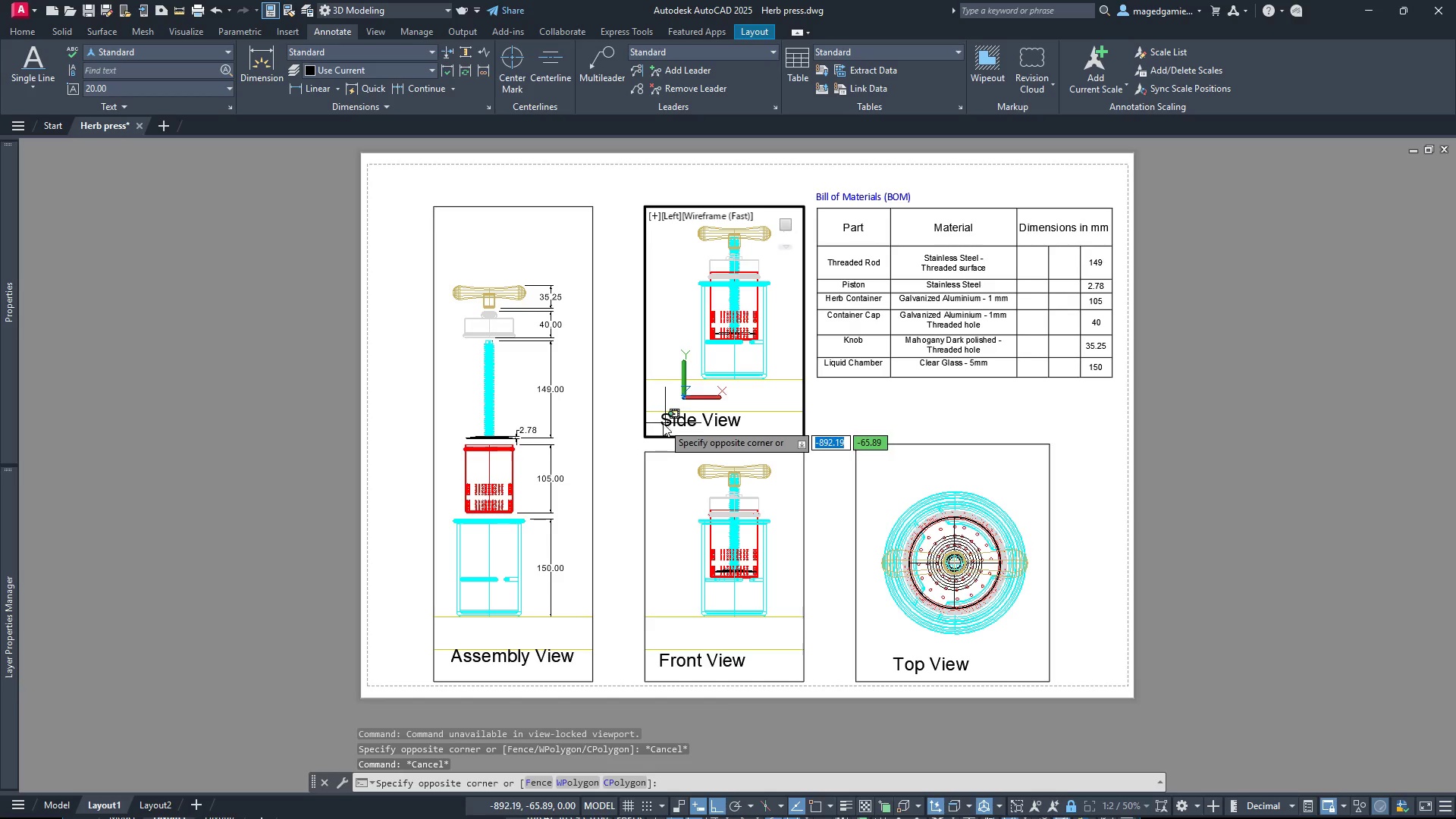 
key(Escape)
 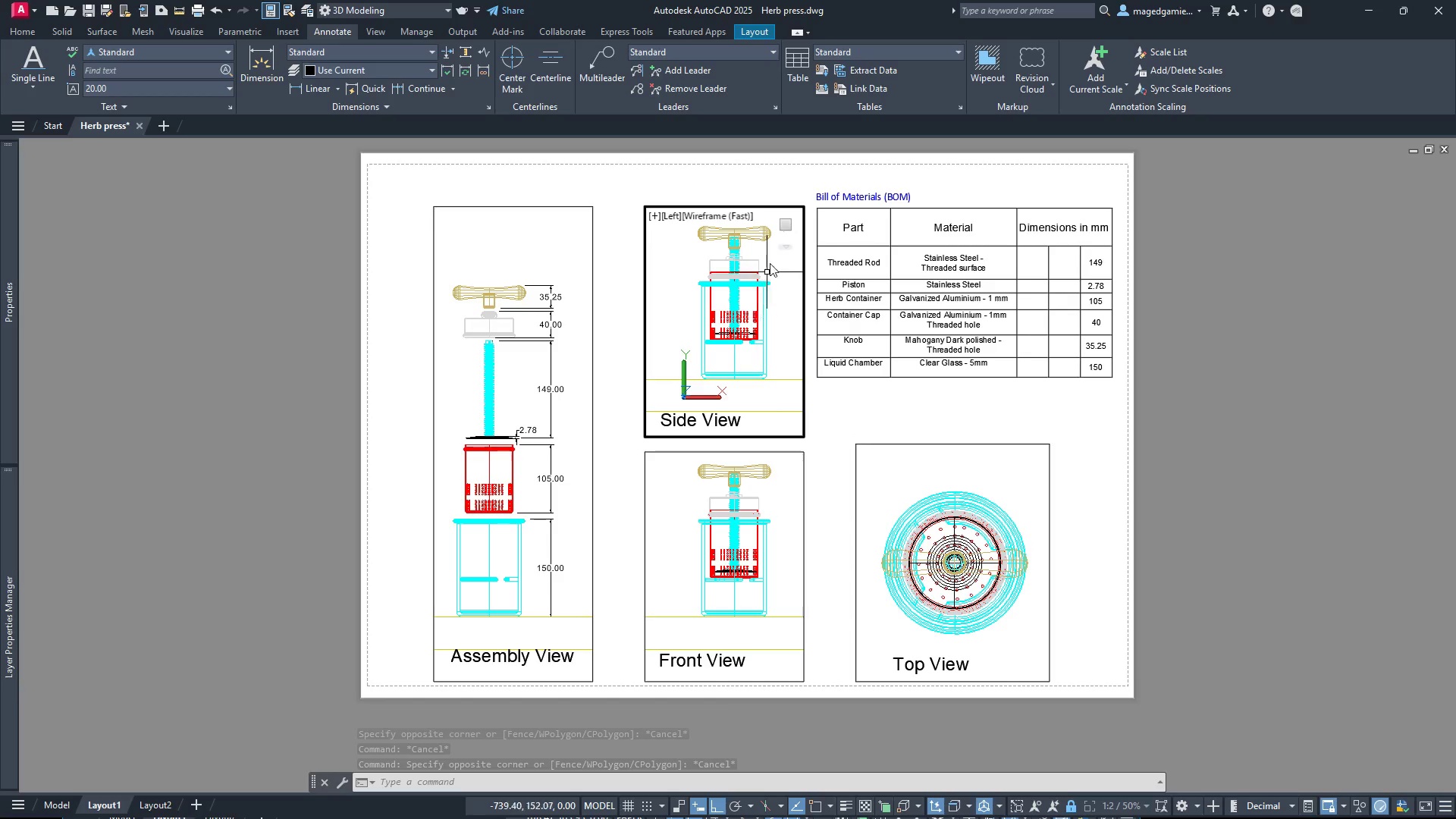 
wait(6.5)
 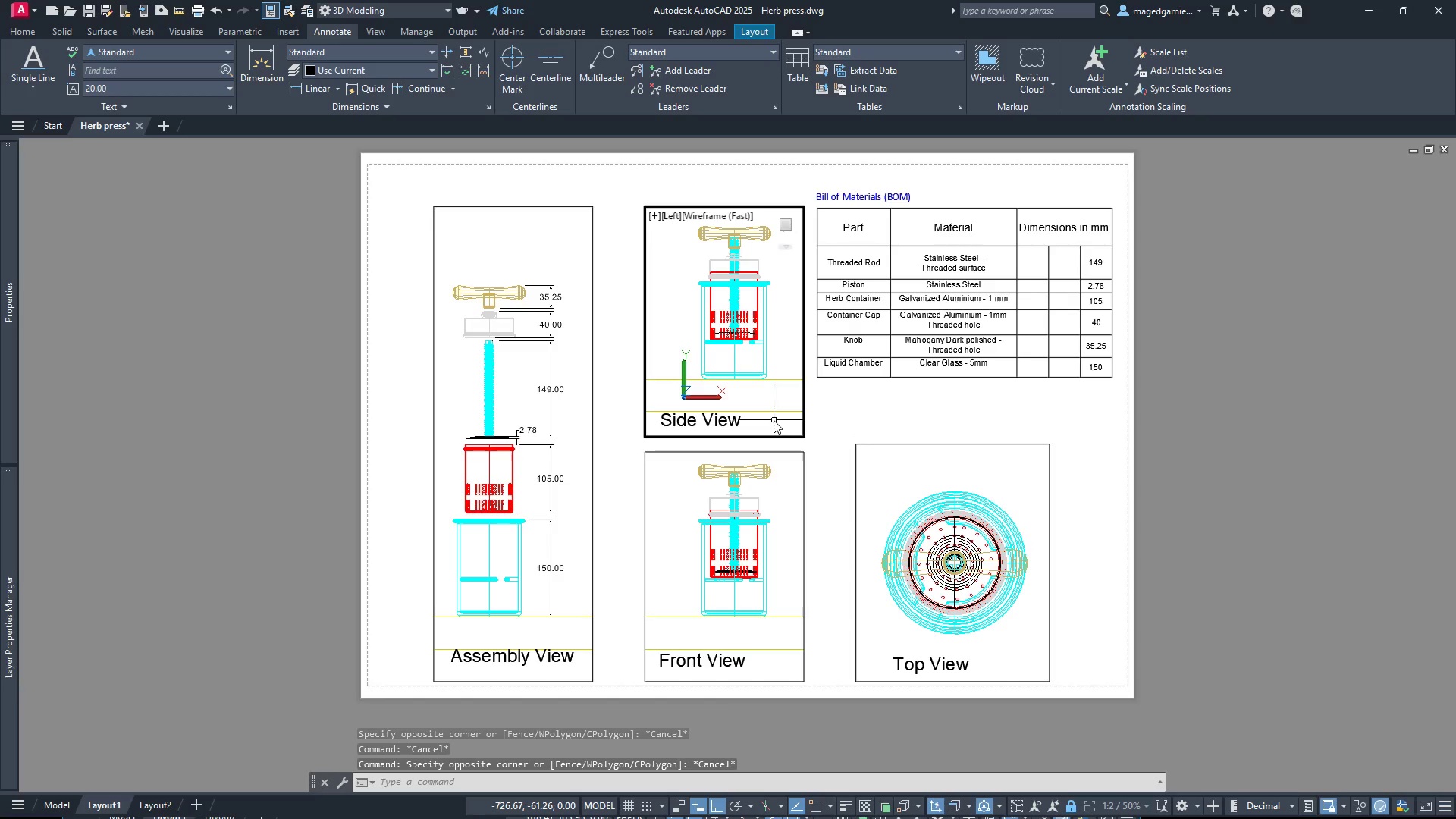 
left_click([1070, 811])
 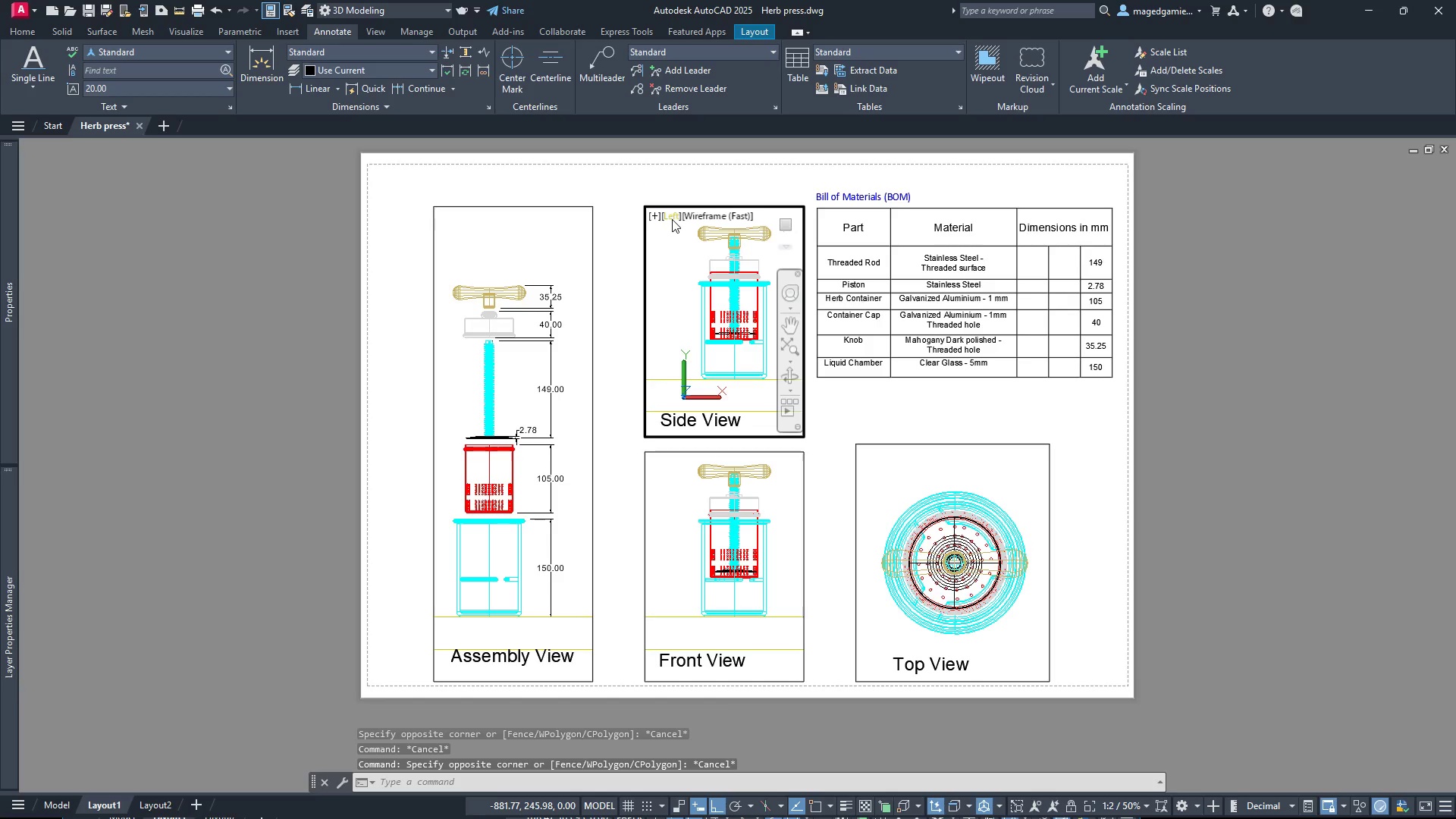 
left_click([672, 219])
 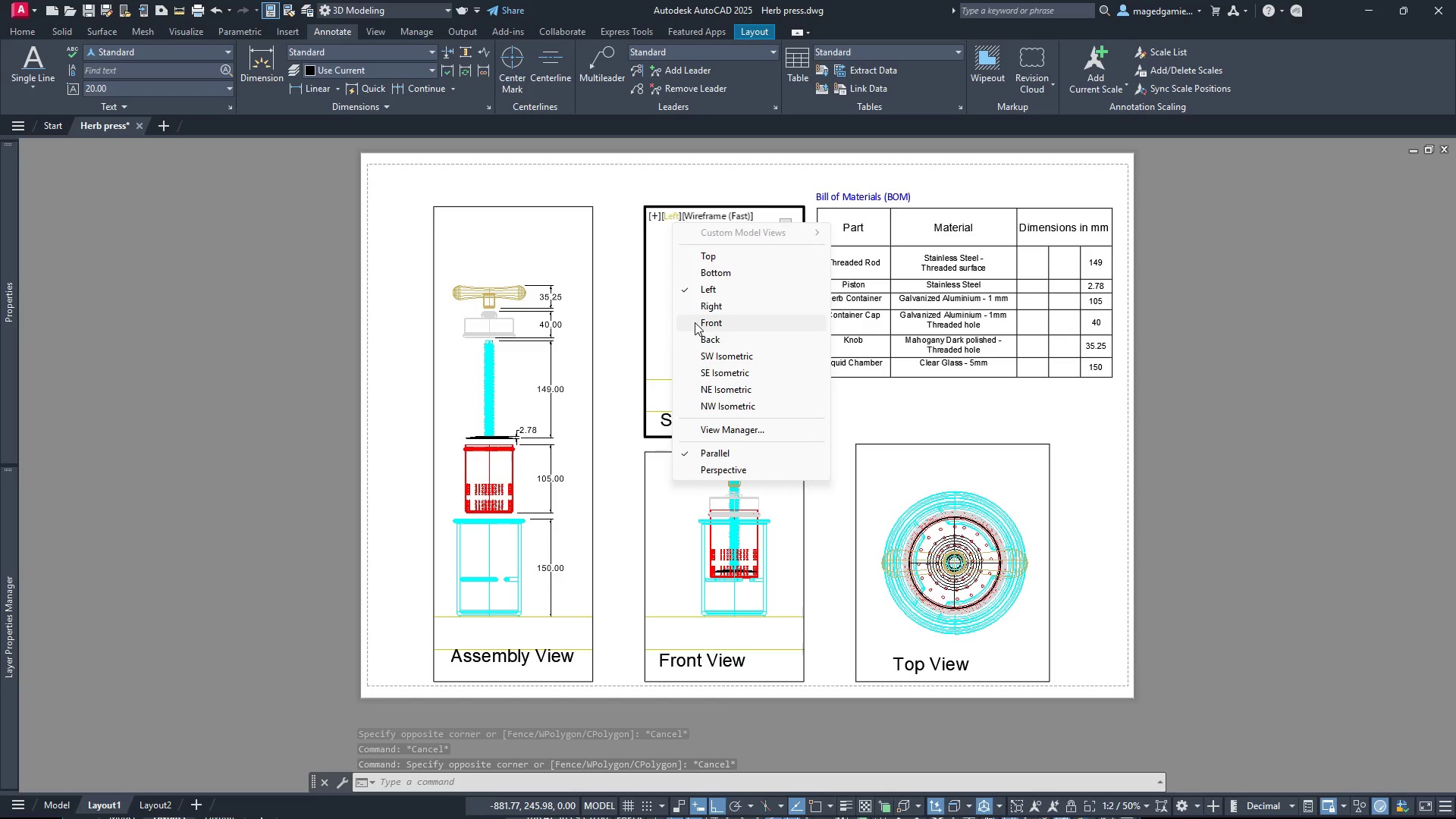 
left_click([686, 325])
 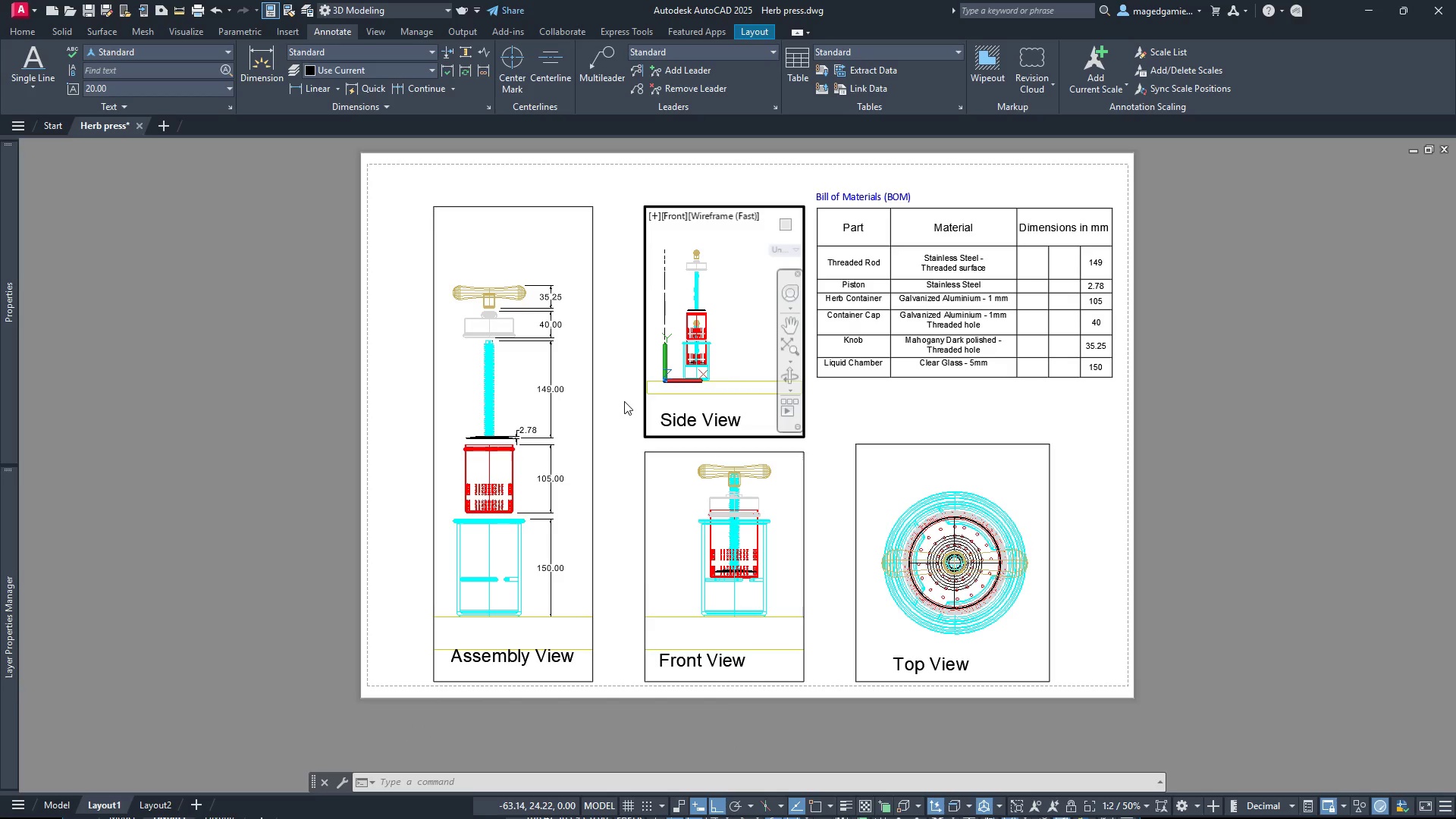 
wait(14.11)
 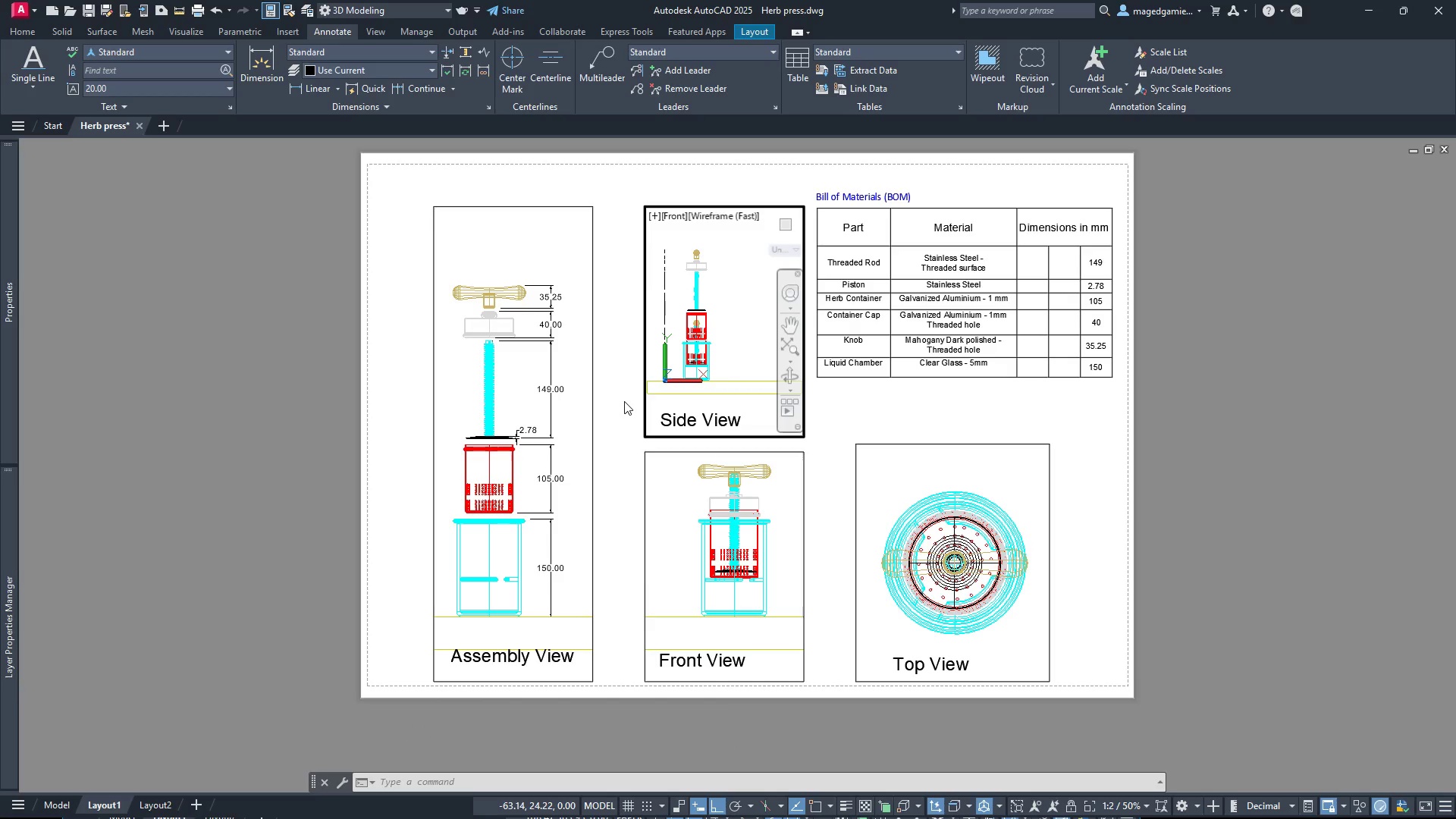 
left_click([672, 214])
 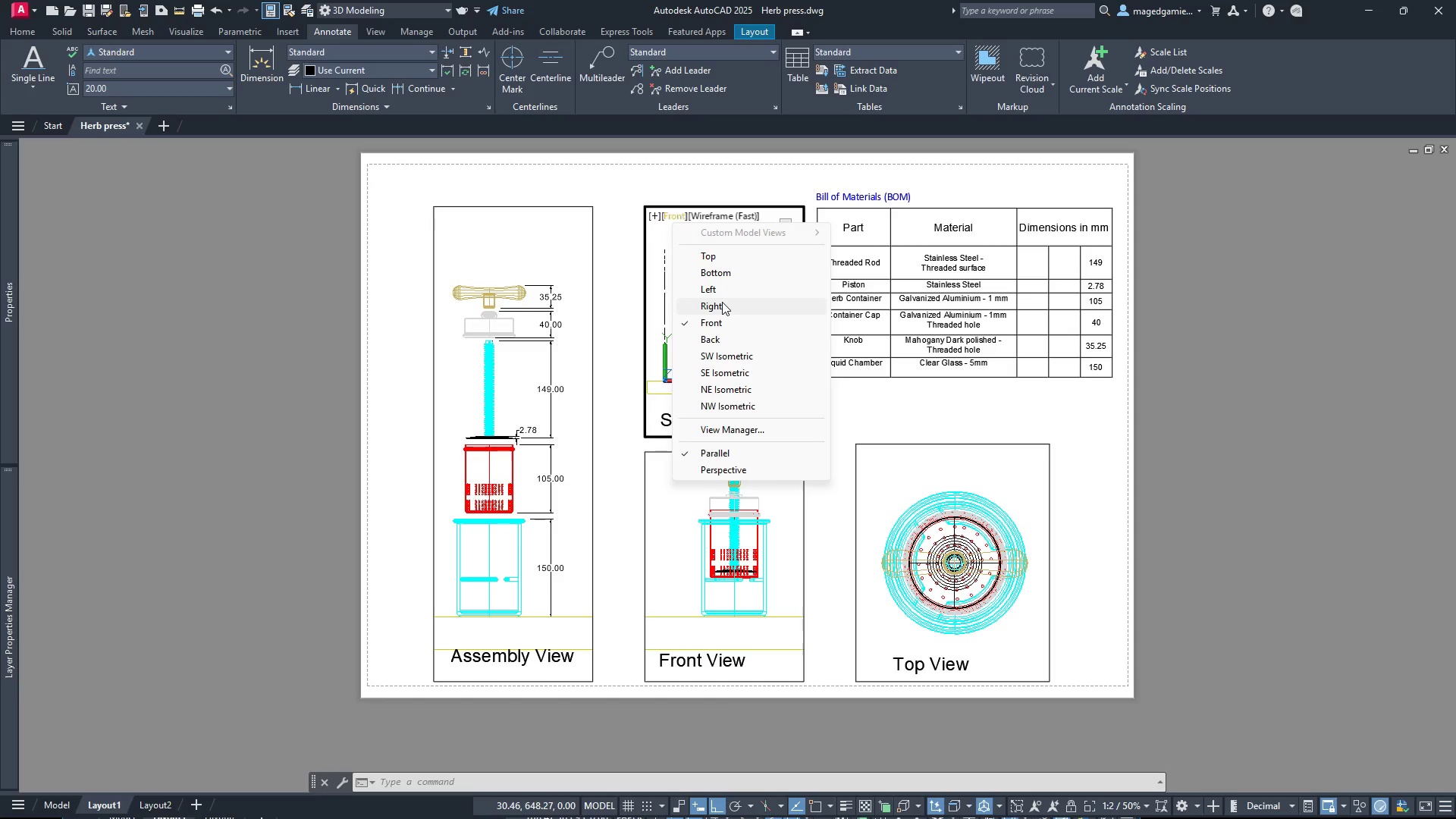 
left_click([721, 294])
 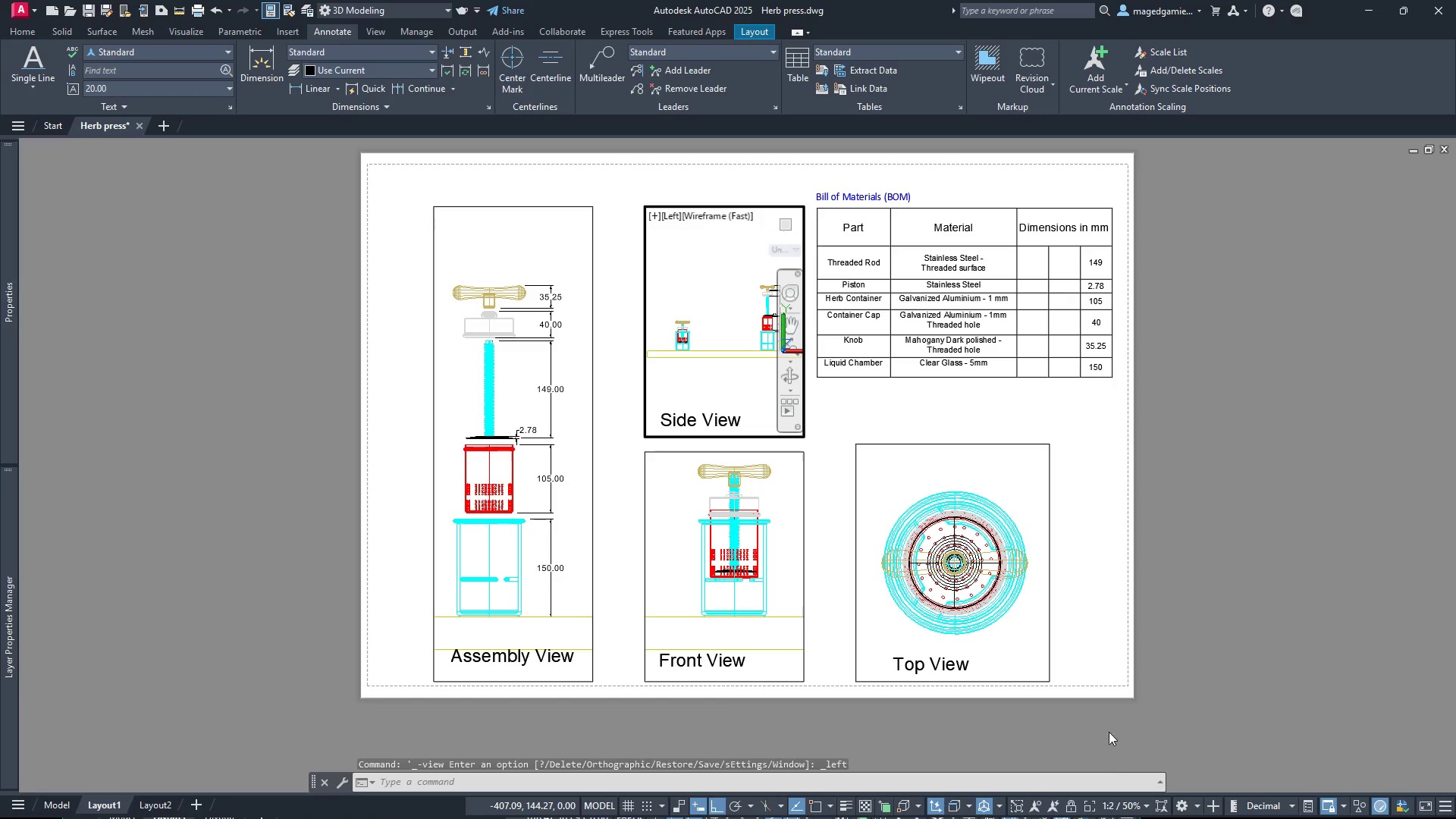 
wait(5.16)
 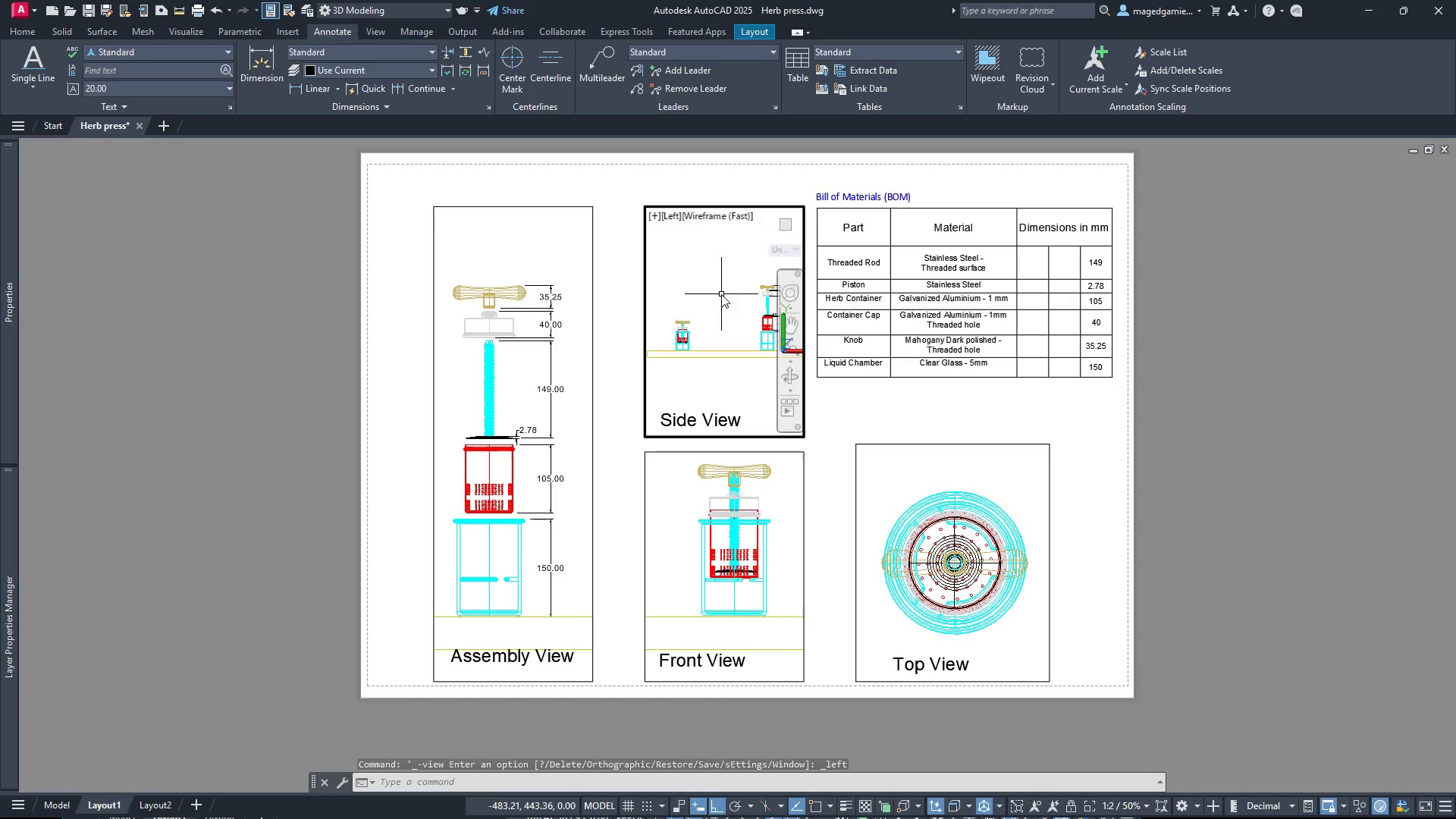 
left_click([1109, 805])
 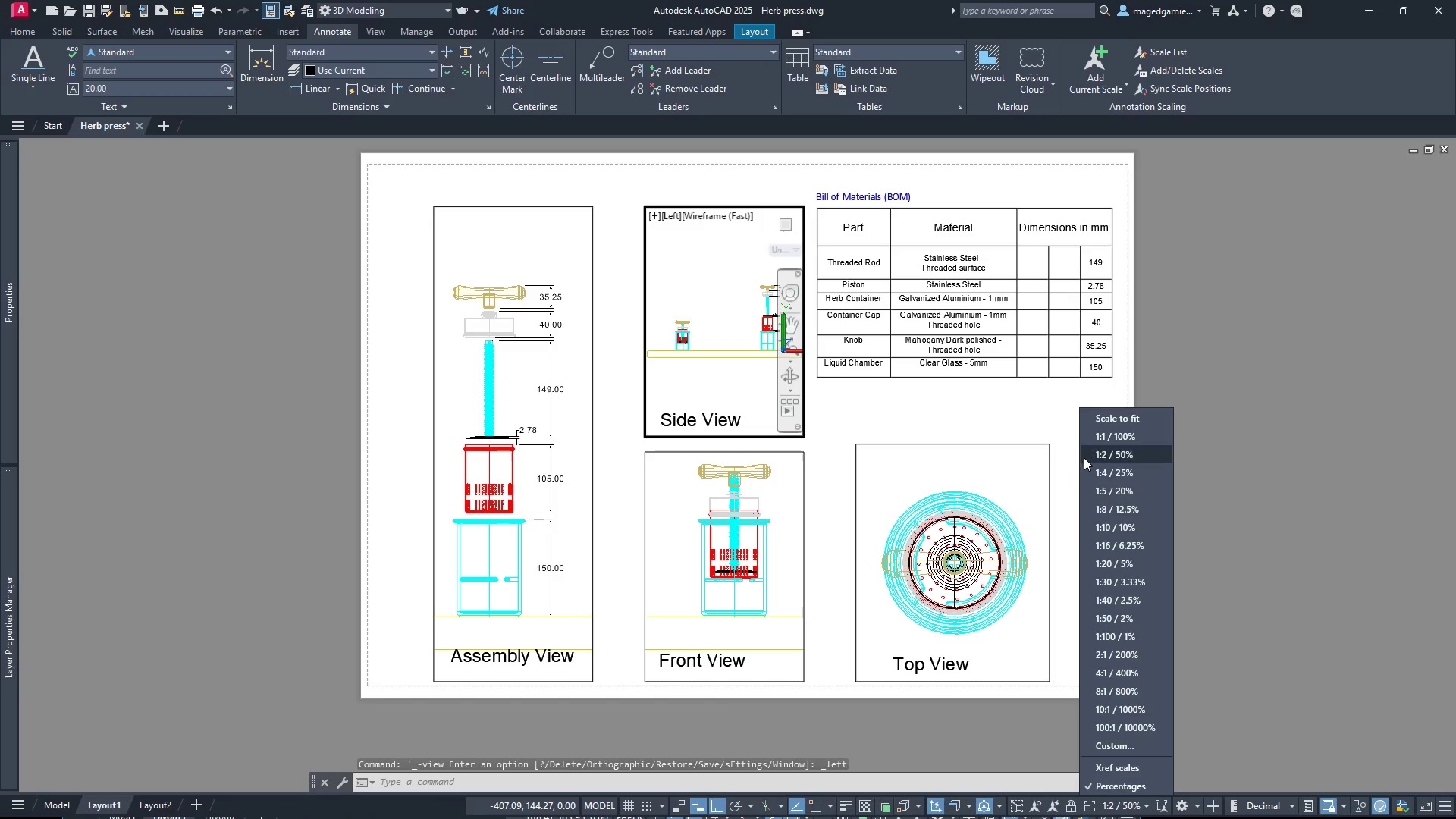 
left_click([1086, 452])
 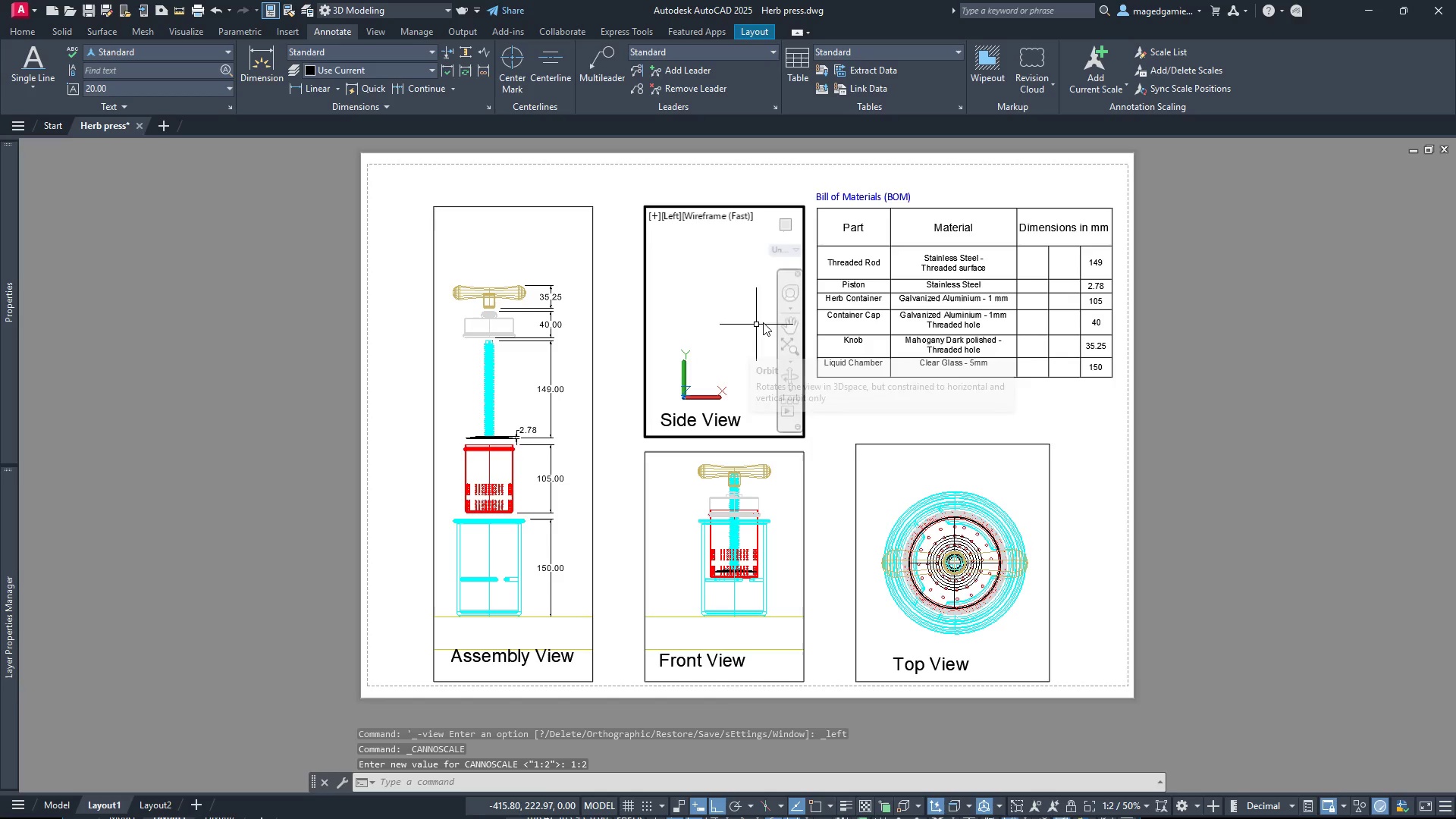 
left_click([794, 320])
 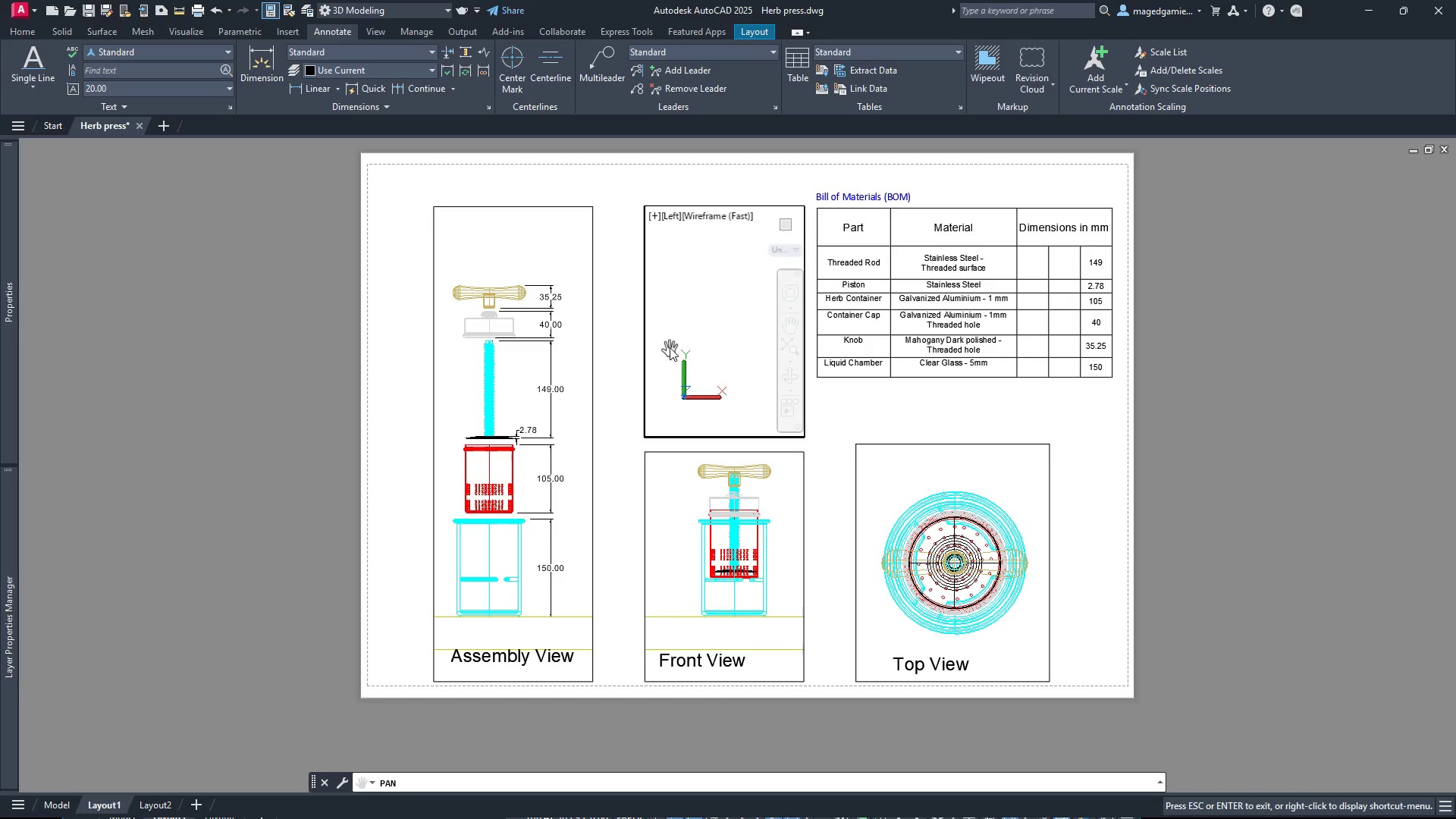 
left_click_drag(start_coordinate=[670, 347], to_coordinate=[883, 261])
 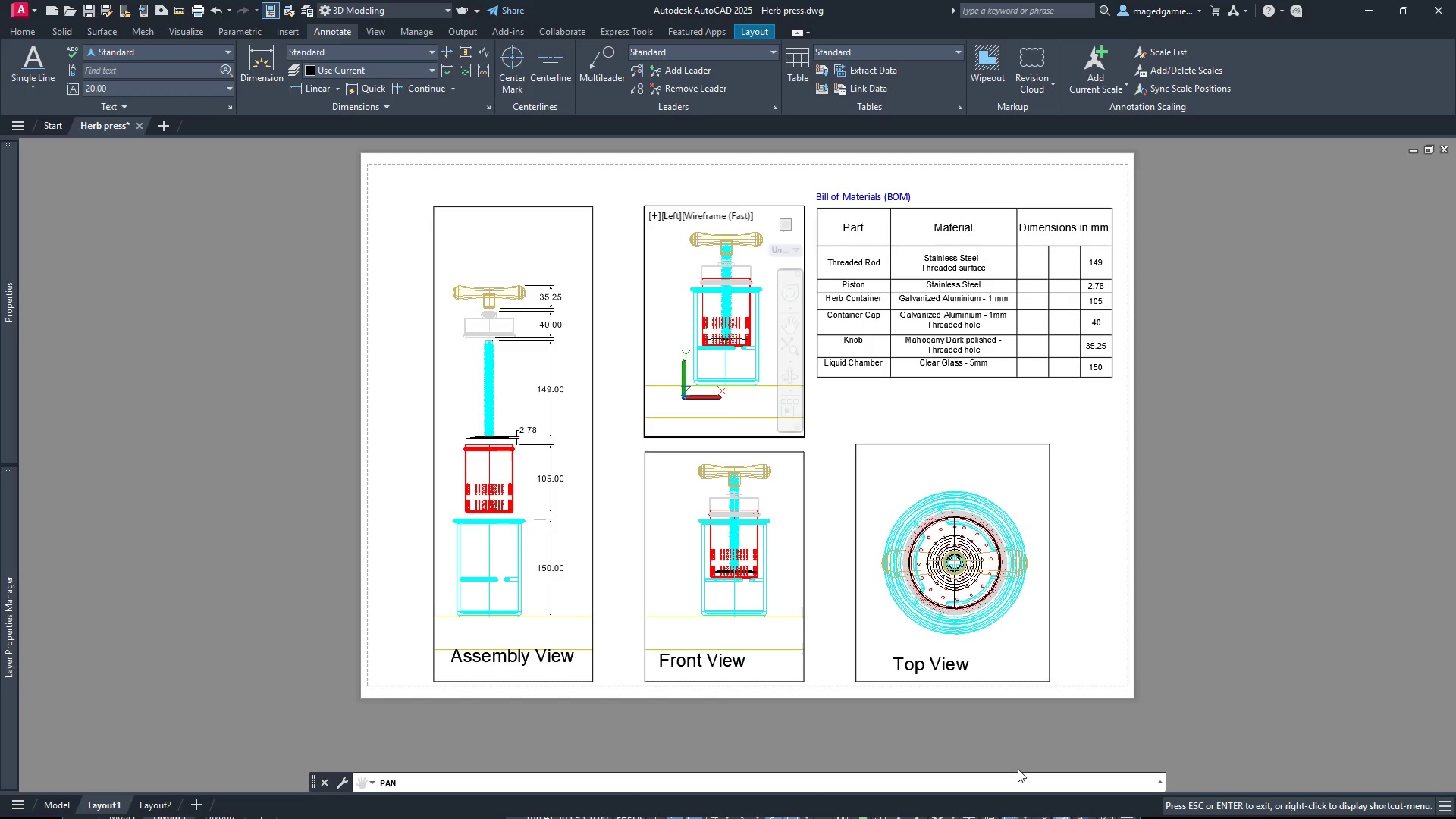 
left_click([1093, 751])
 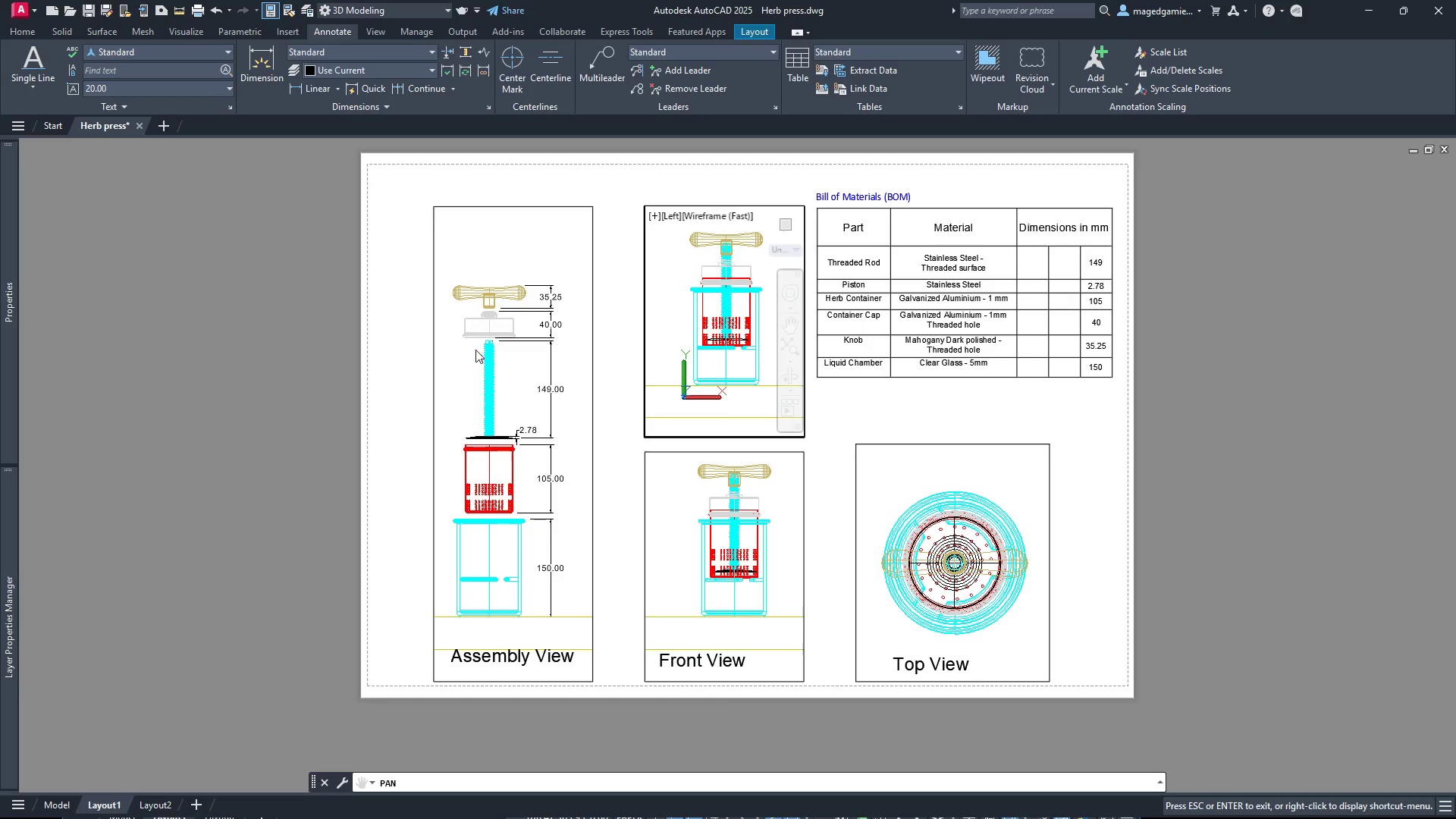 
key(Control+Z)
 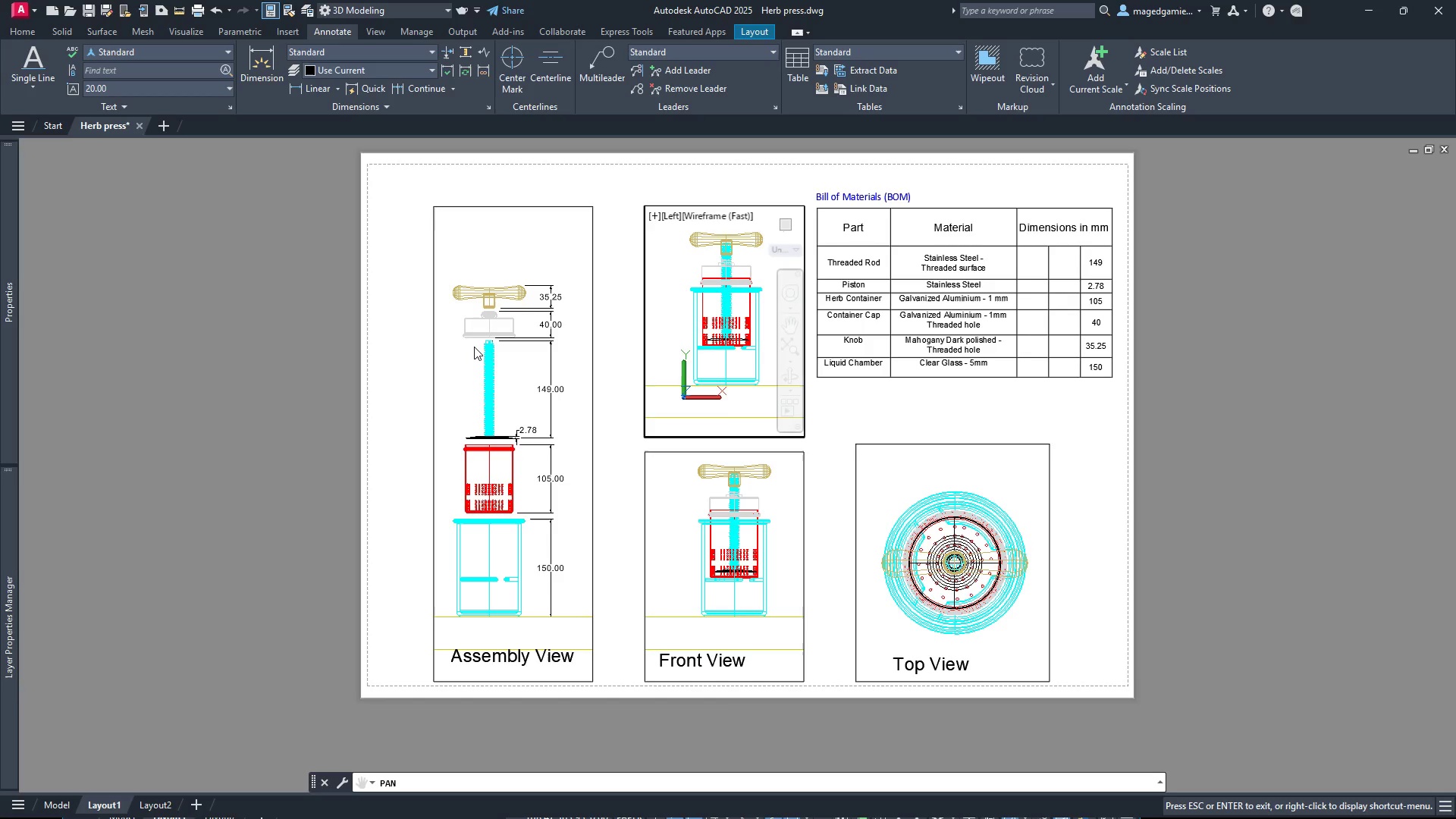 
key(Control+ControlLeft)
 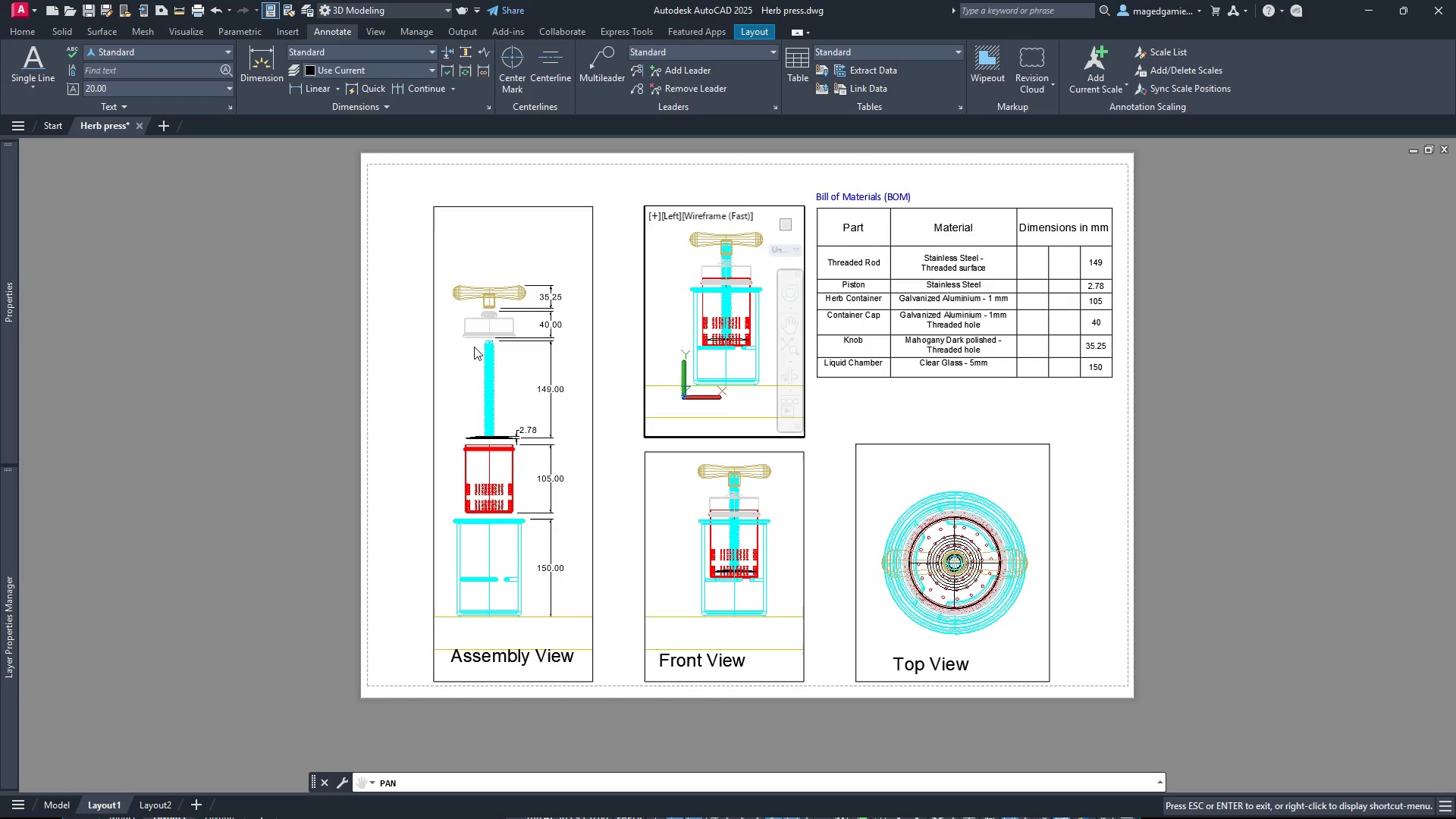 
key(Control+Z)
 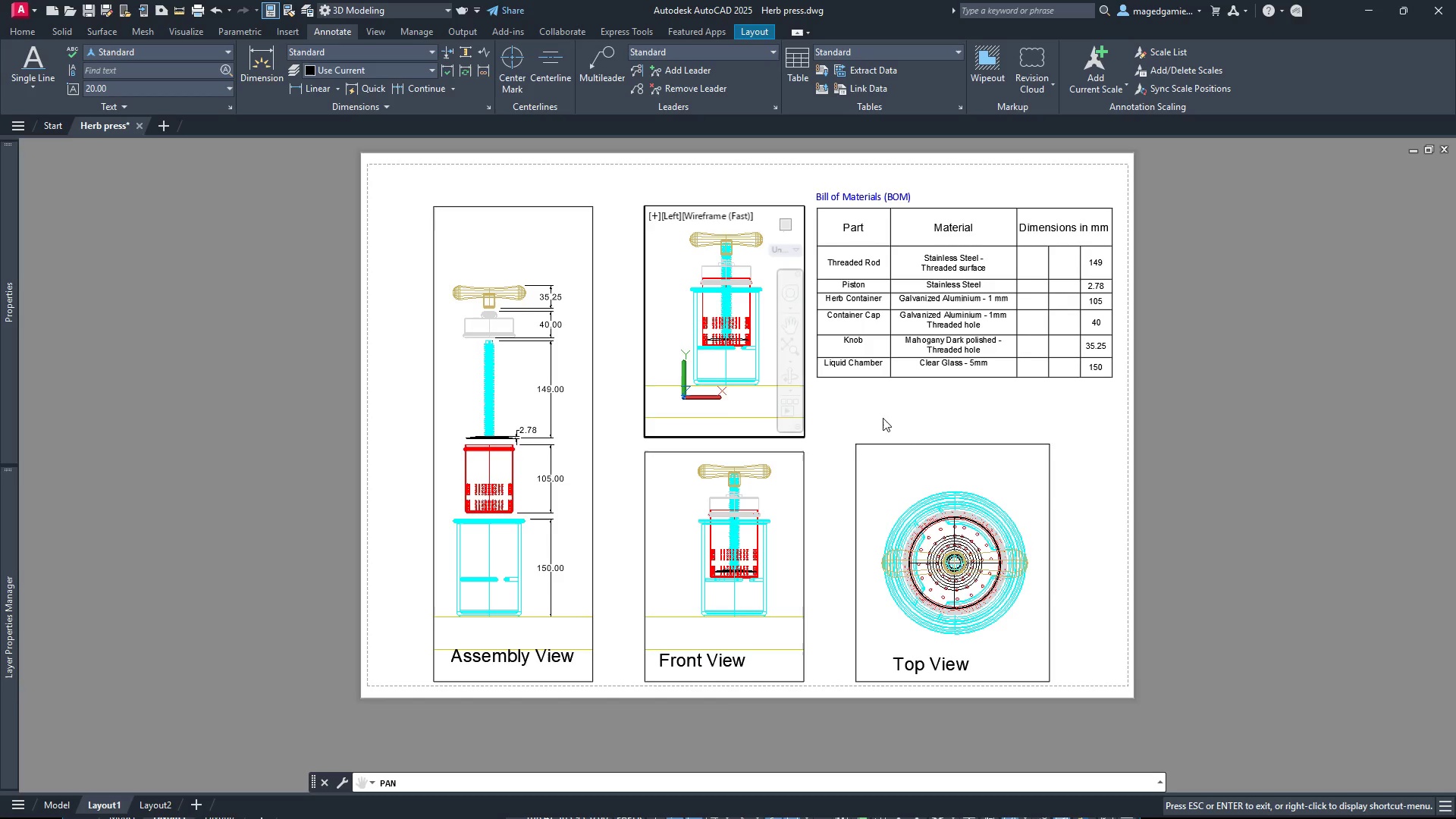 
double_click([918, 428])
 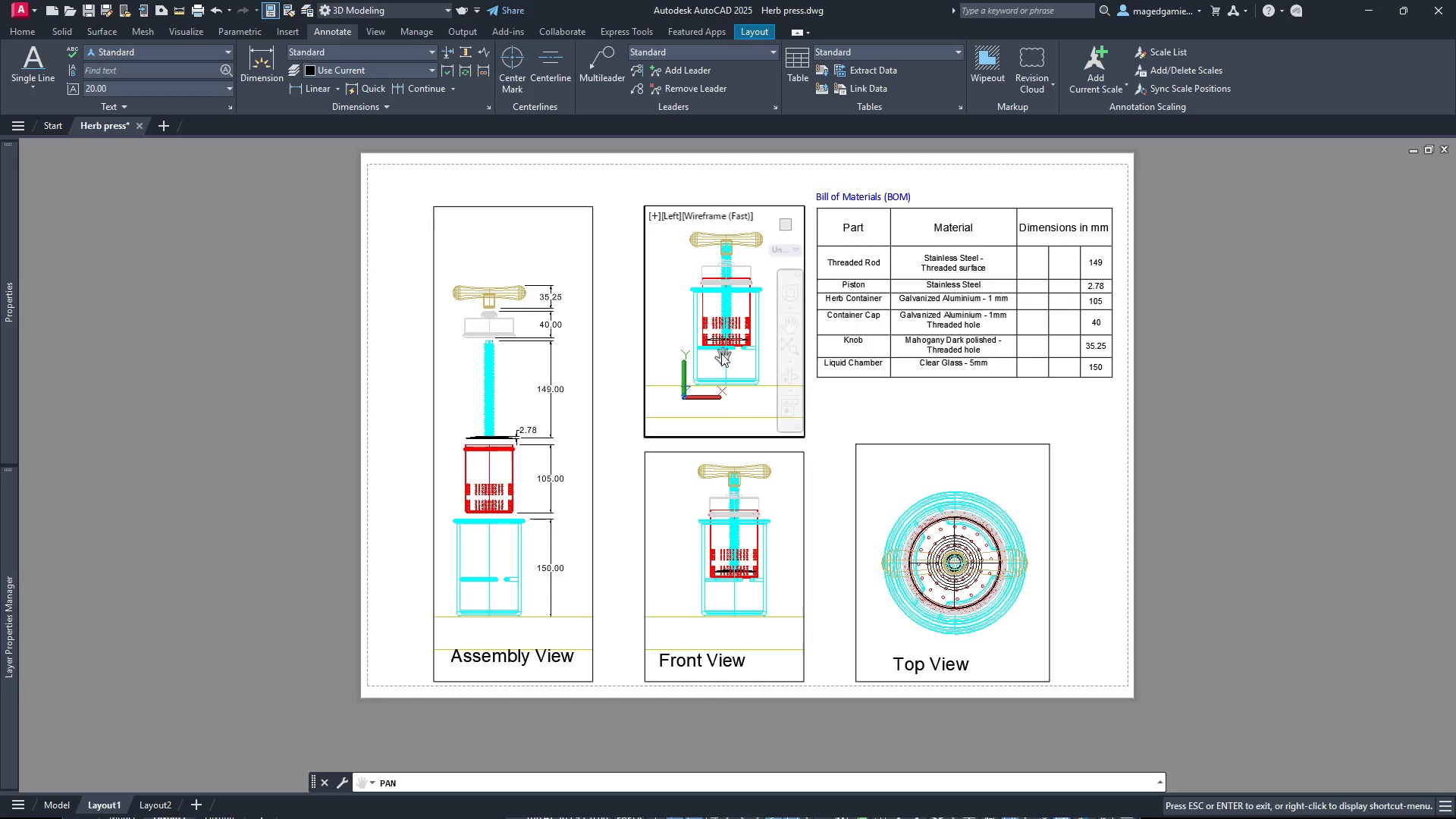 
right_click([720, 352])
 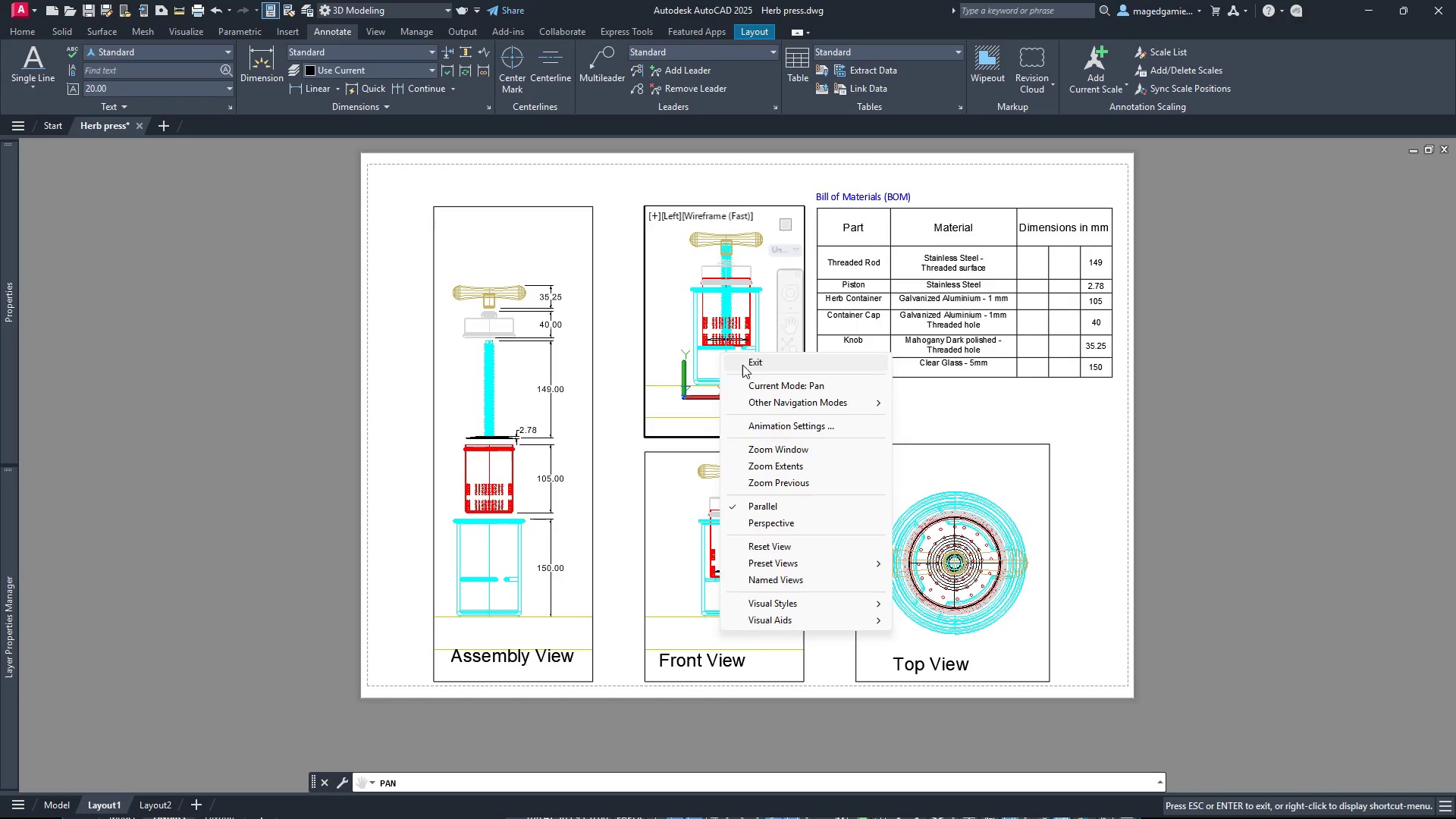 
left_click([742, 365])
 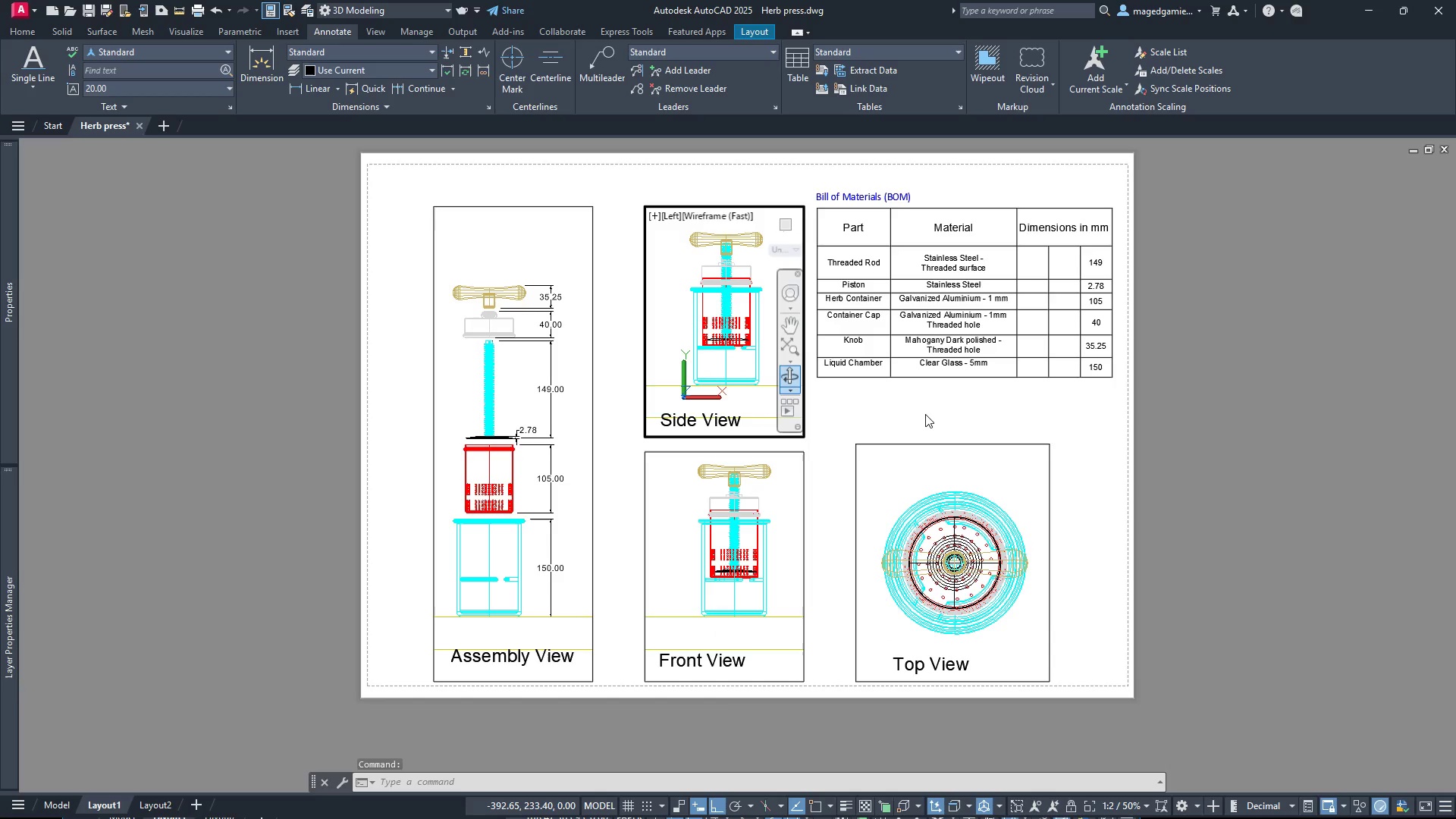 
left_click([925, 414])
 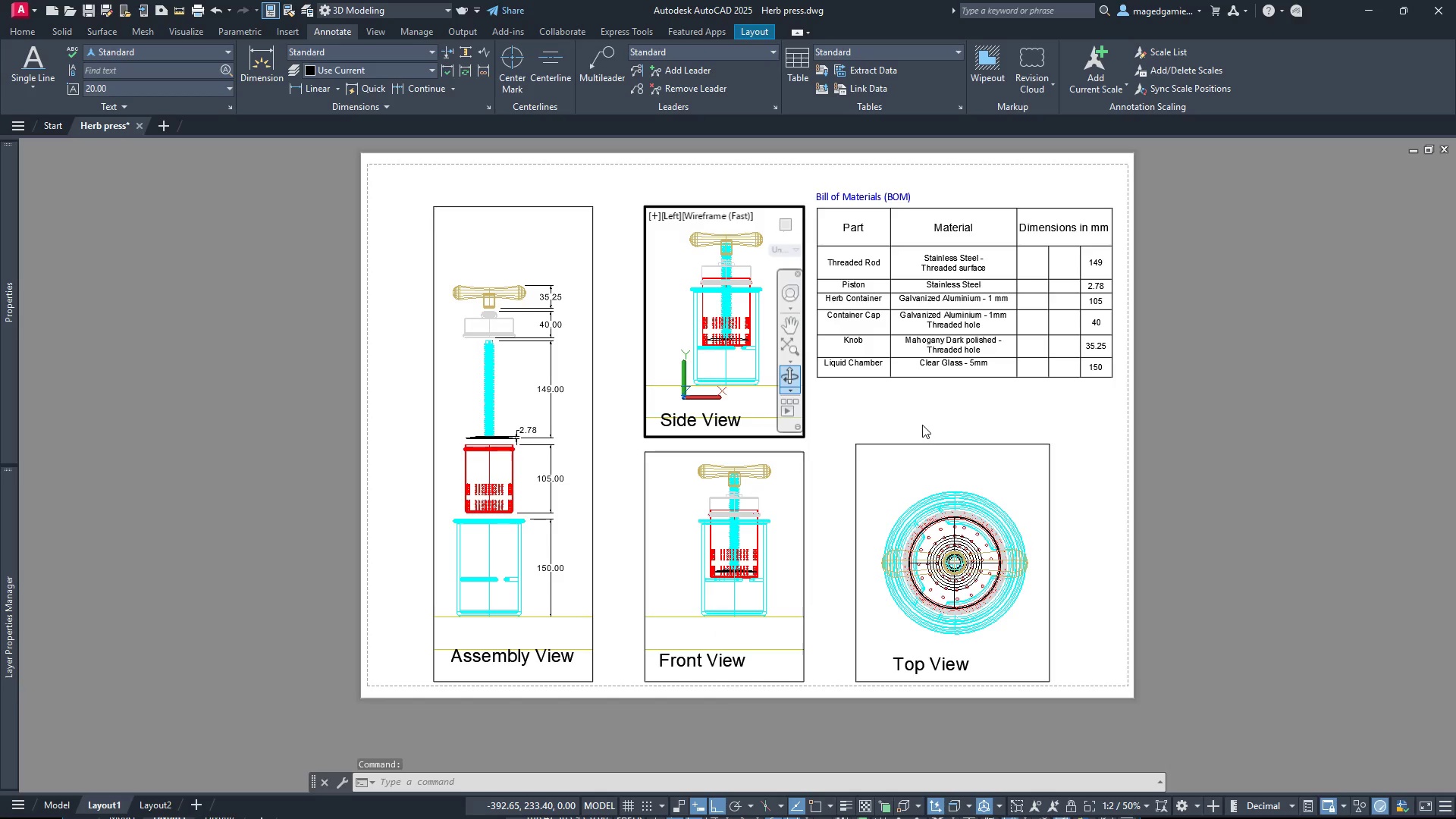 
key(Control+Z)
 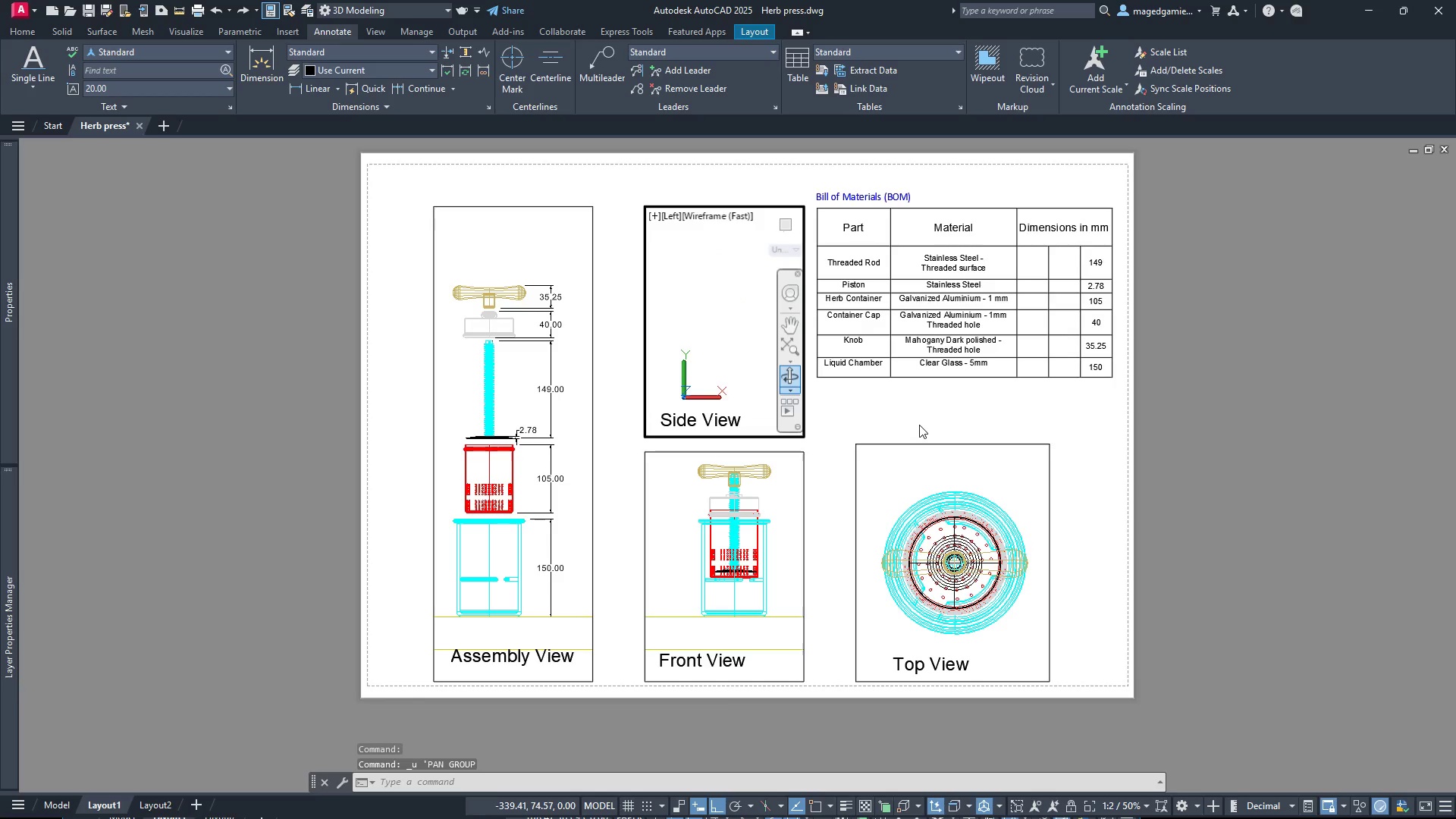 
key(Control+Z)
 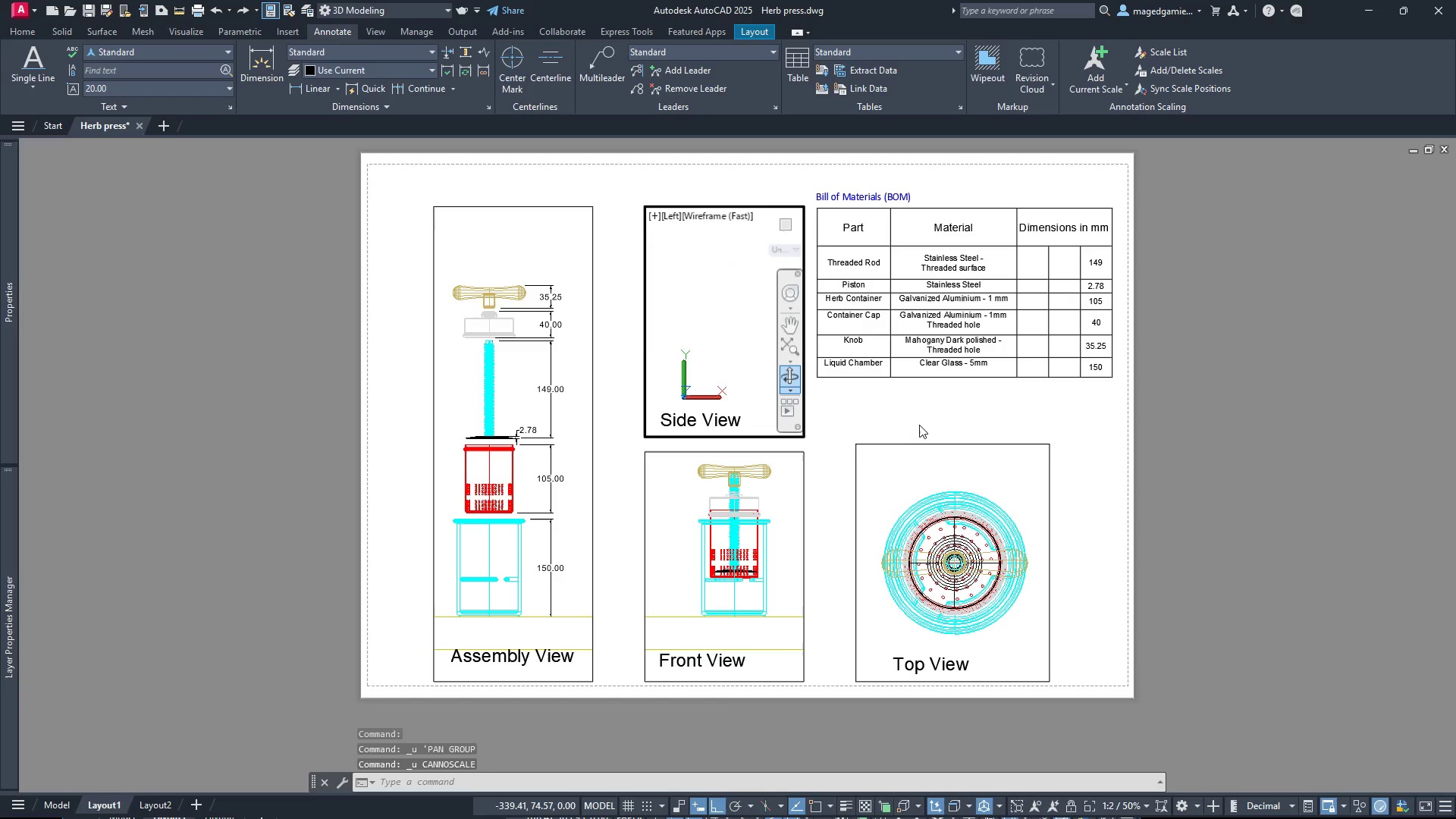 
key(Control+ControlLeft)
 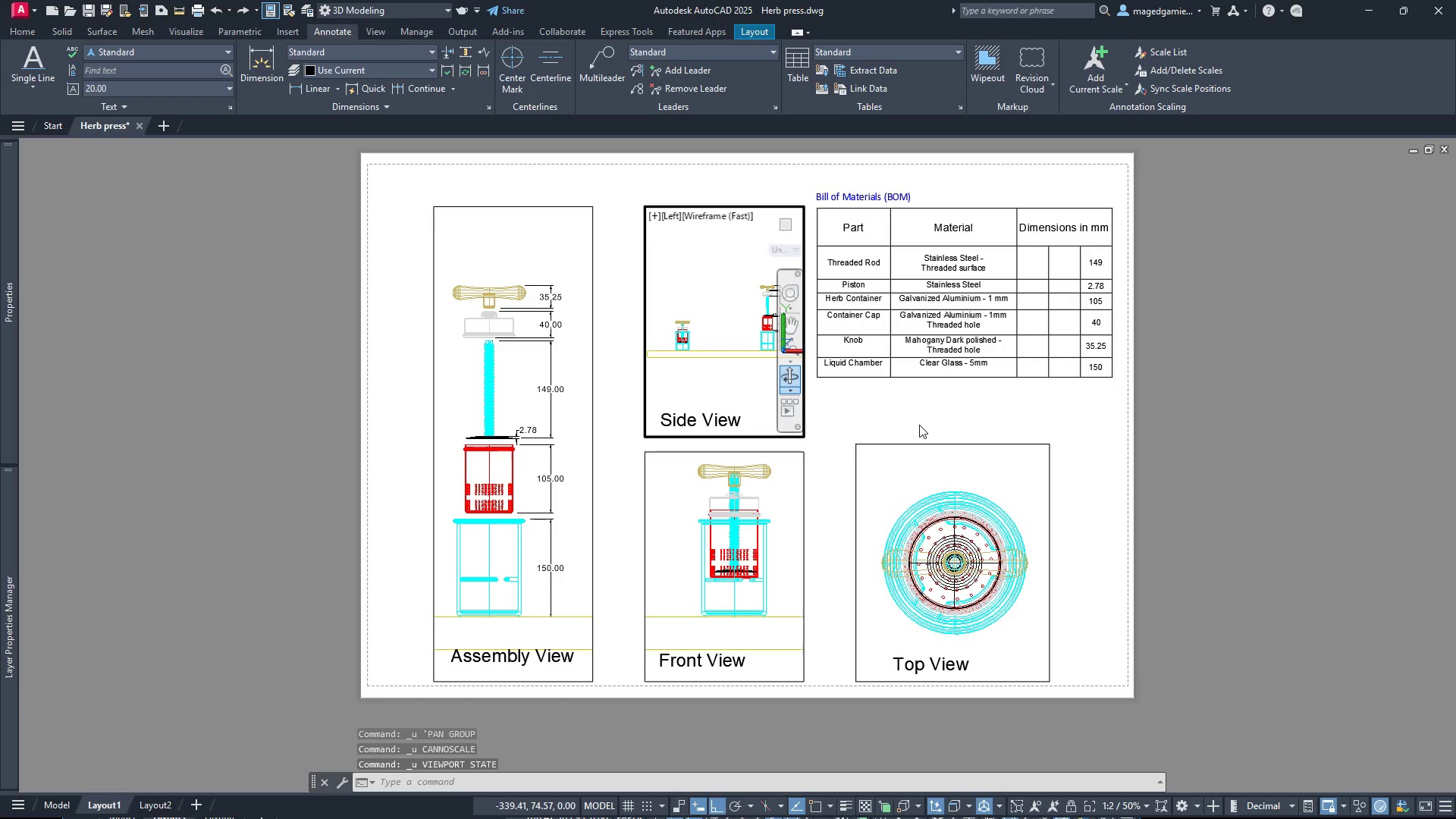 
key(Control+Z)
 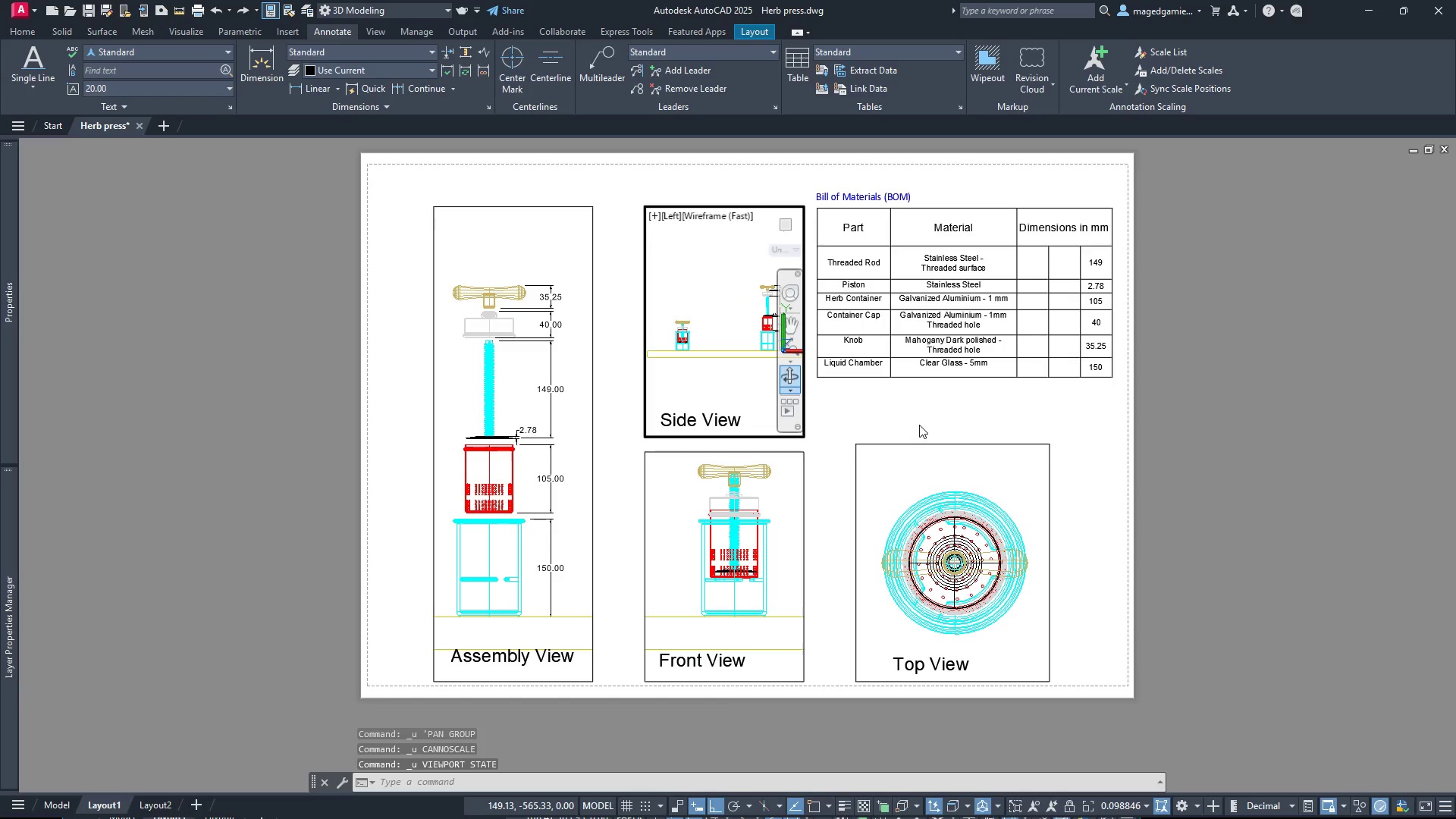 
key(Control+ControlLeft)
 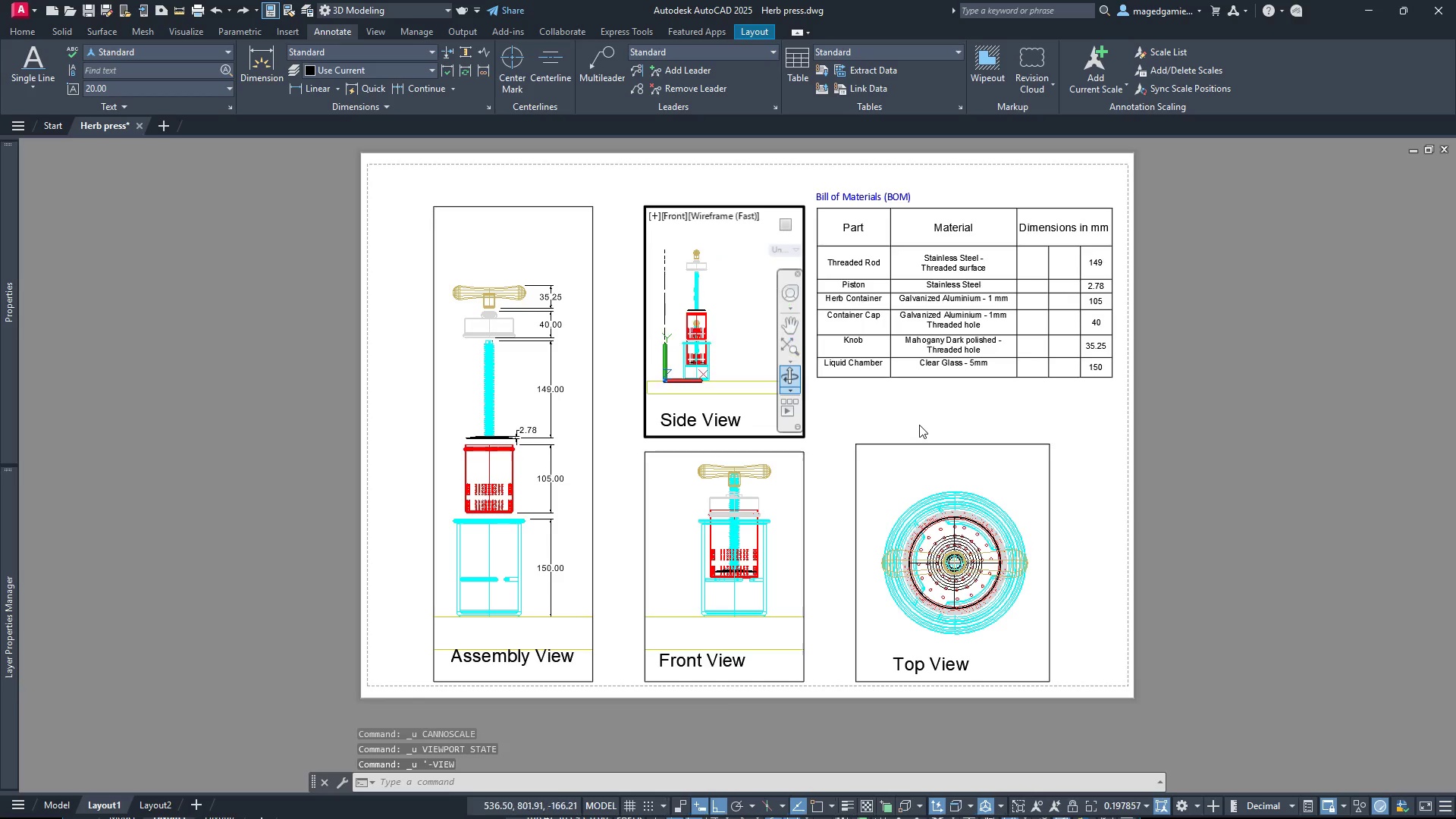 
key(Control+Z)
 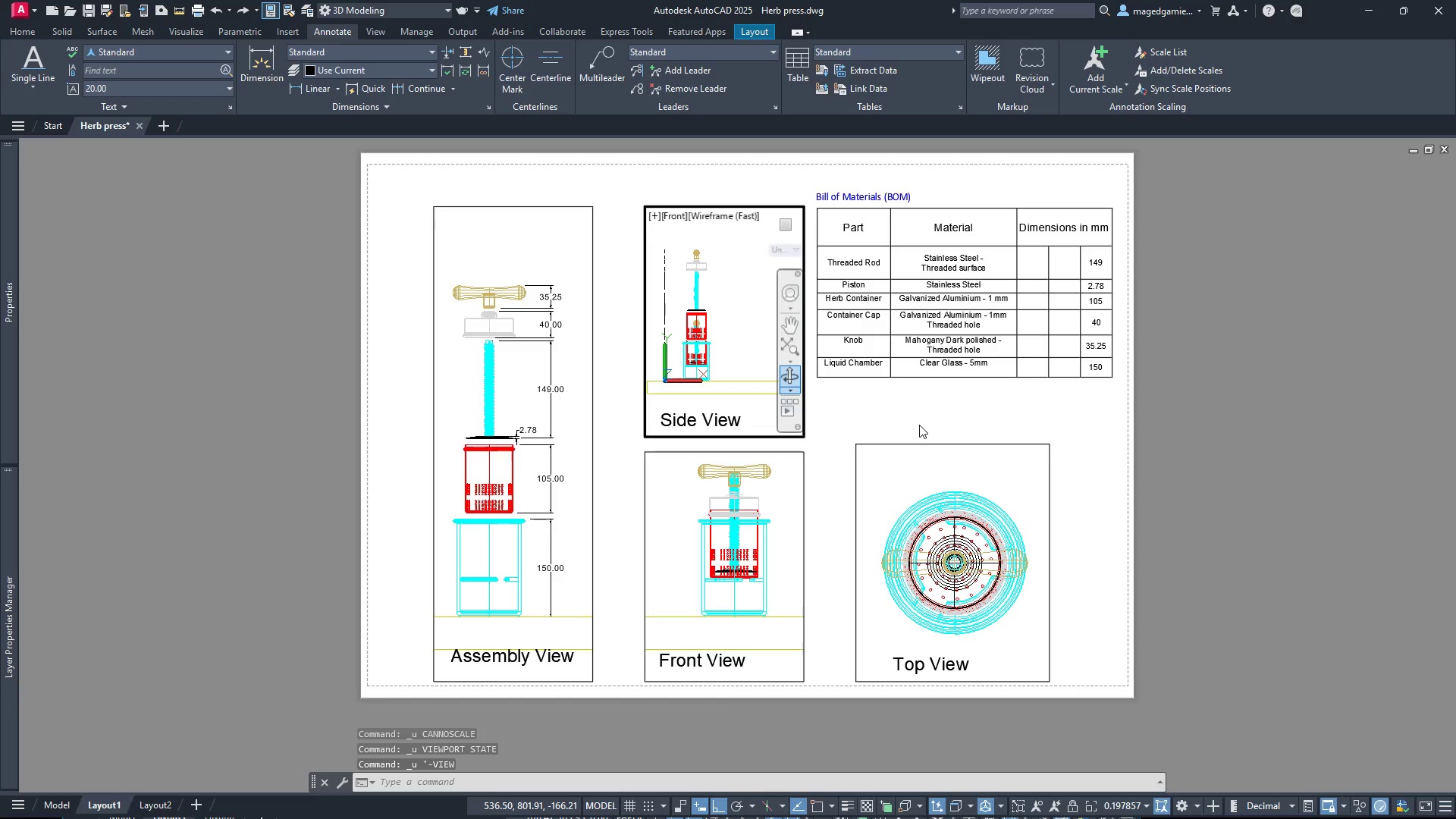 
key(Control+ControlLeft)
 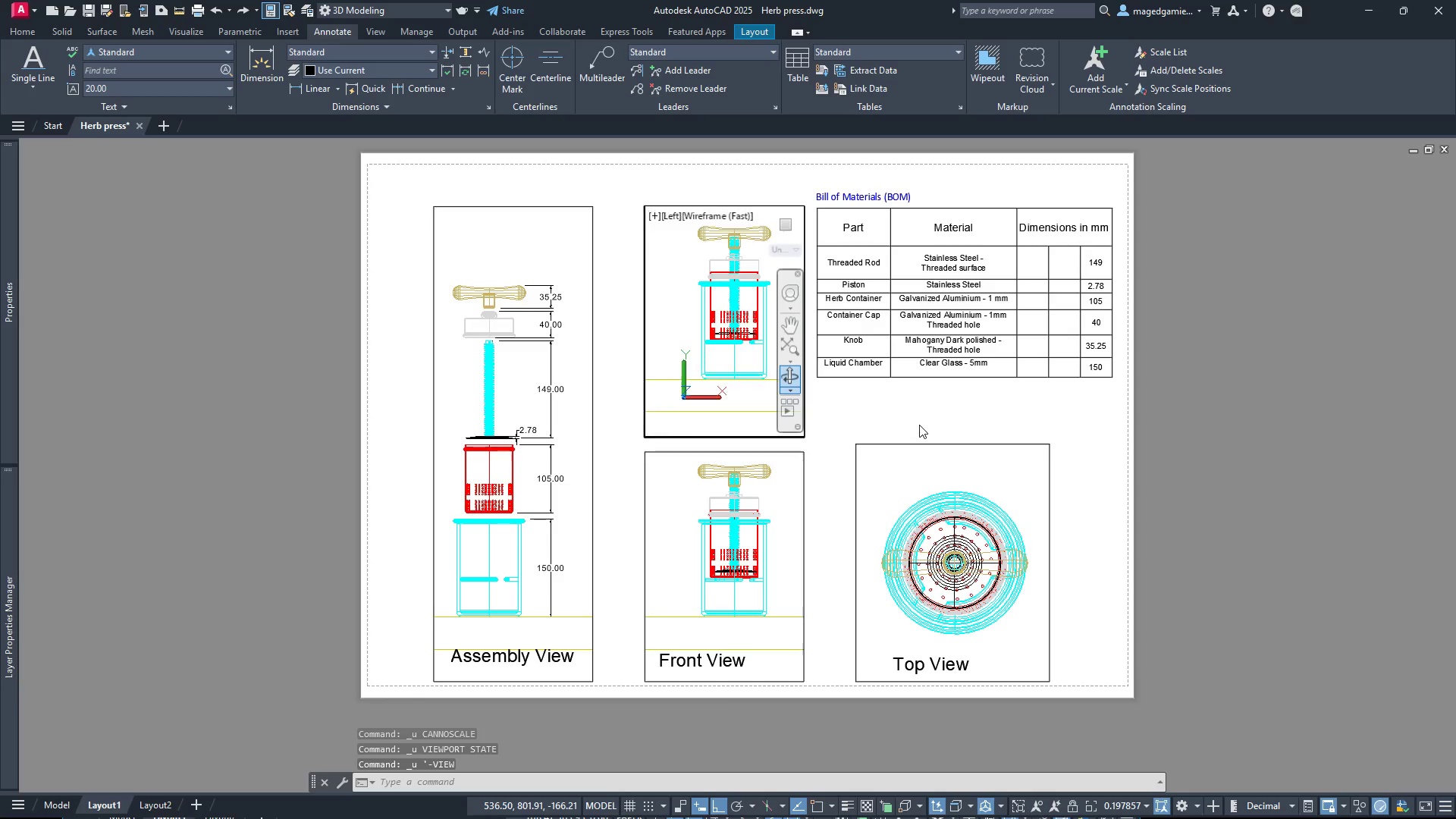 
key(Control+Z)
 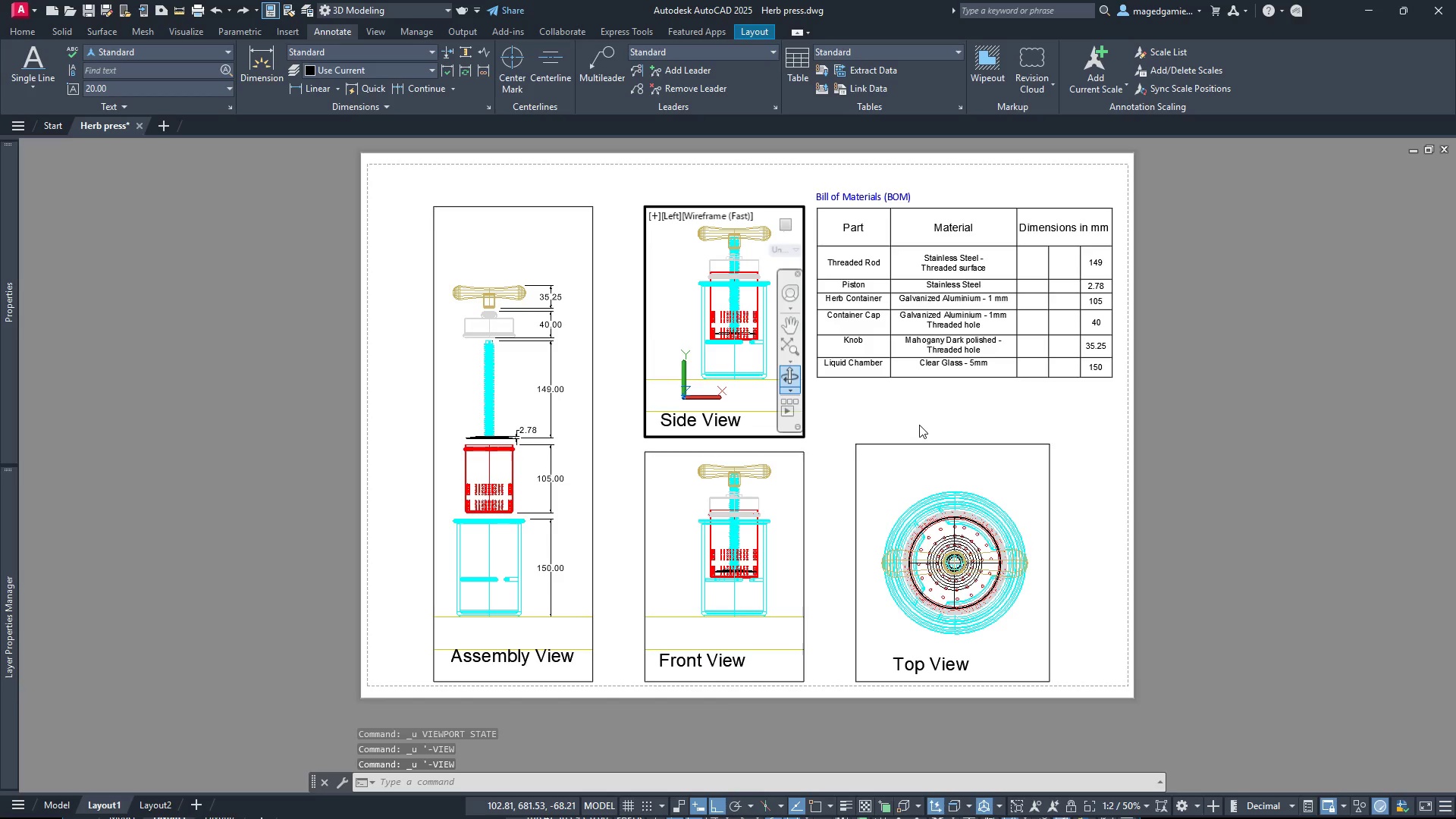 
key(Control+ControlLeft)
 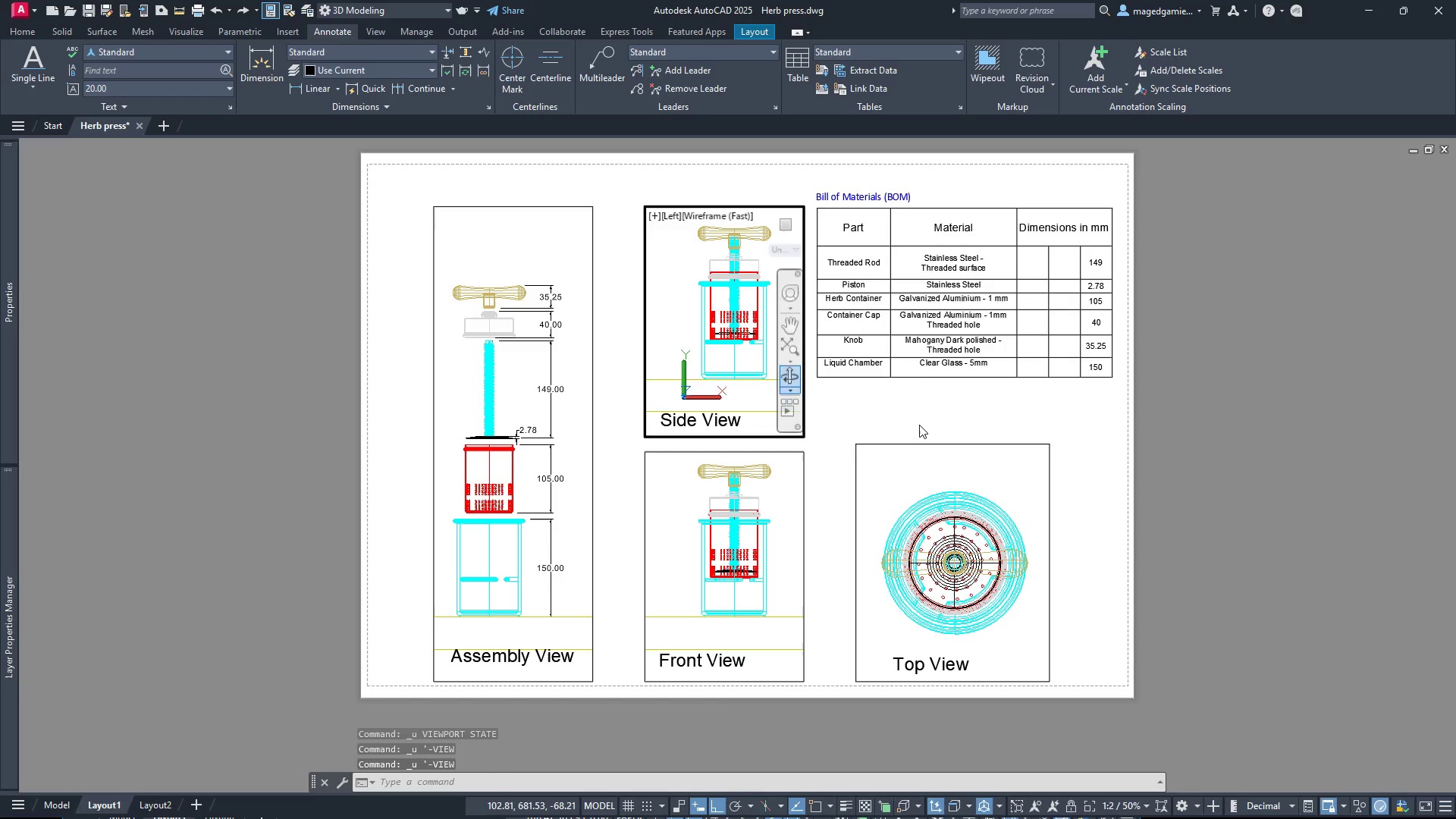 
key(Control+Z)
 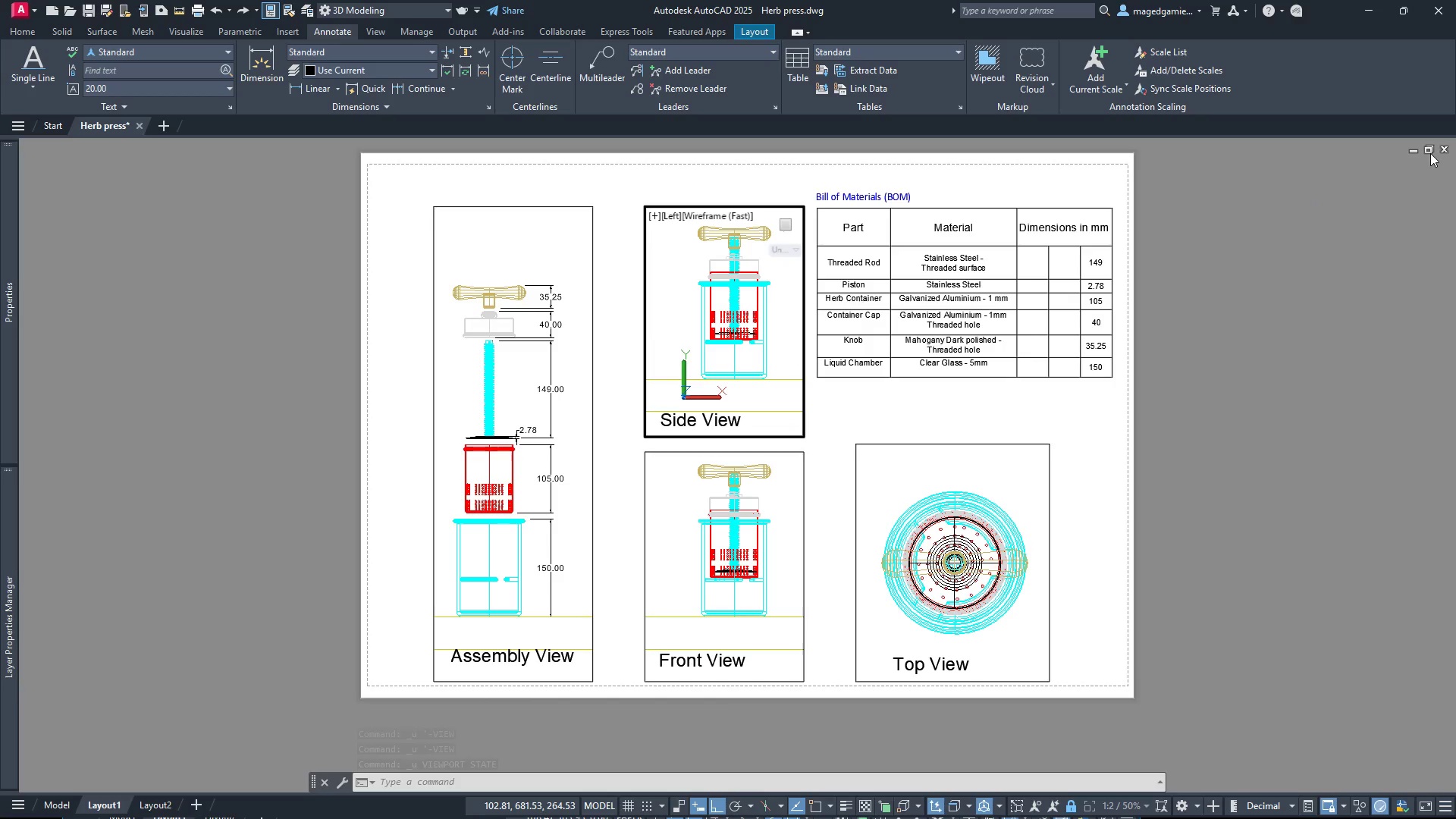 
wait(7.56)
 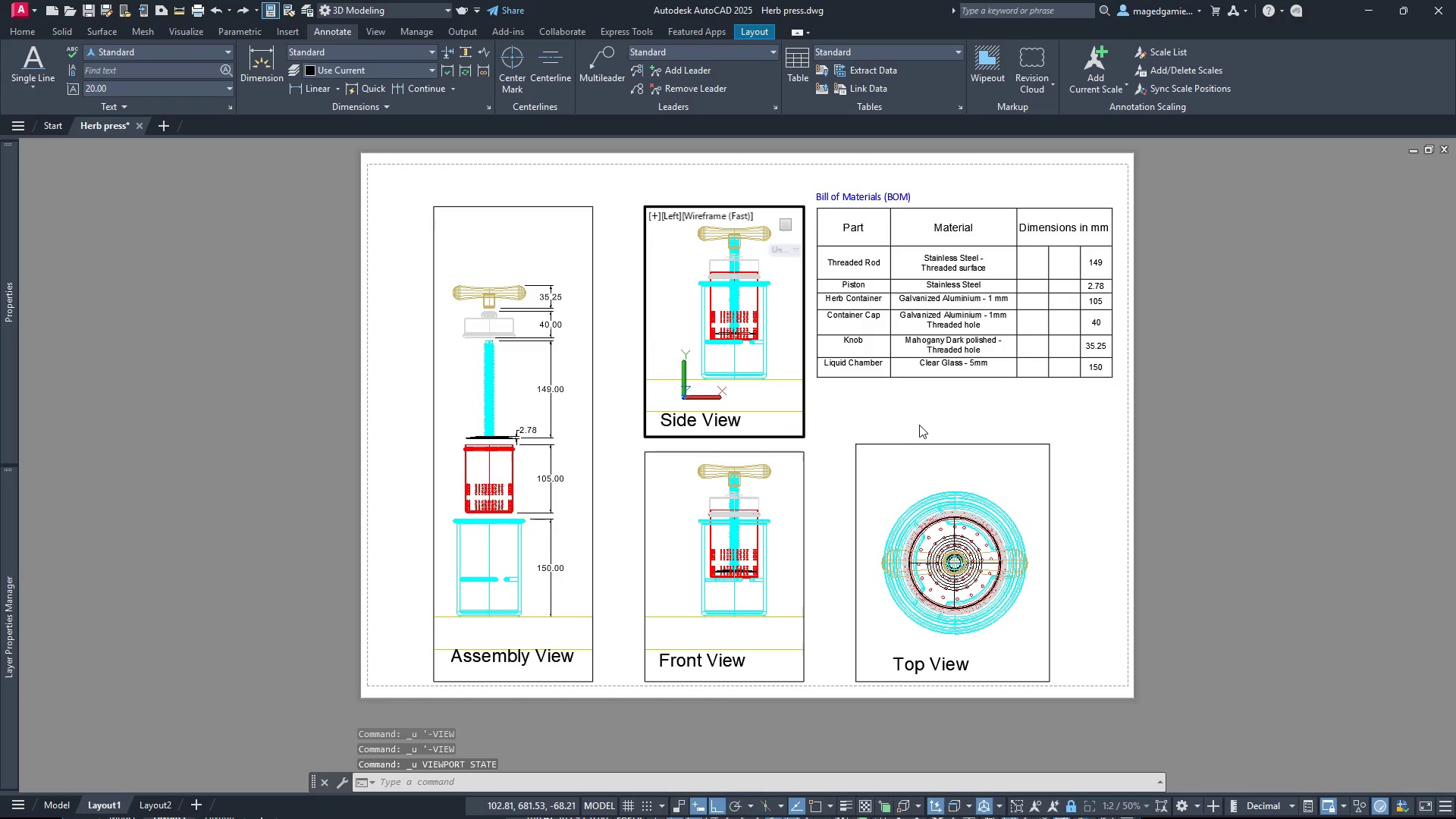 
left_click_drag(start_coordinate=[53, 802], to_coordinate=[57, 797])
 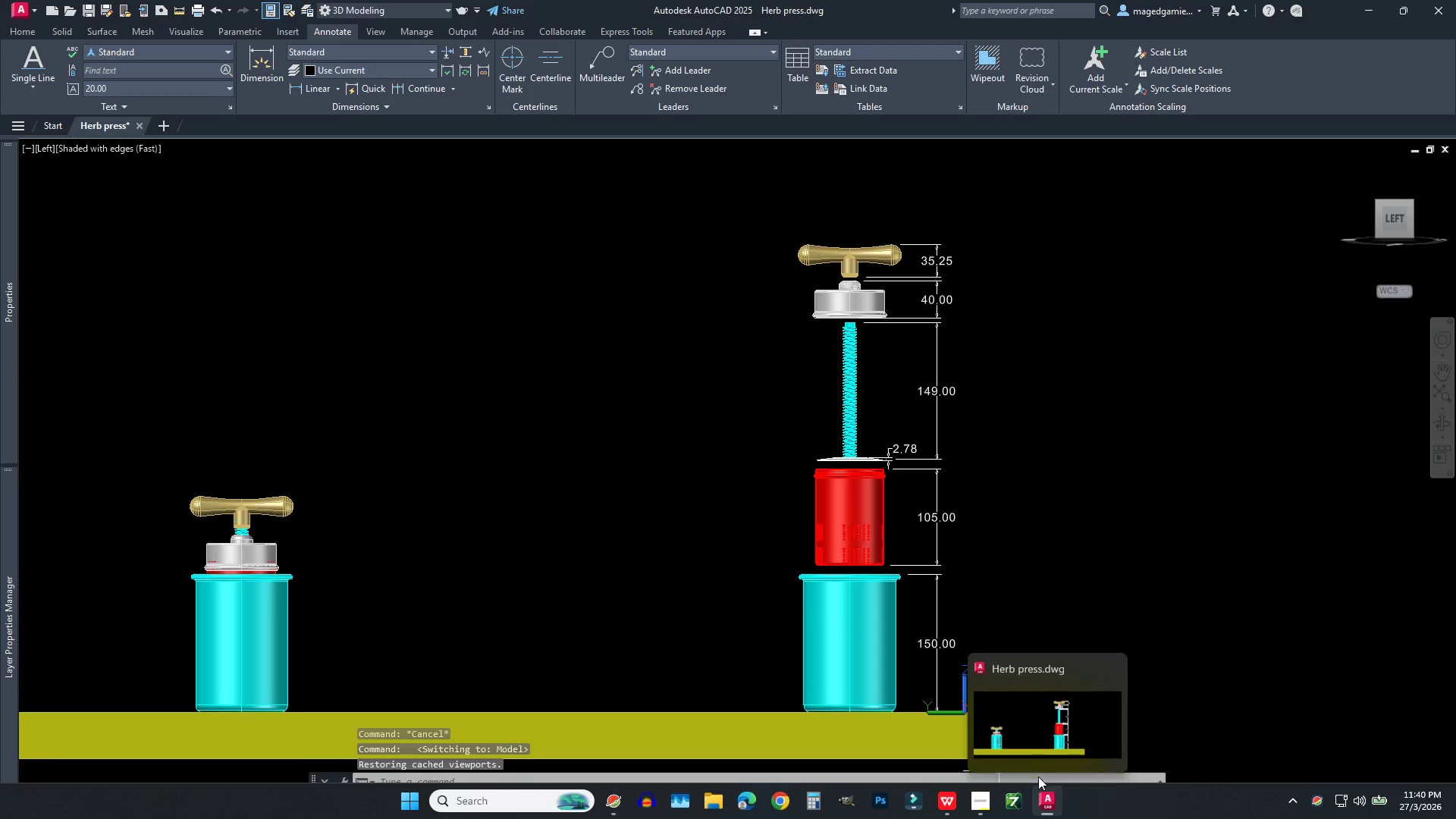 
scroll: coordinate [1026, 553], scroll_direction: up, amount: 1.0
 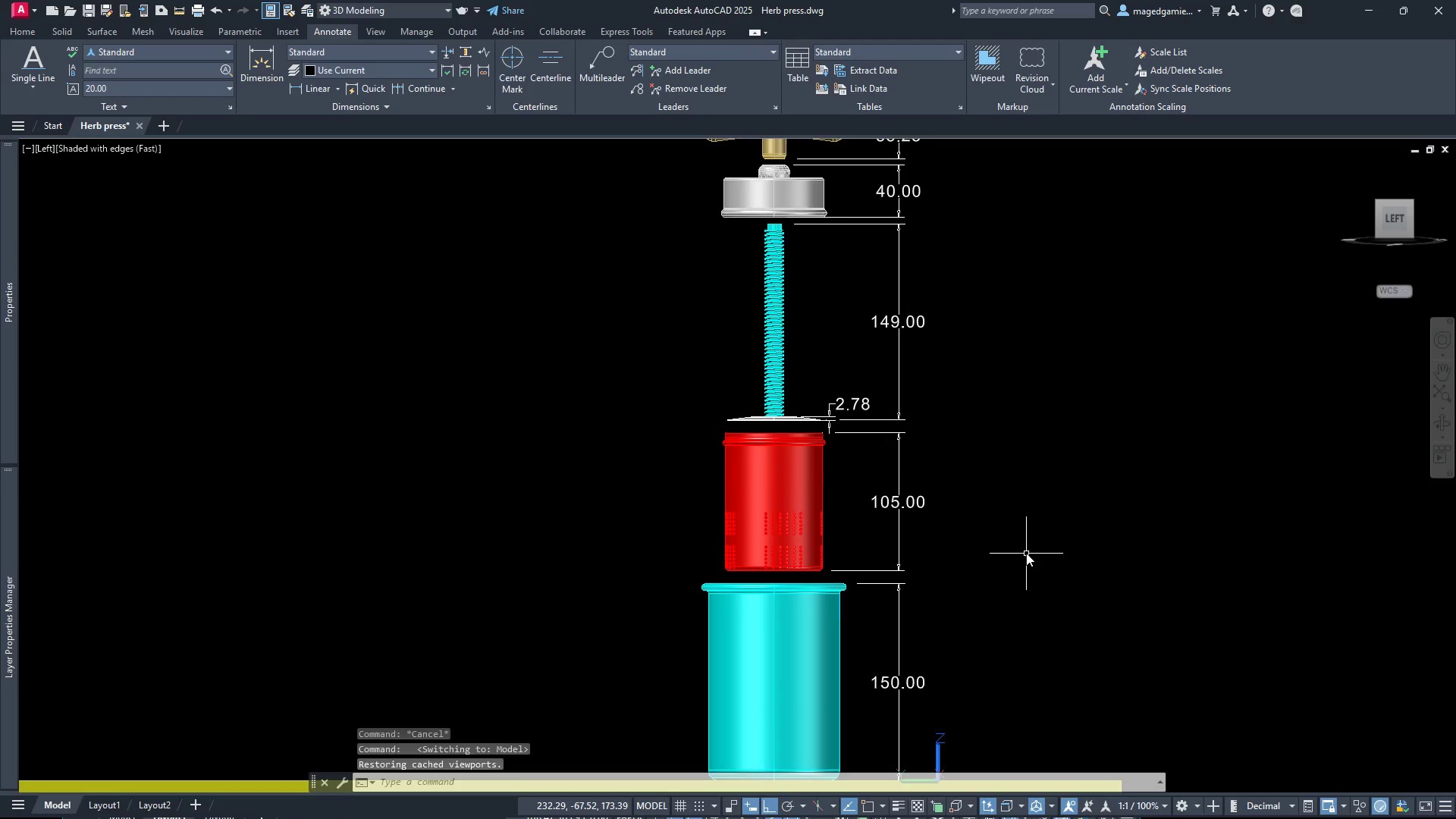 
scroll: coordinate [1026, 553], scroll_direction: down, amount: 1.0
 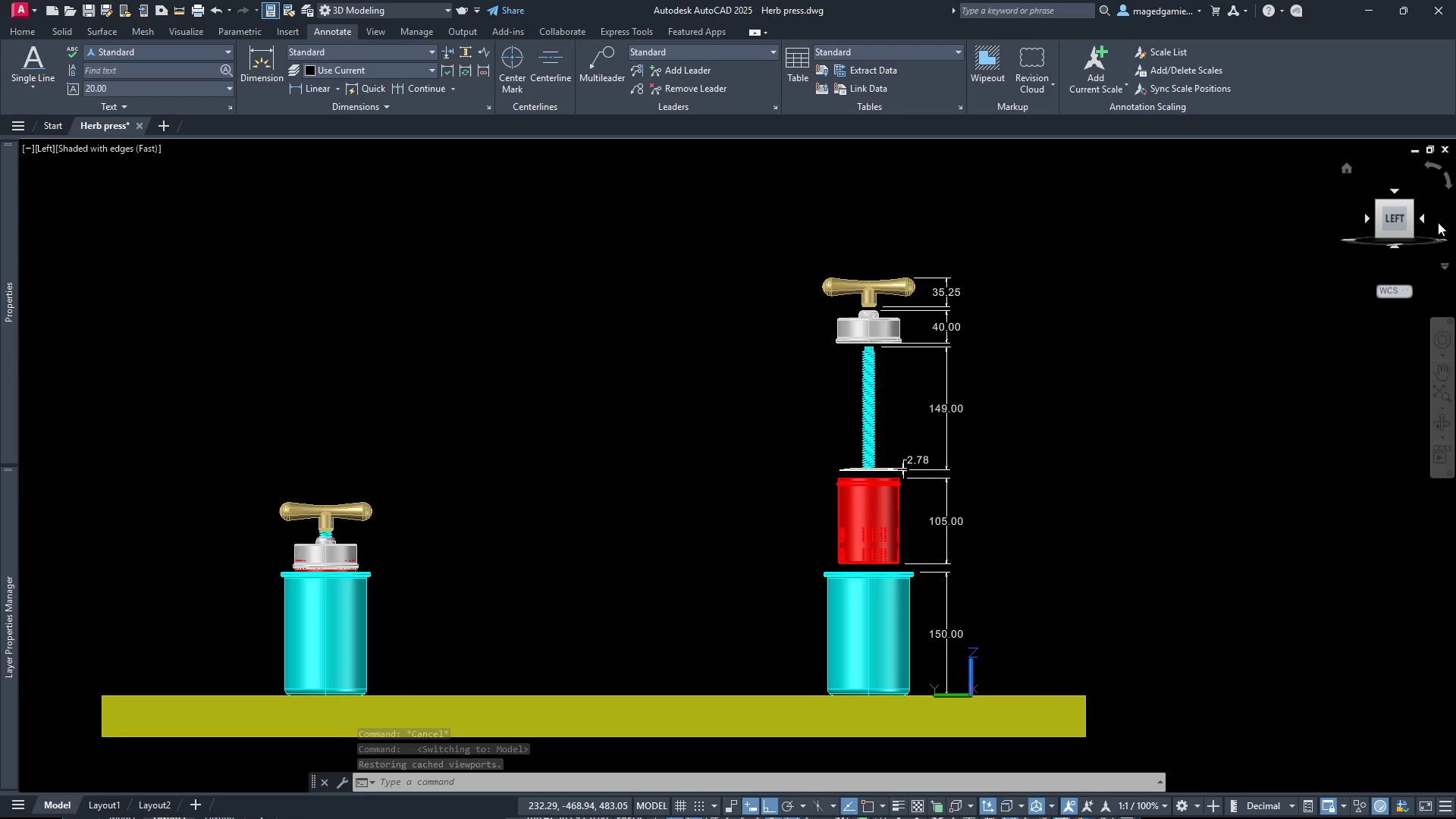 
left_click([1419, 217])
 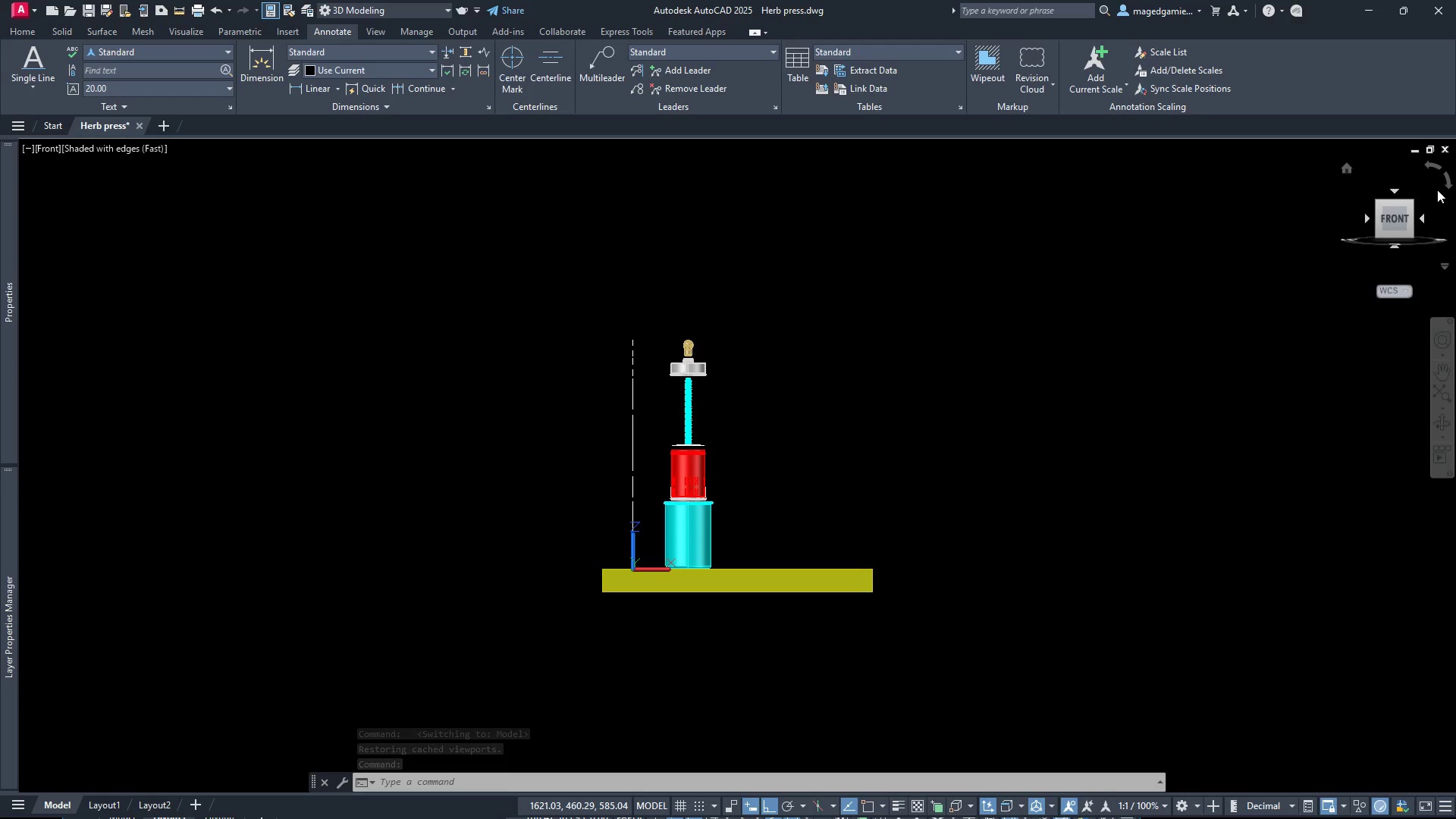 
wait(7.69)
 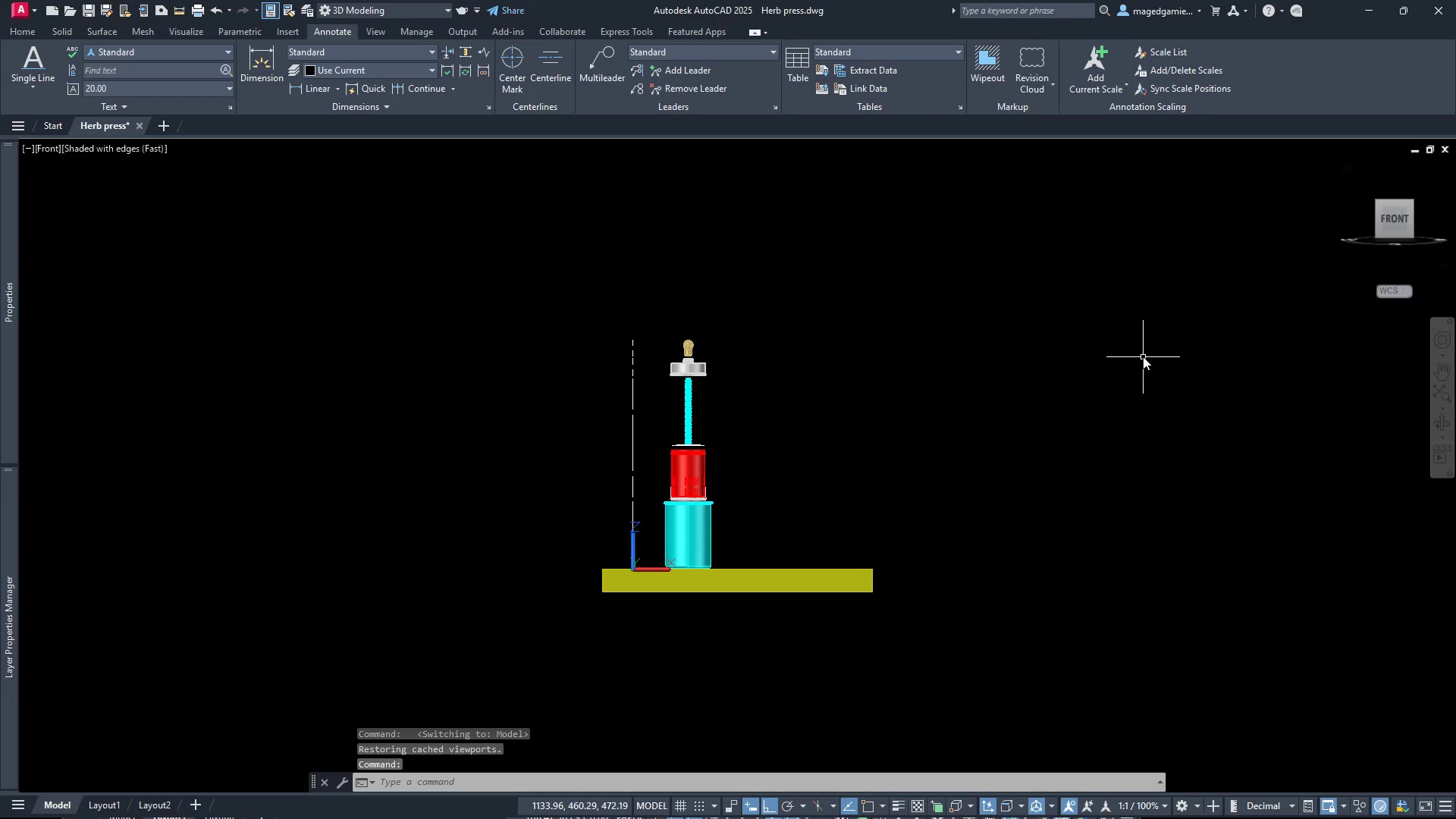 
left_click([1395, 188])
 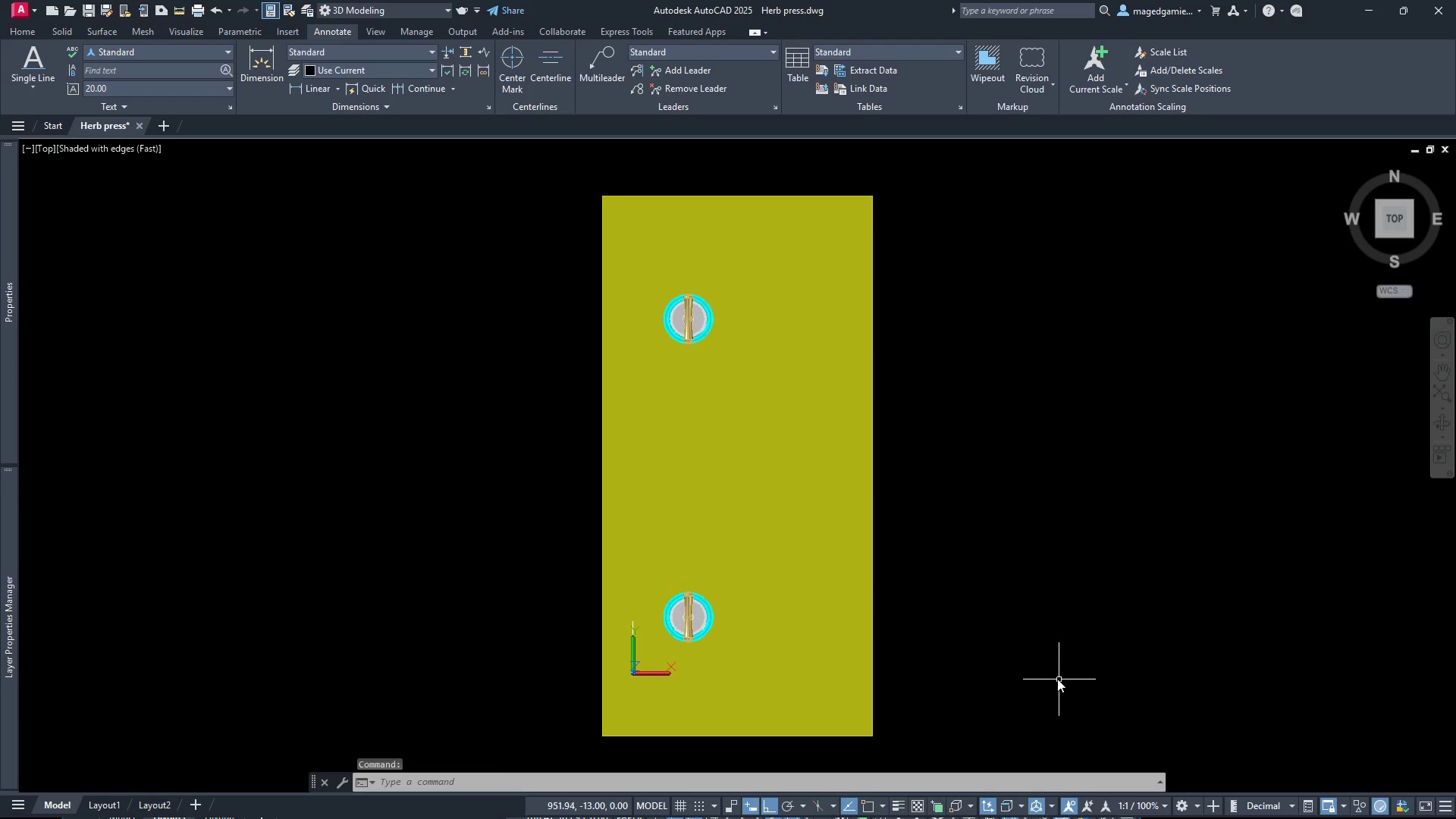 
left_click([1040, 652])
 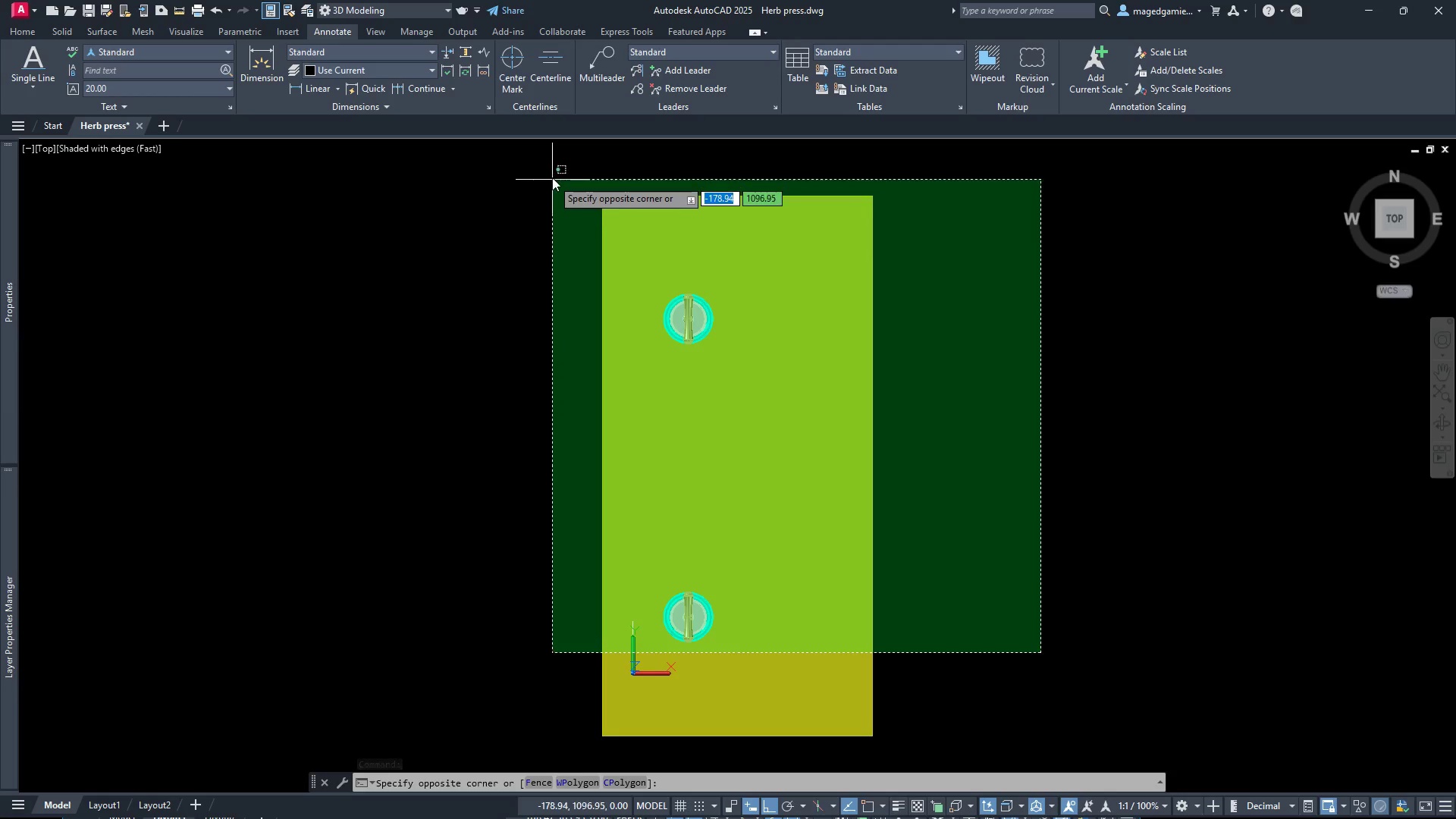 
left_click([552, 177])
 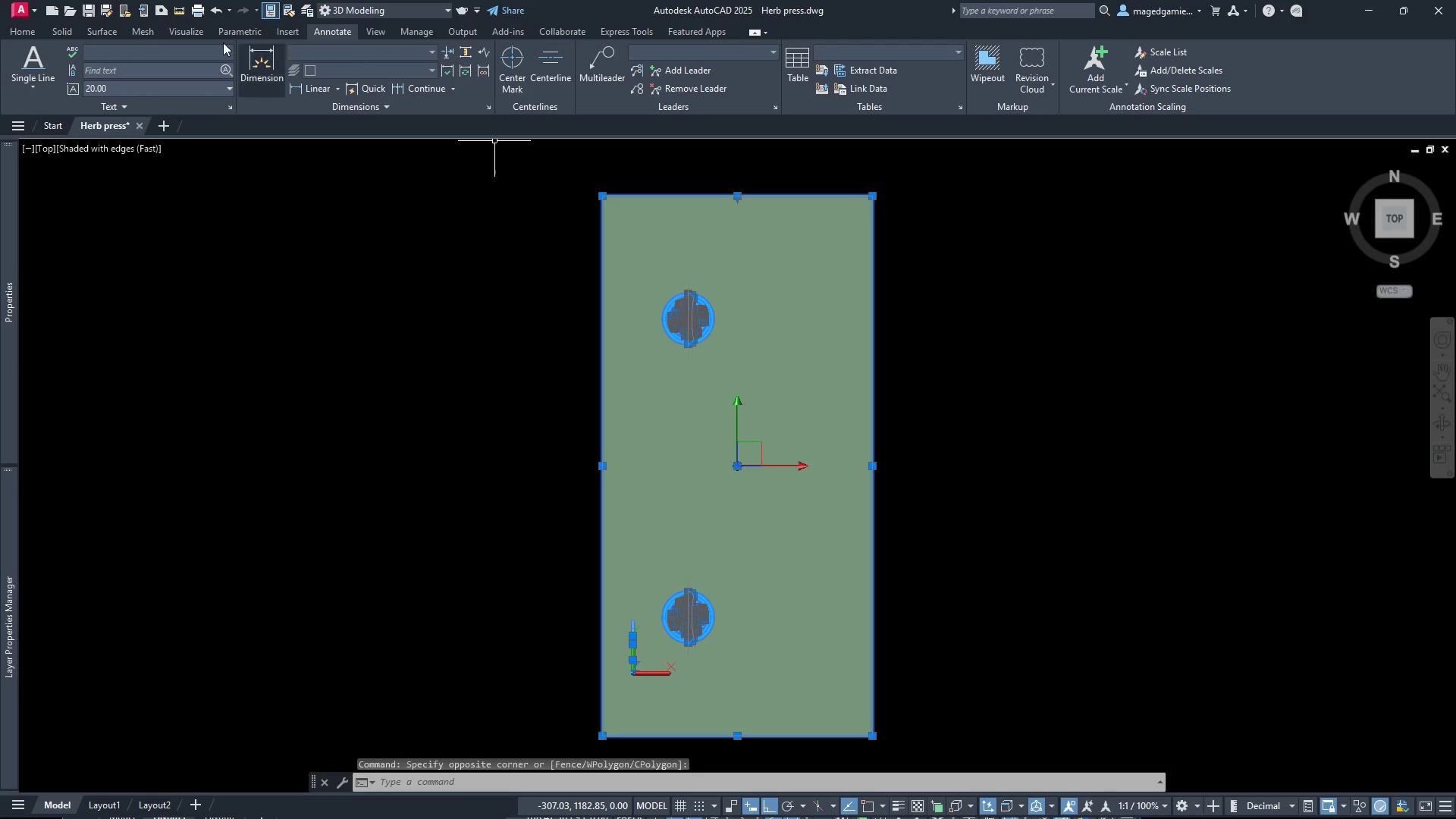 
left_click([18, 26])
 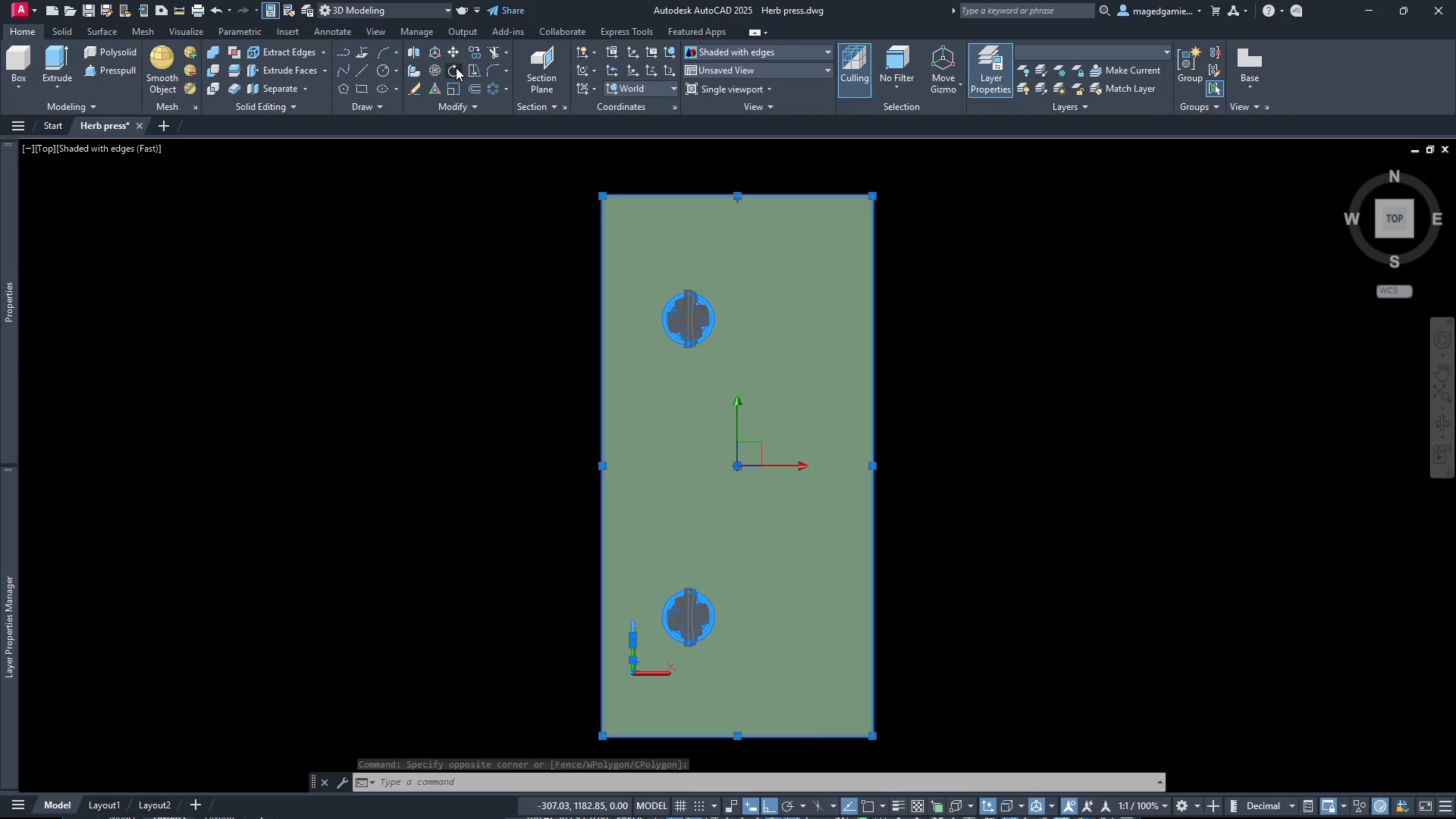 
left_click([456, 70])
 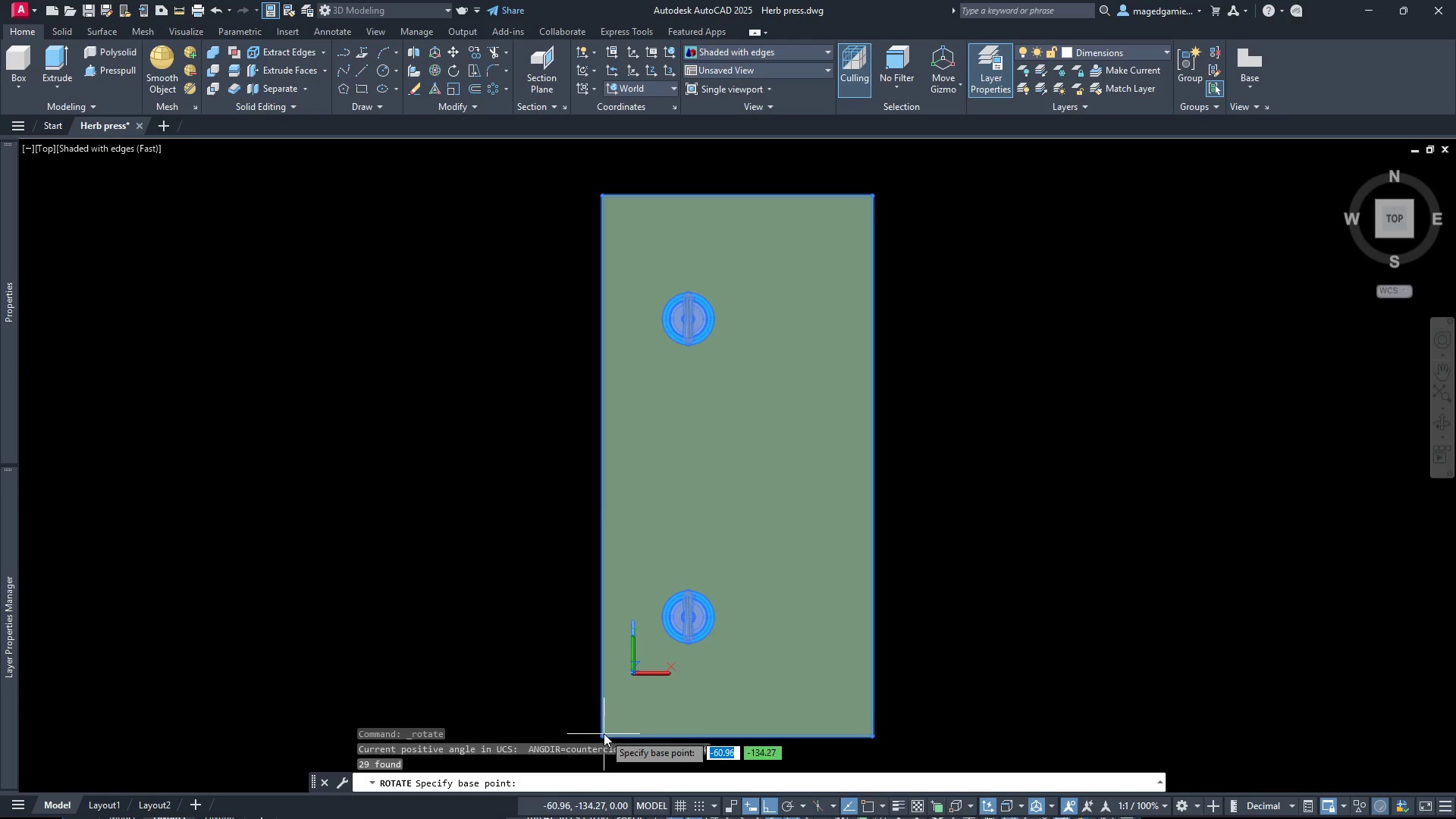 
wait(11.17)
 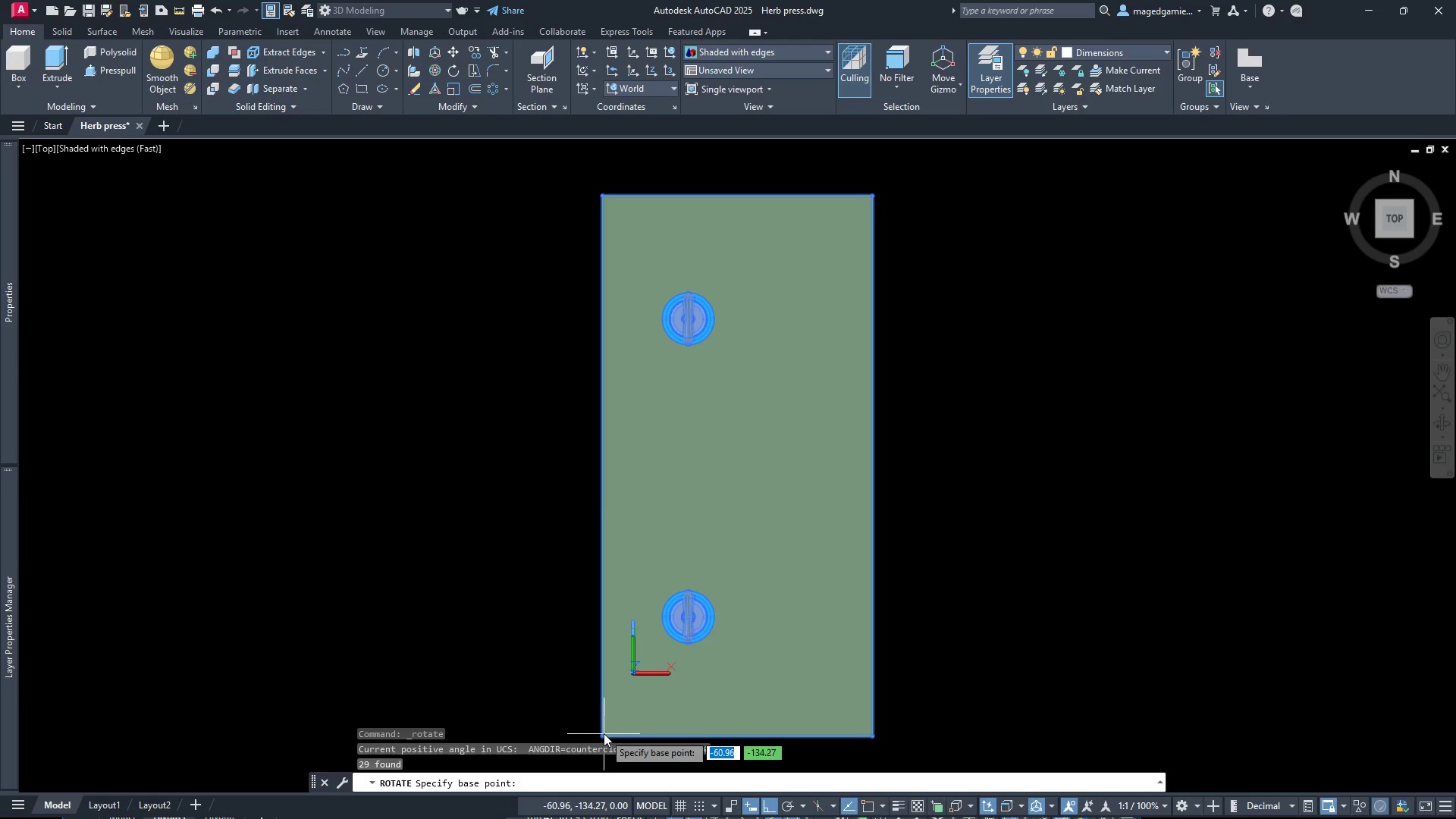 
left_click([865, 807])
 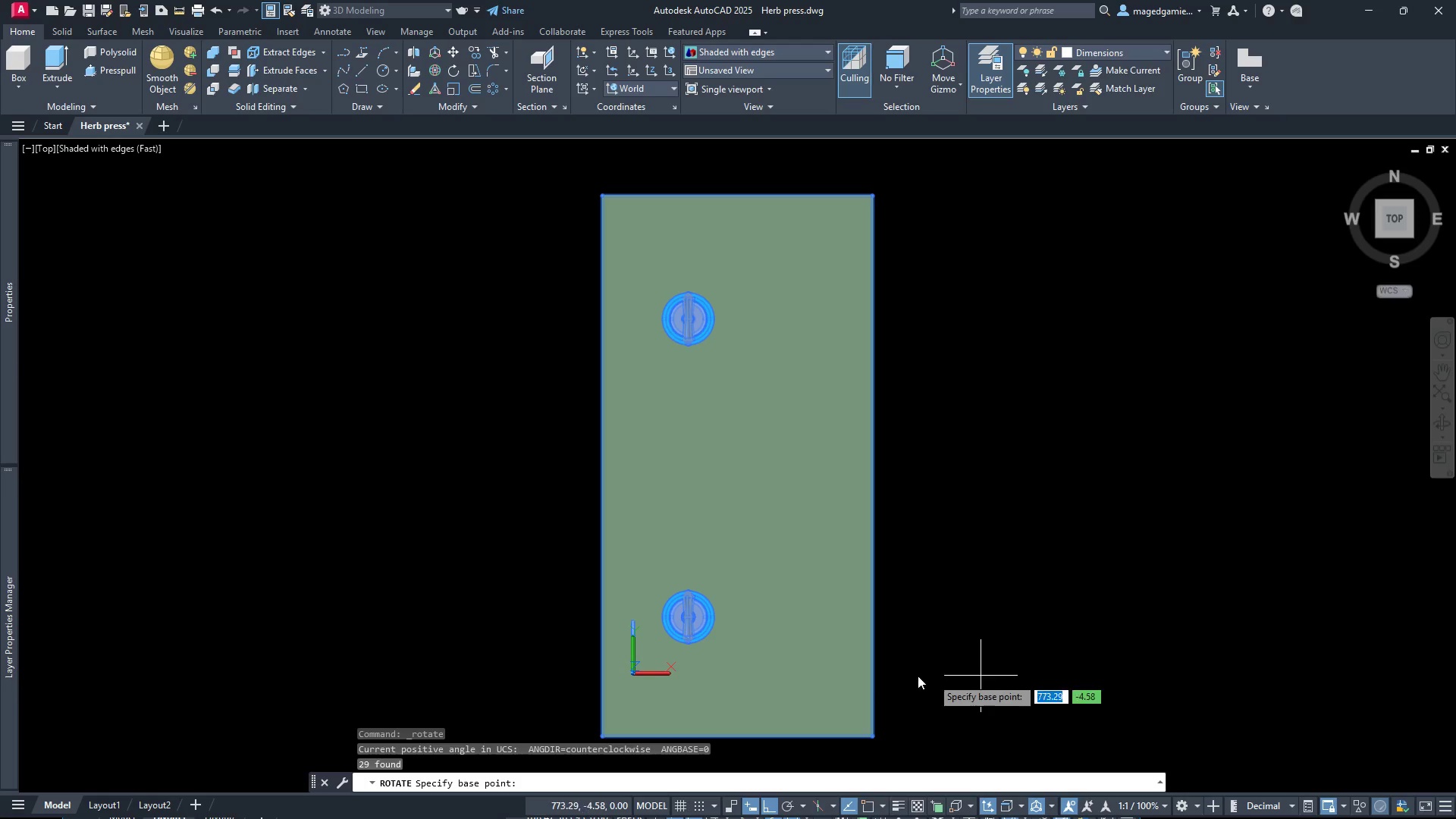 
left_click([857, 677])
 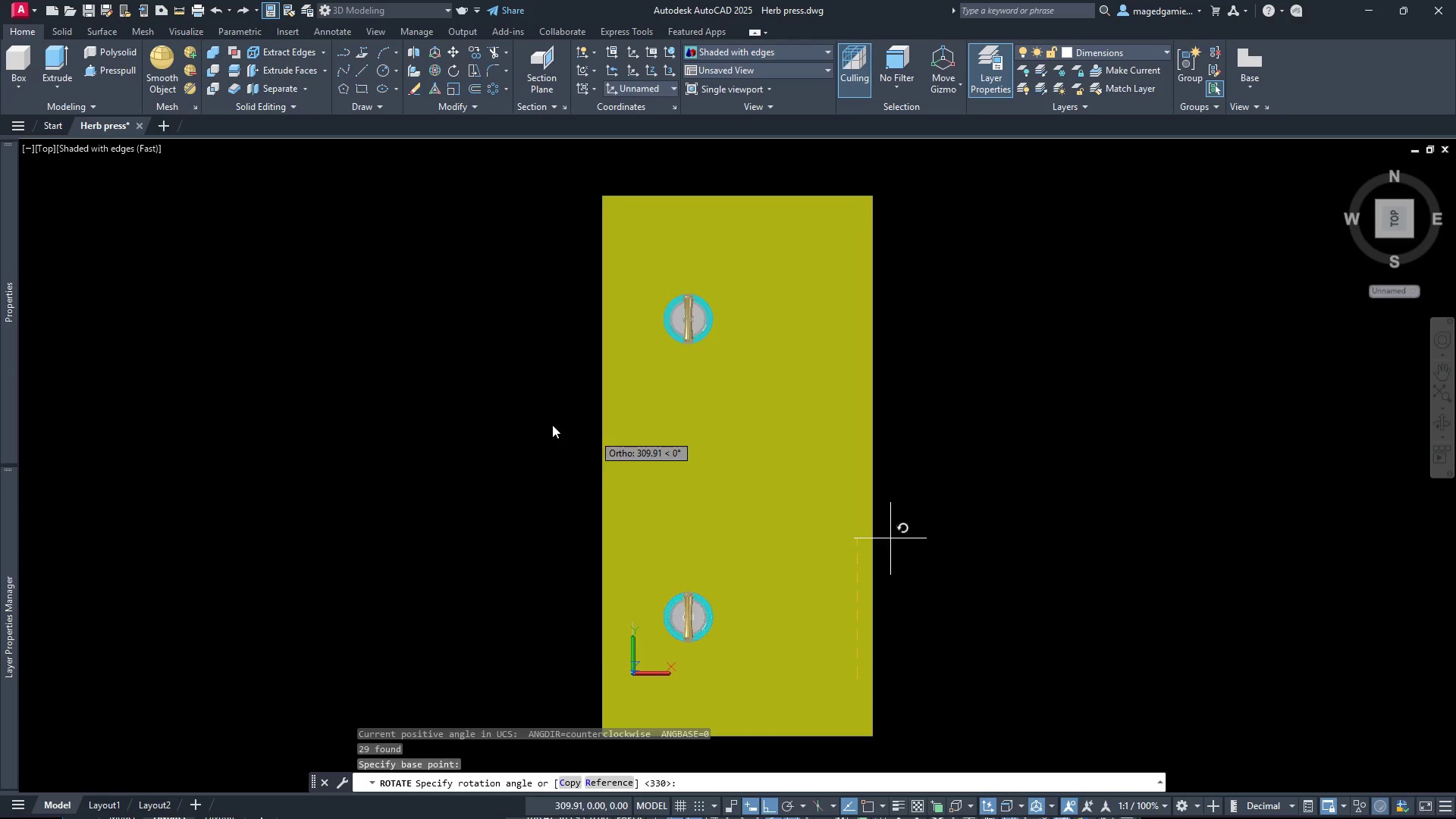 
left_click([460, 411])
 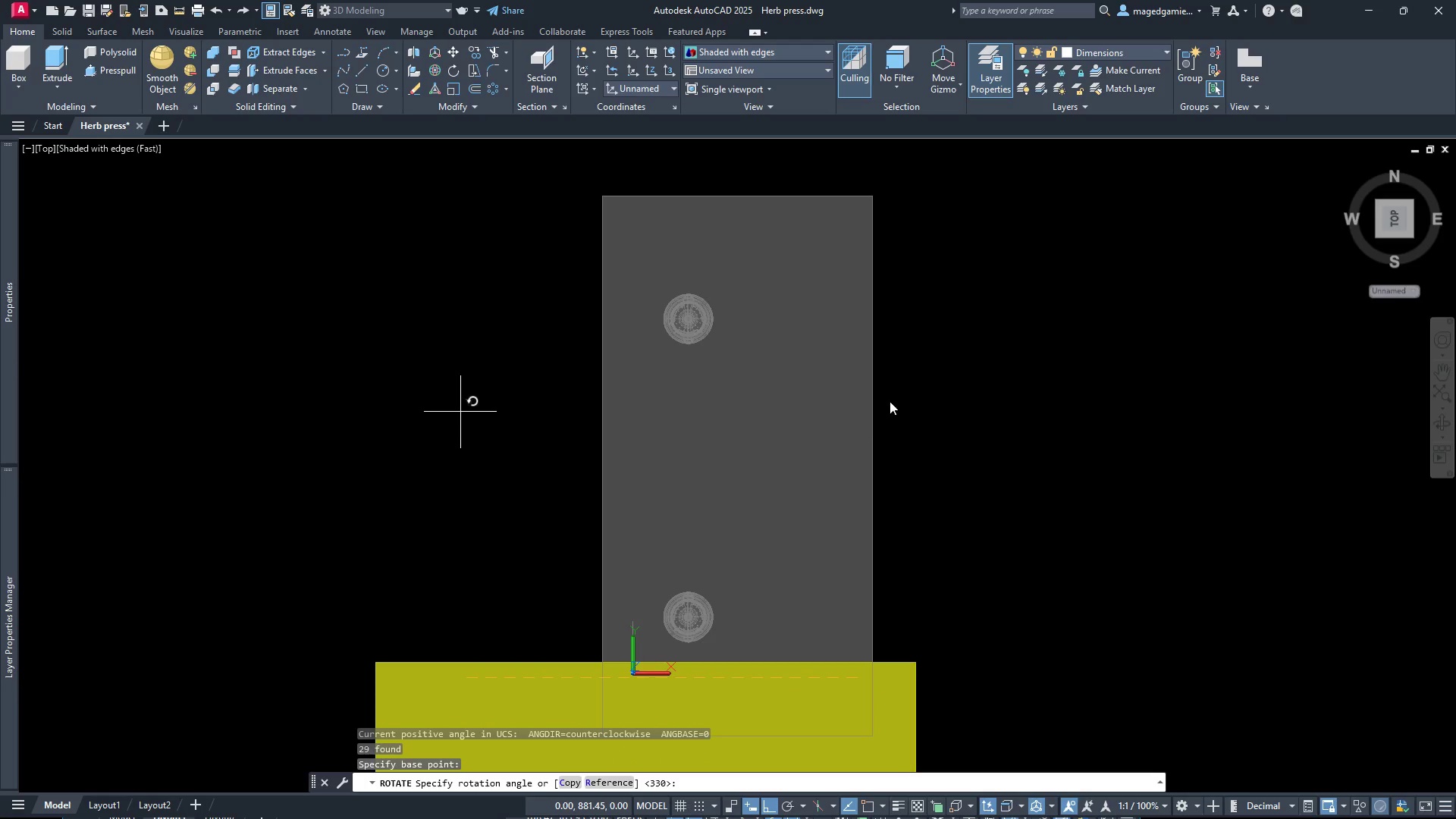 
scroll: coordinate [861, 517], scroll_direction: down, amount: 4.0
 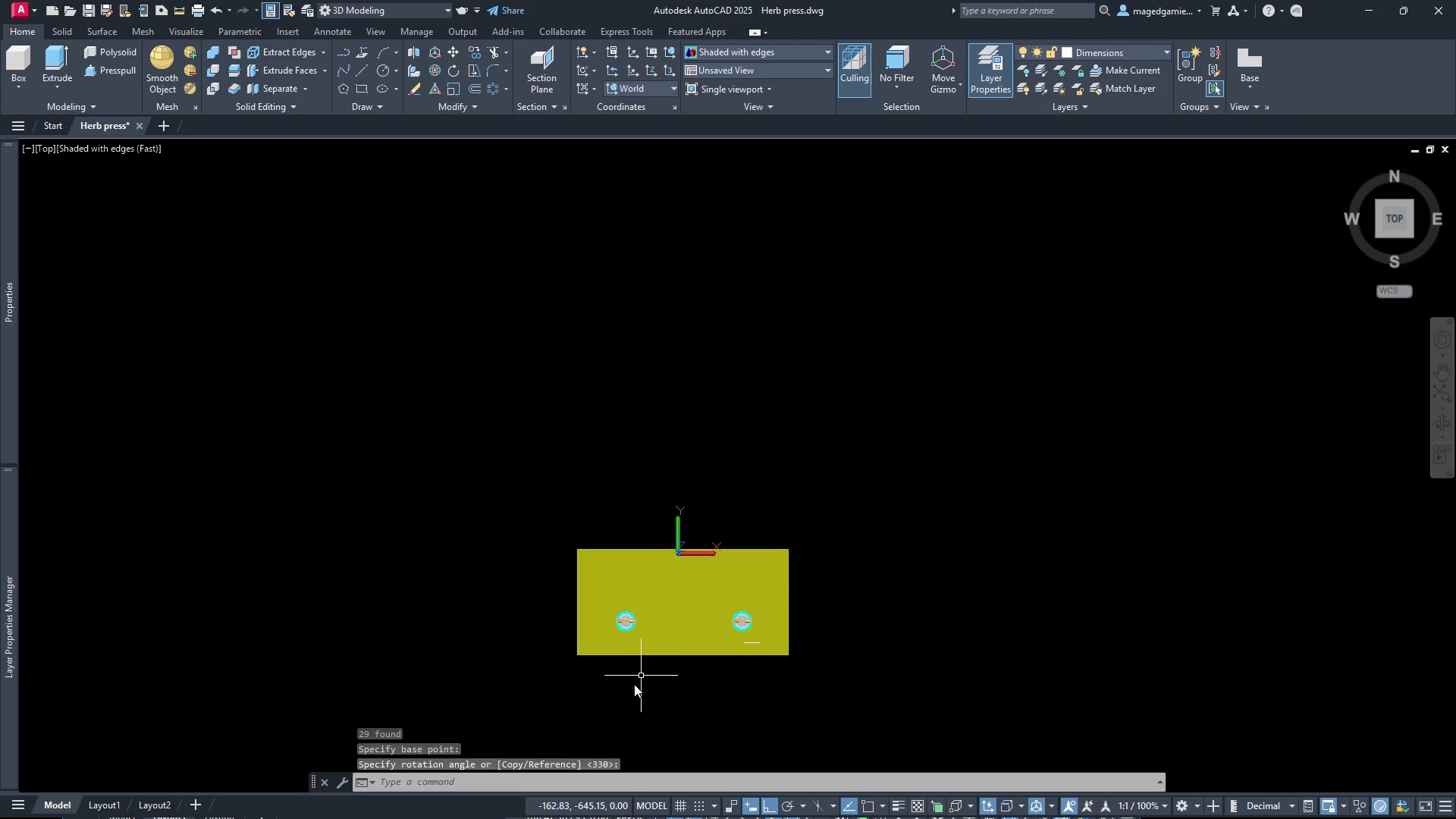 
scroll: coordinate [679, 566], scroll_direction: up, amount: 4.0
 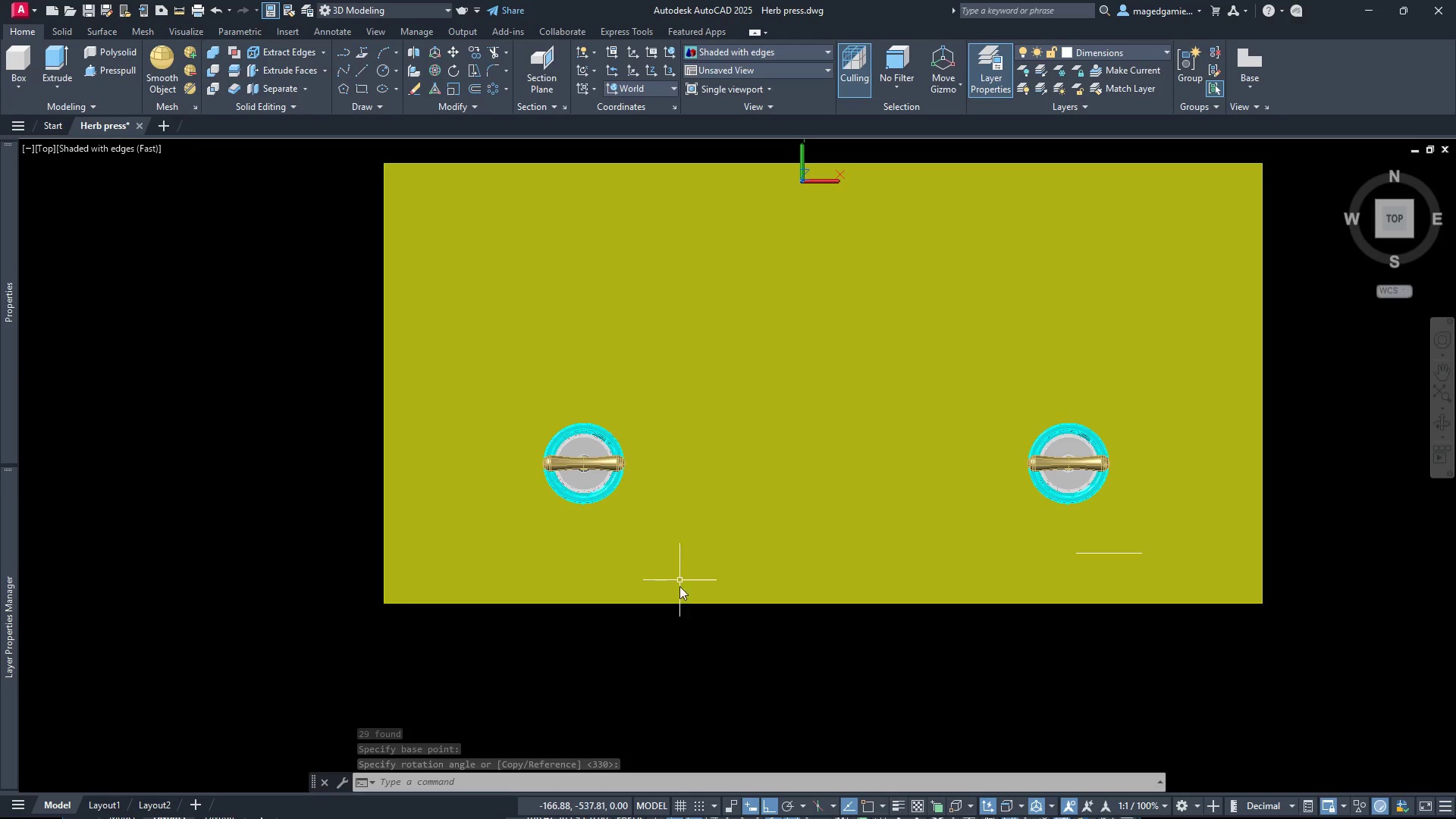 
scroll: coordinate [679, 592], scroll_direction: down, amount: 1.0
 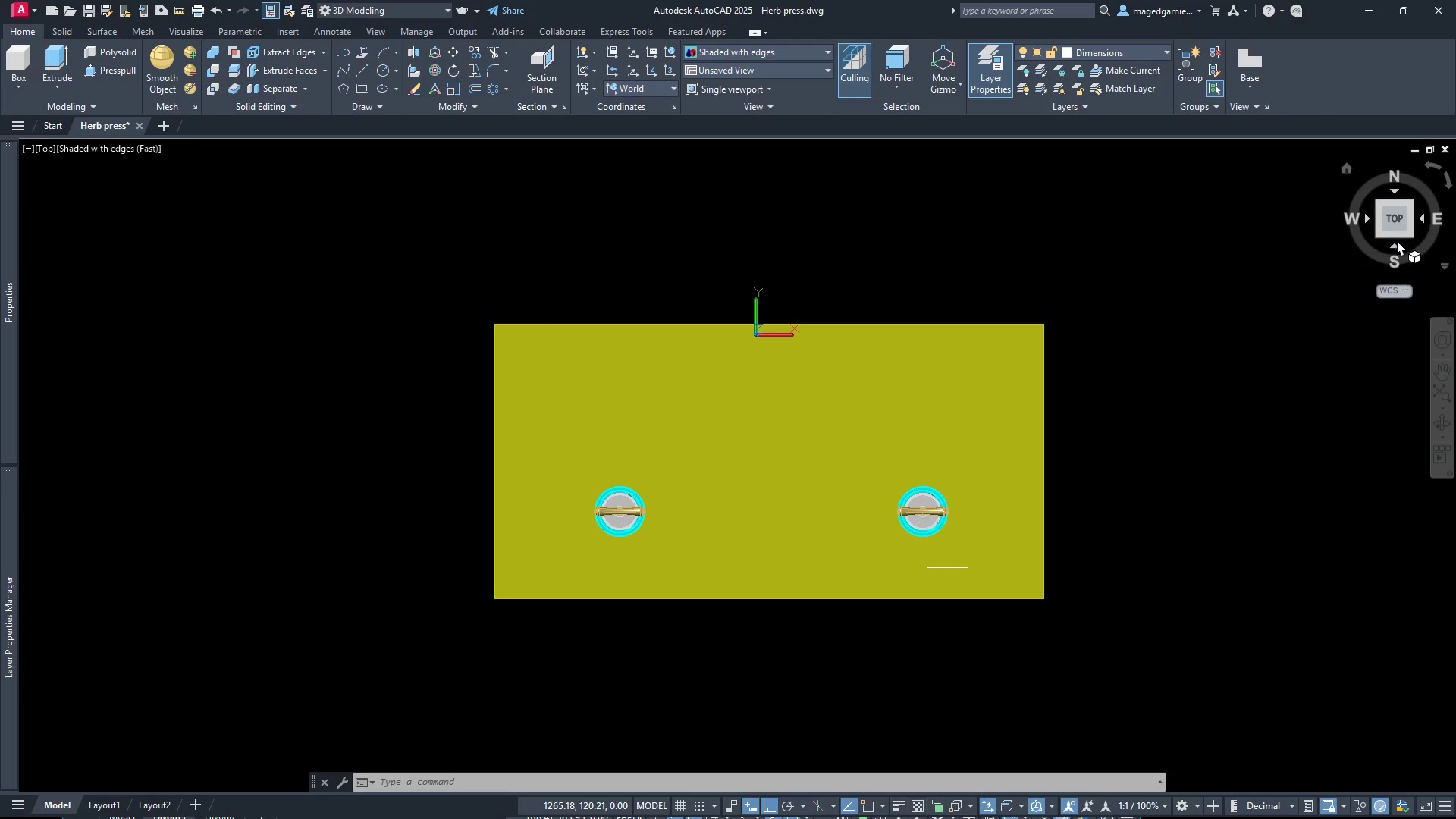 
left_click([1390, 247])
 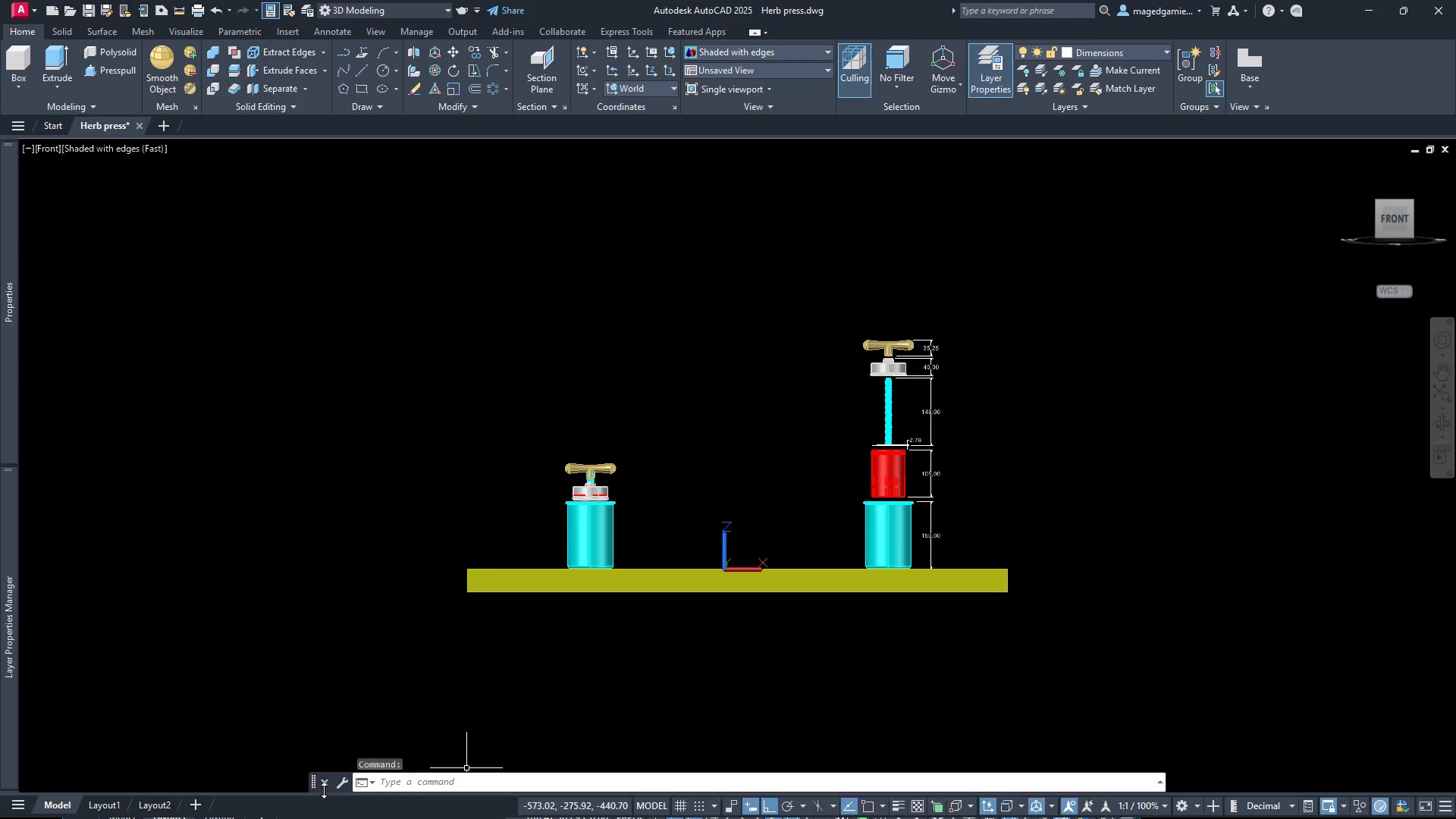 
left_click([122, 805])
 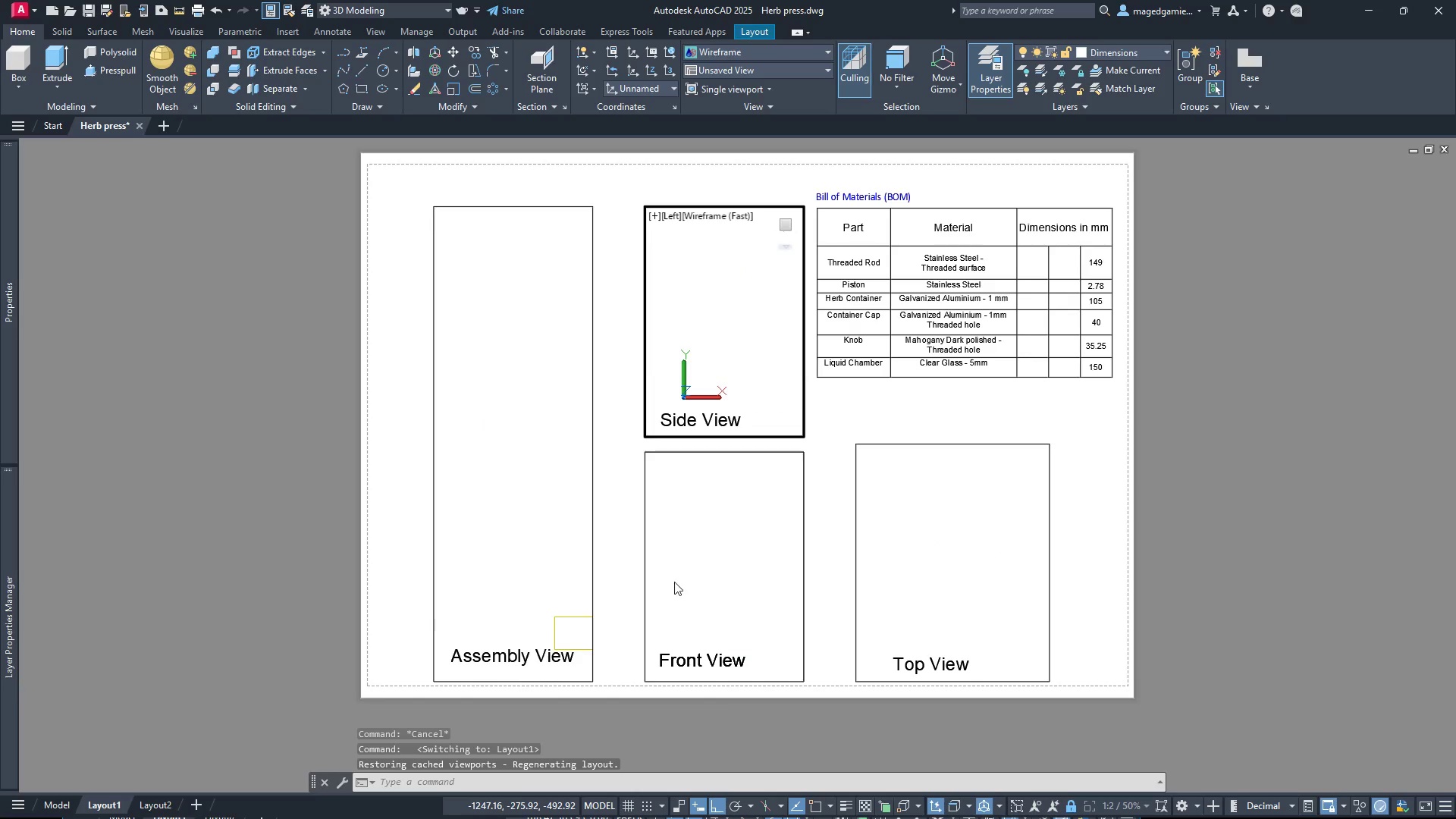 
scroll: coordinate [711, 532], scroll_direction: up, amount: 1.0
 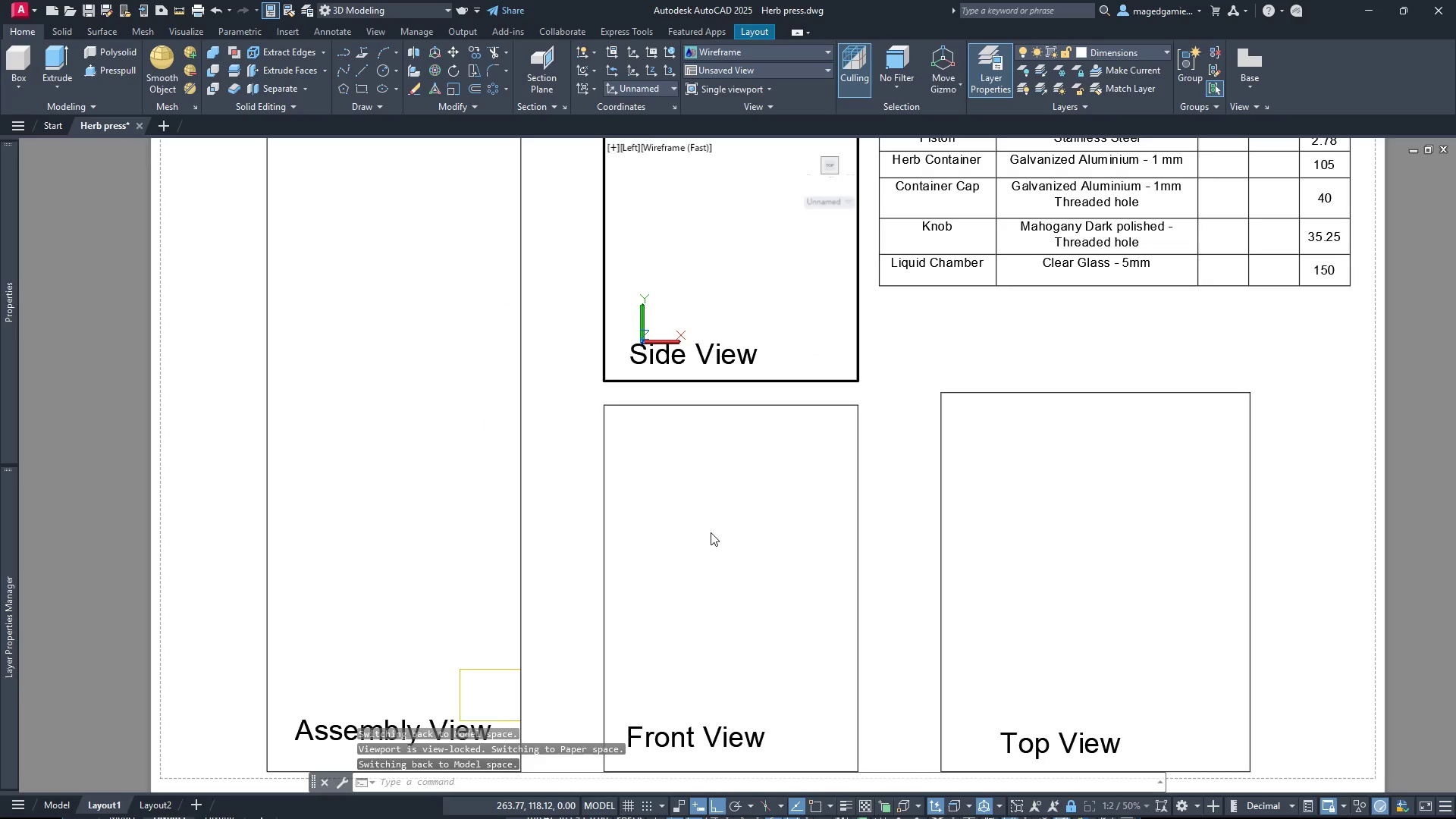 
scroll: coordinate [711, 532], scroll_direction: down, amount: 1.0
 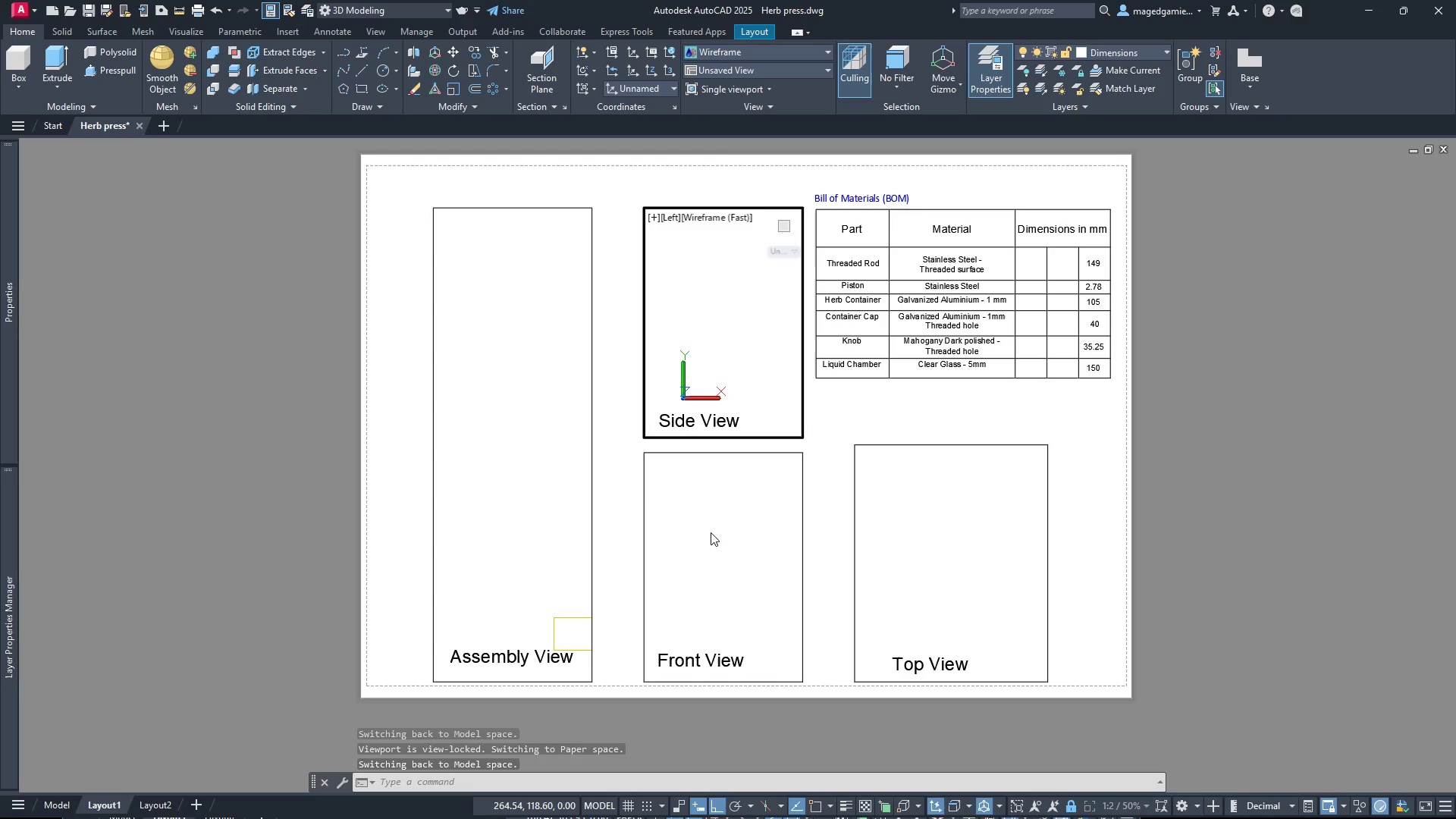 
key(Escape)
 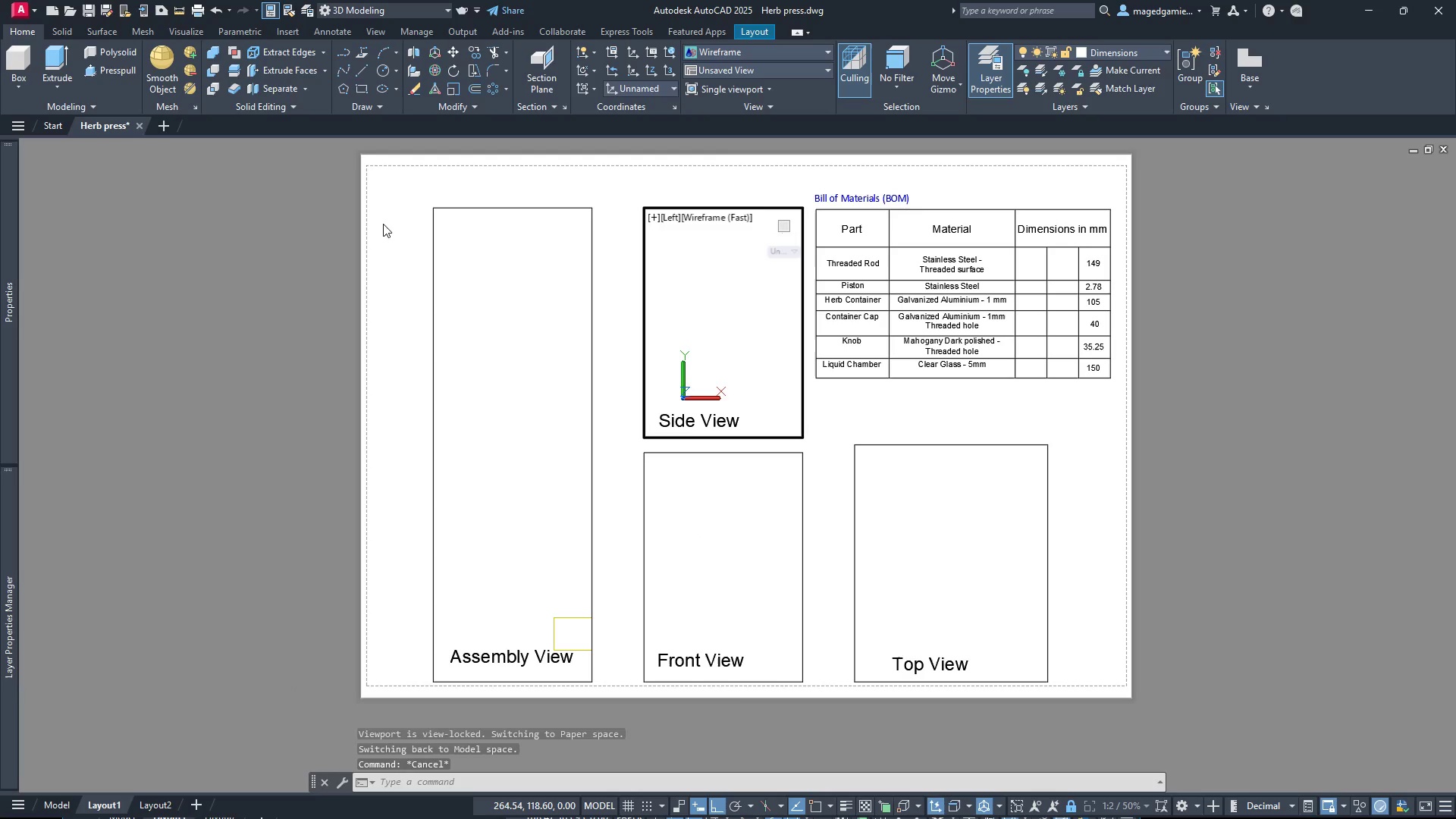 
key(Escape)
 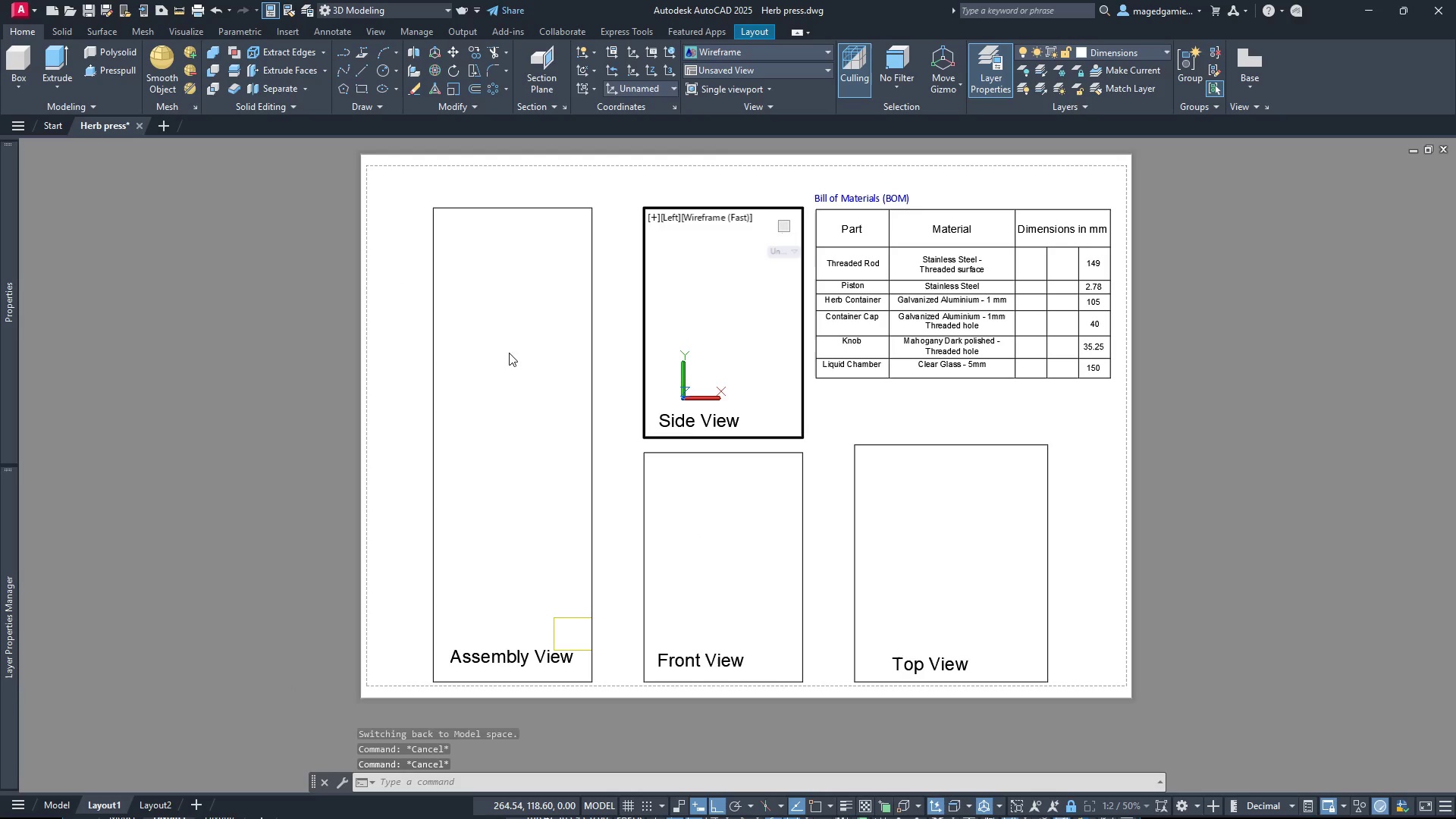 
key(Escape)
 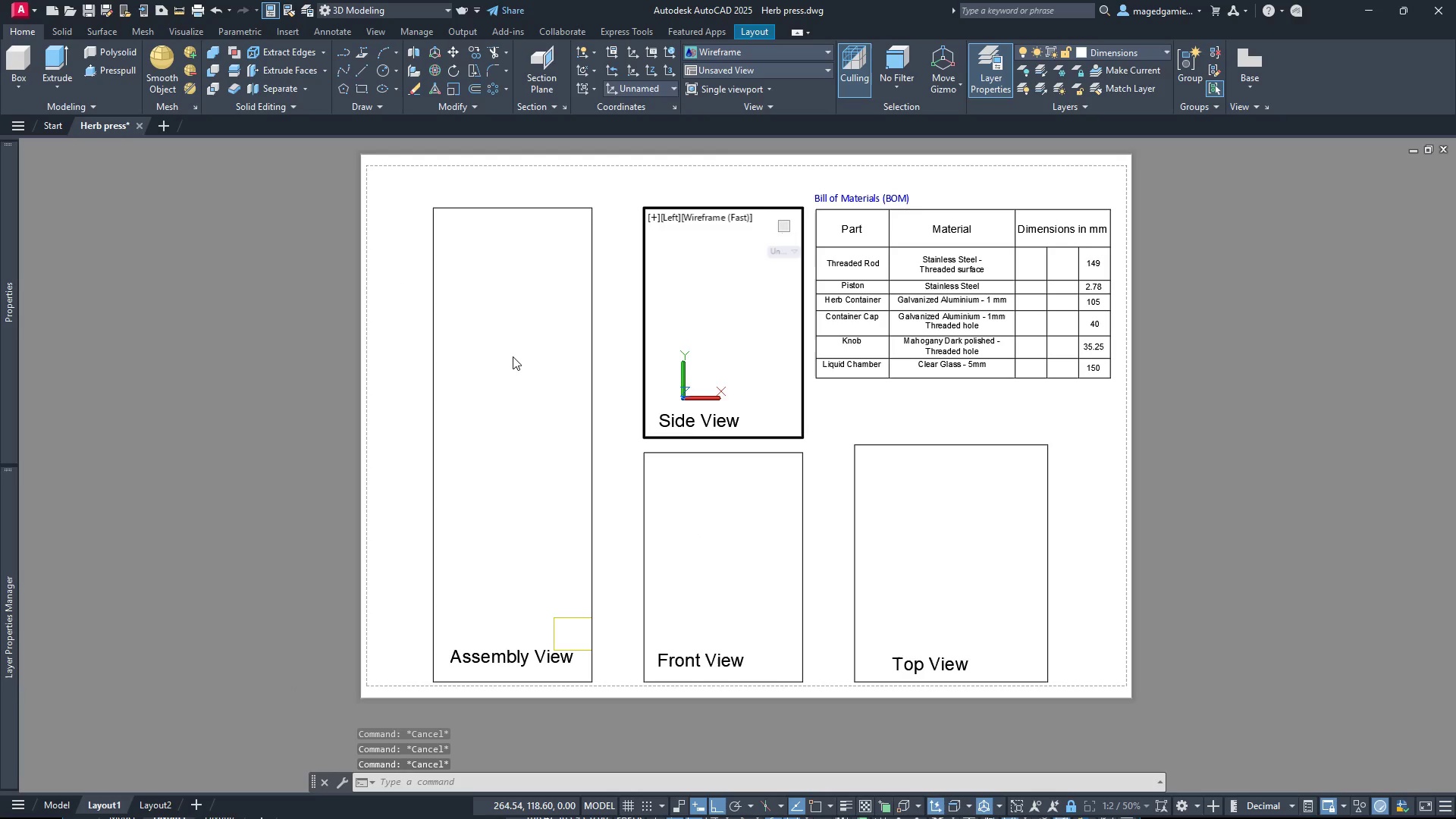 
key(Escape)
 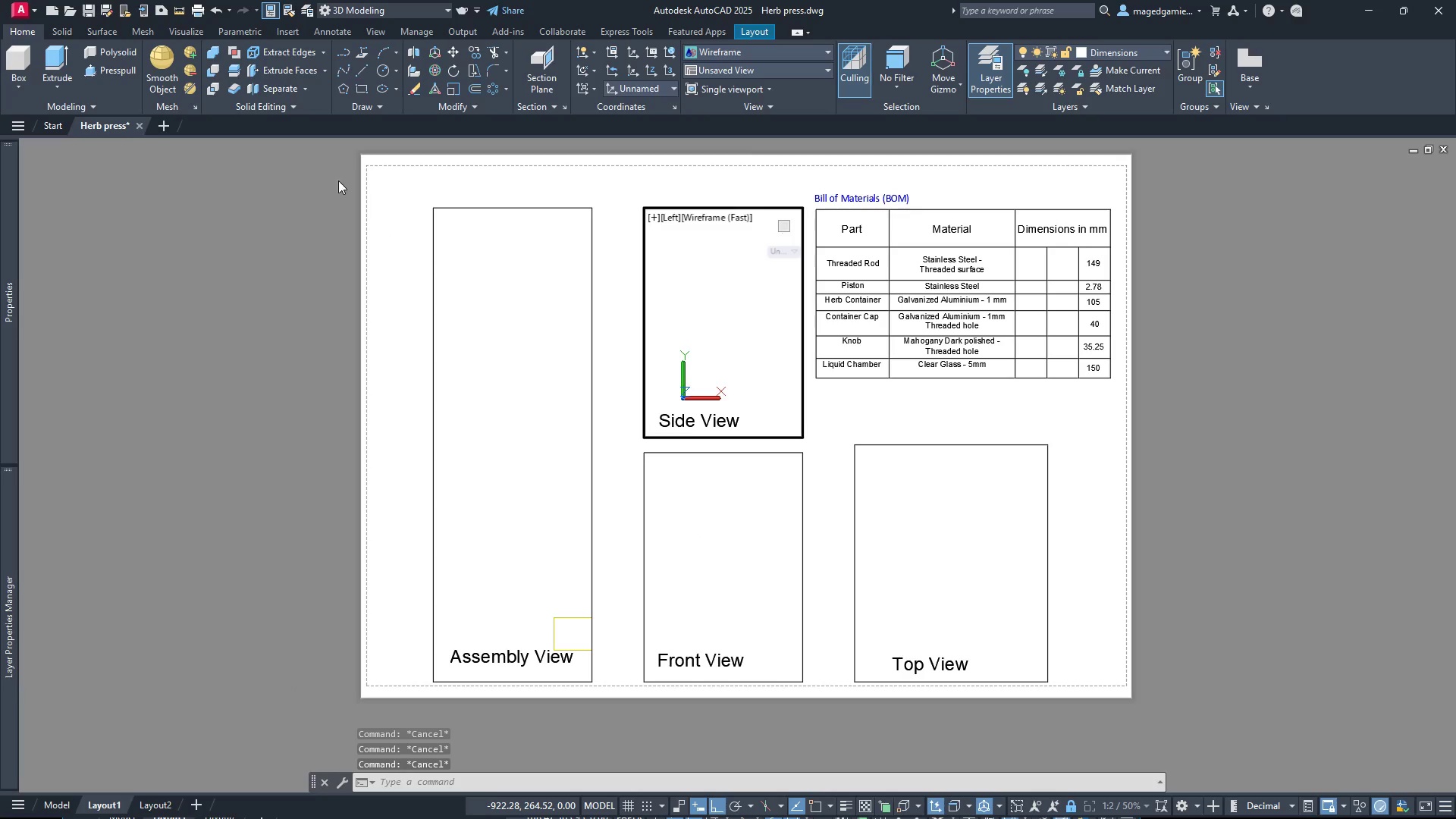 
key(Control+Z)
 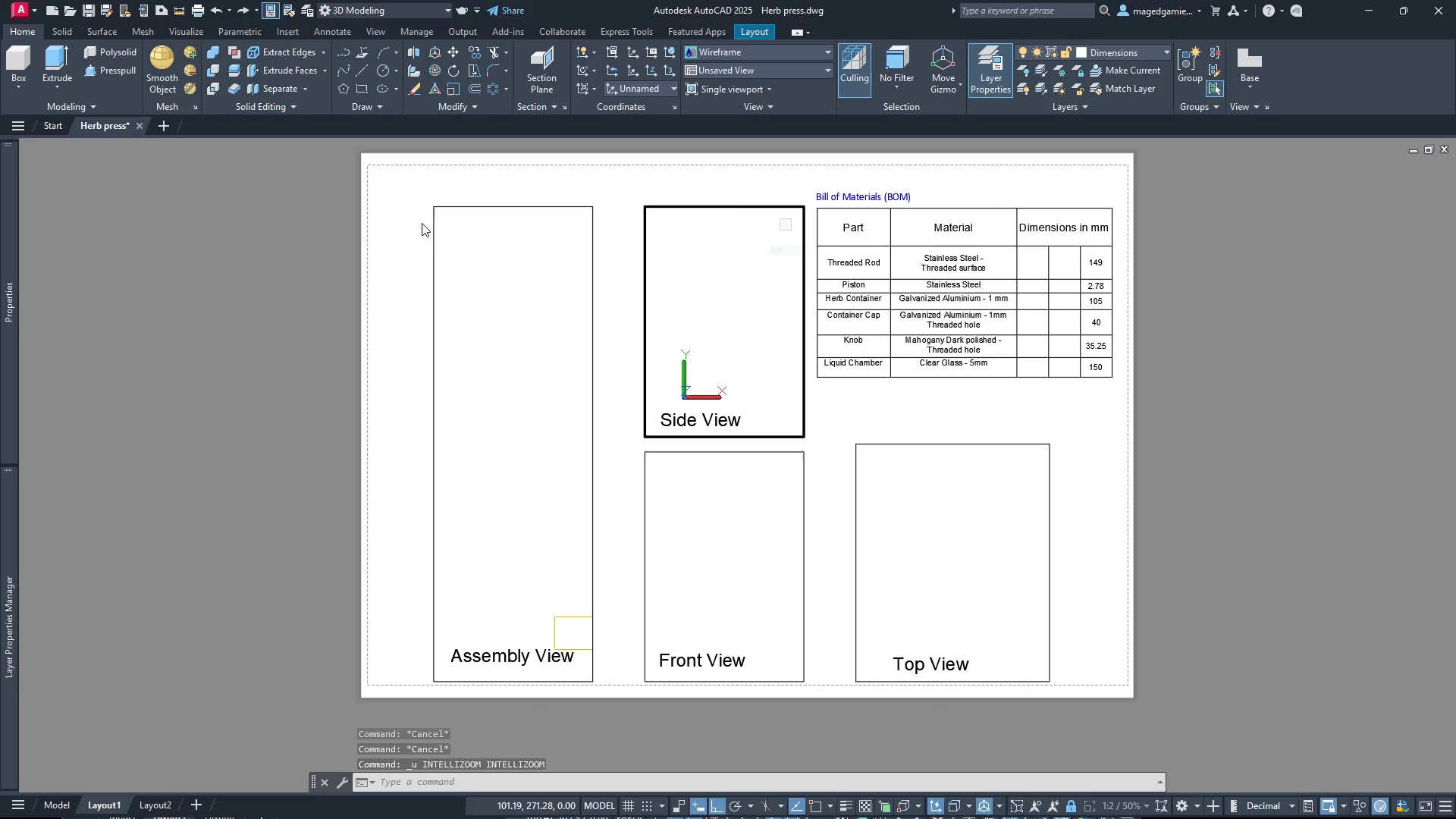 
key(Control+Z)
 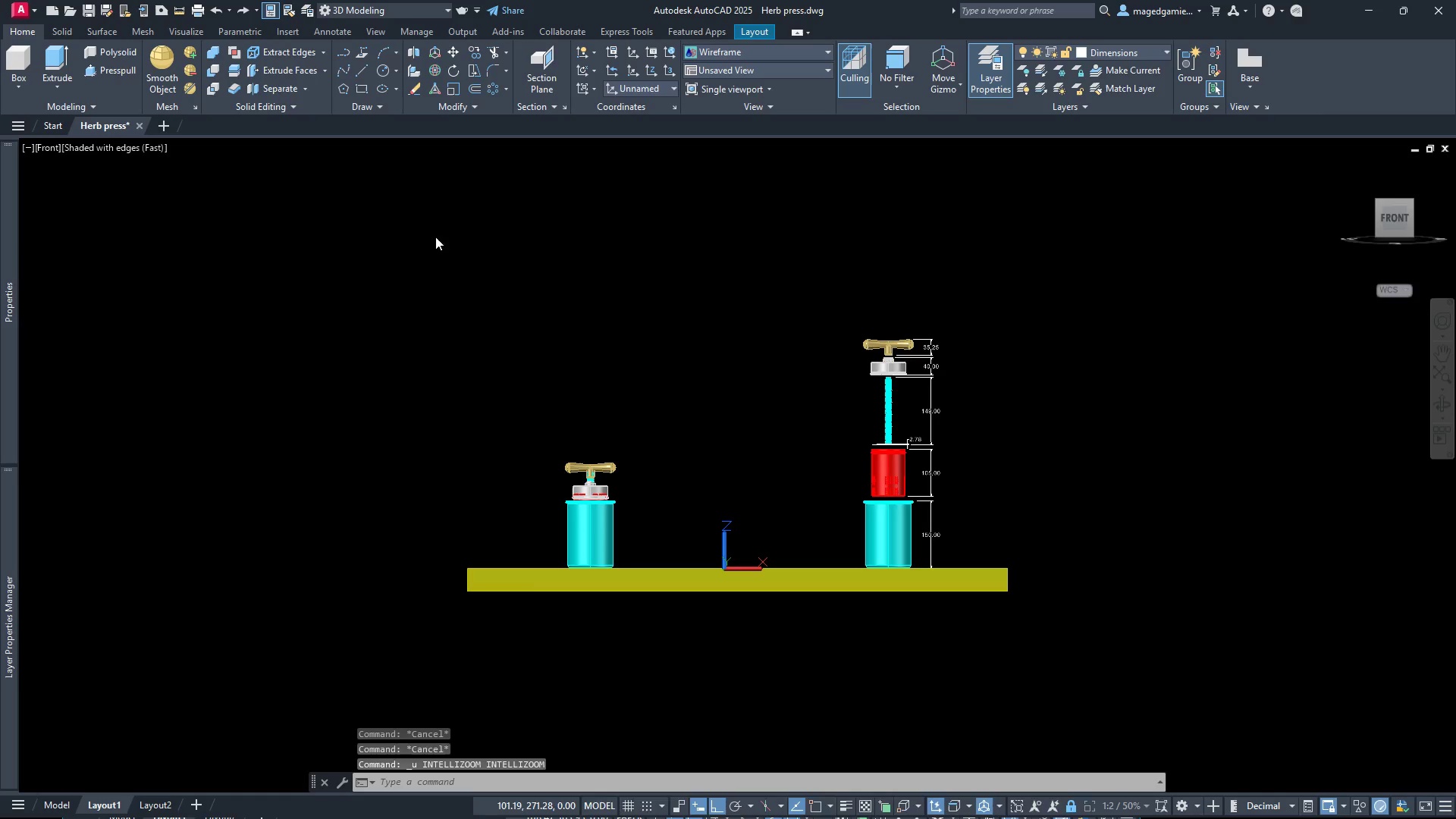 
key(Control+Z)
 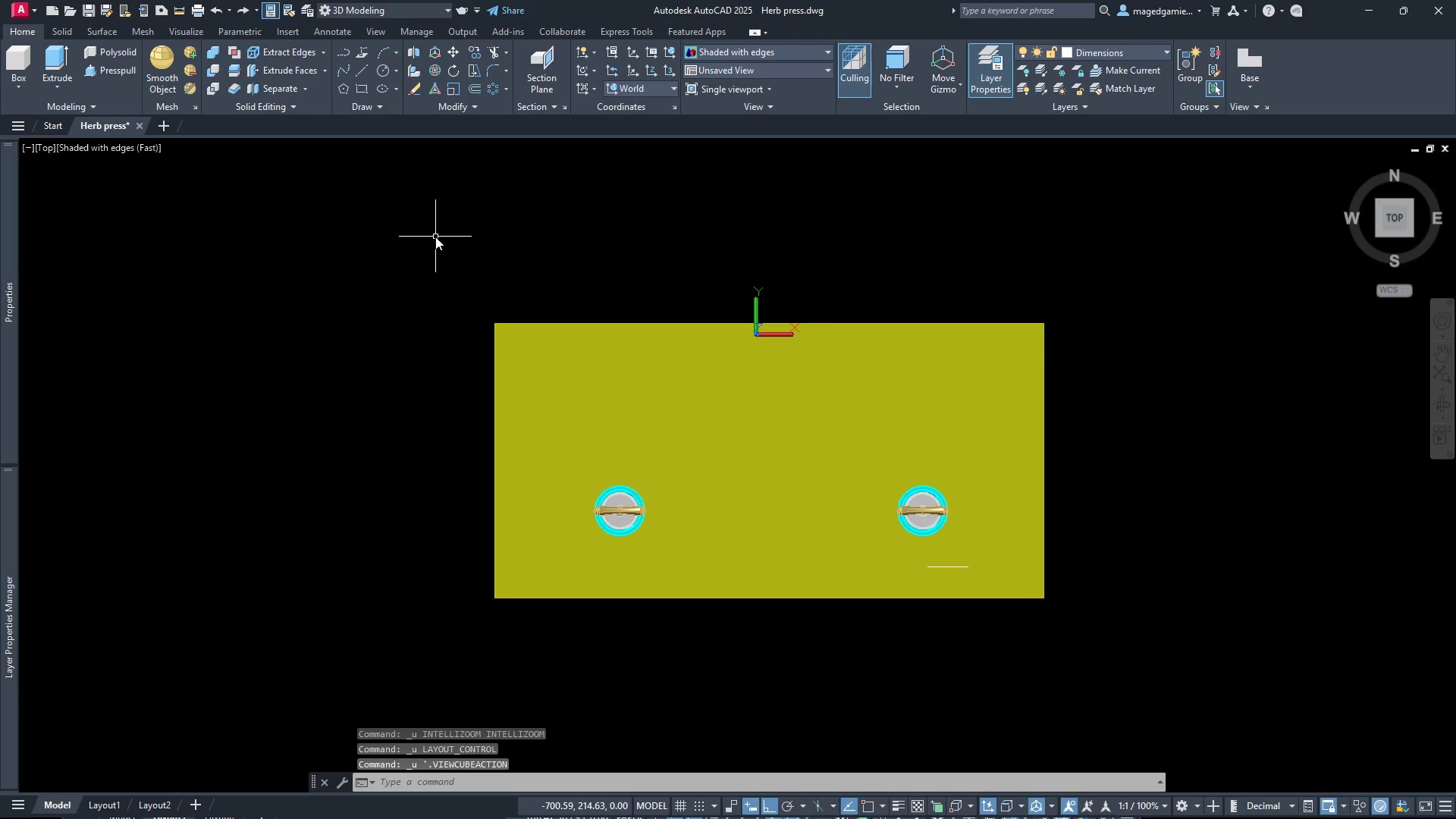 
key(Control+ControlLeft)
 